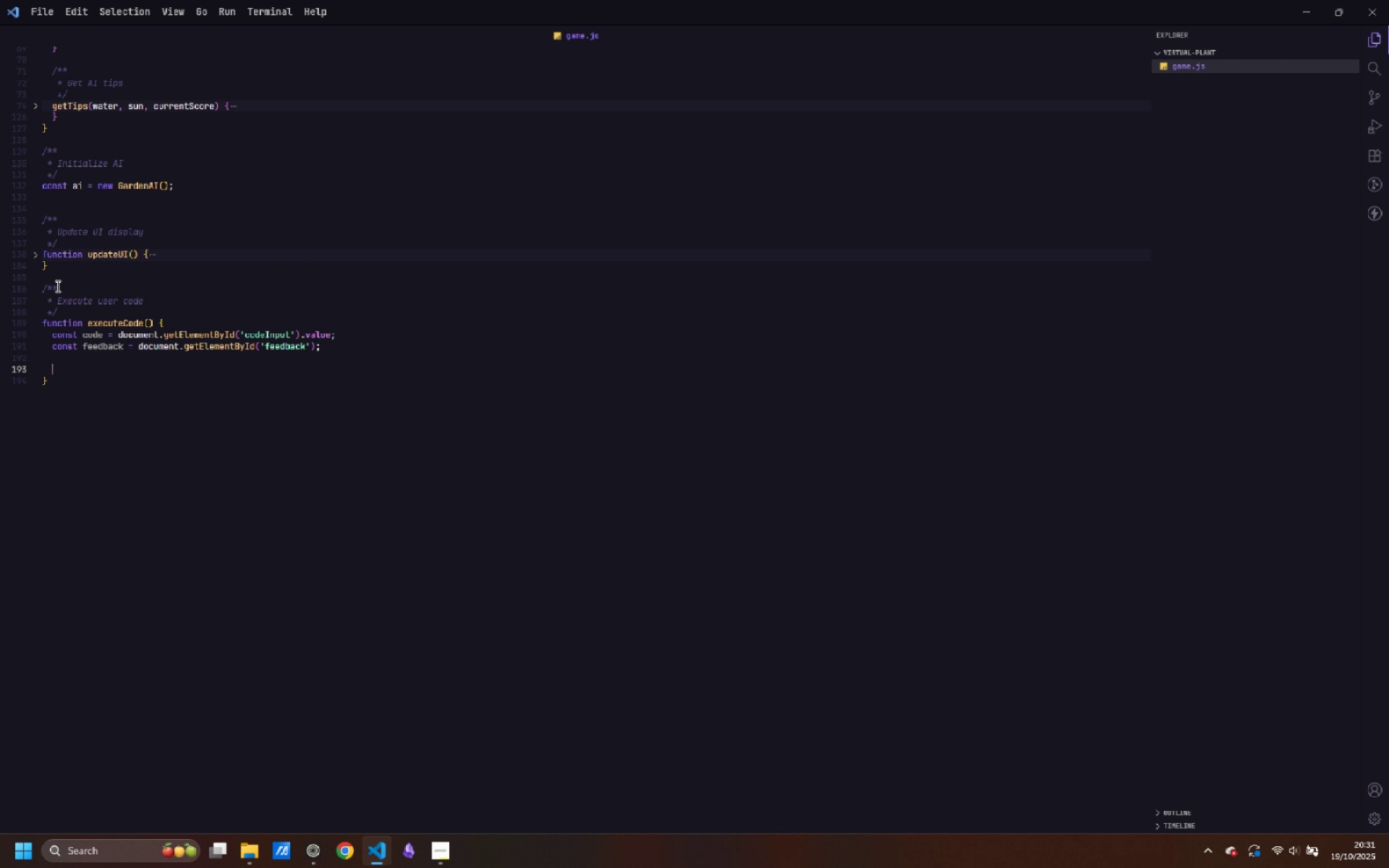 
key(Enter)
 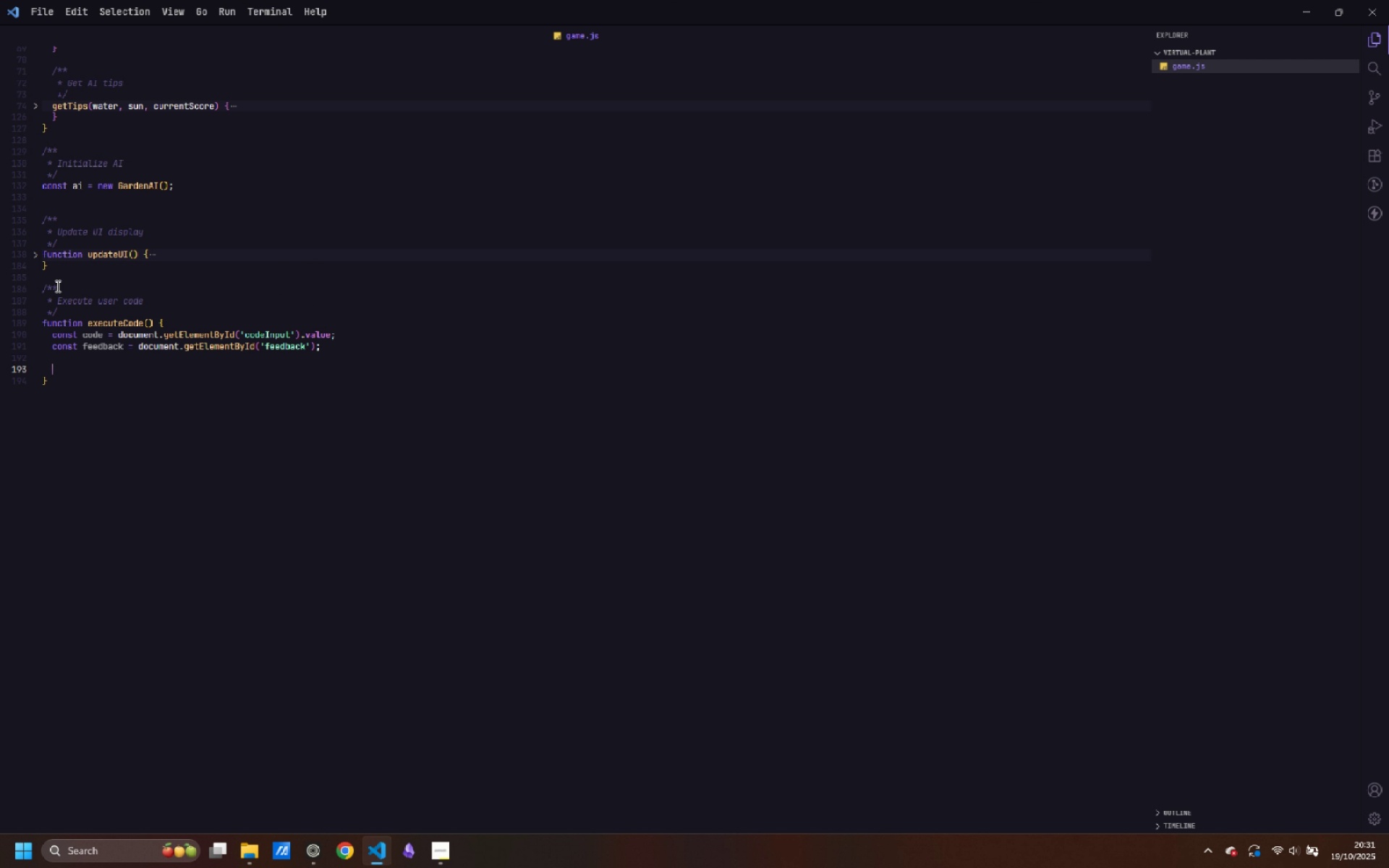 
type(tt)
key(Backspace)
type(ry {)
 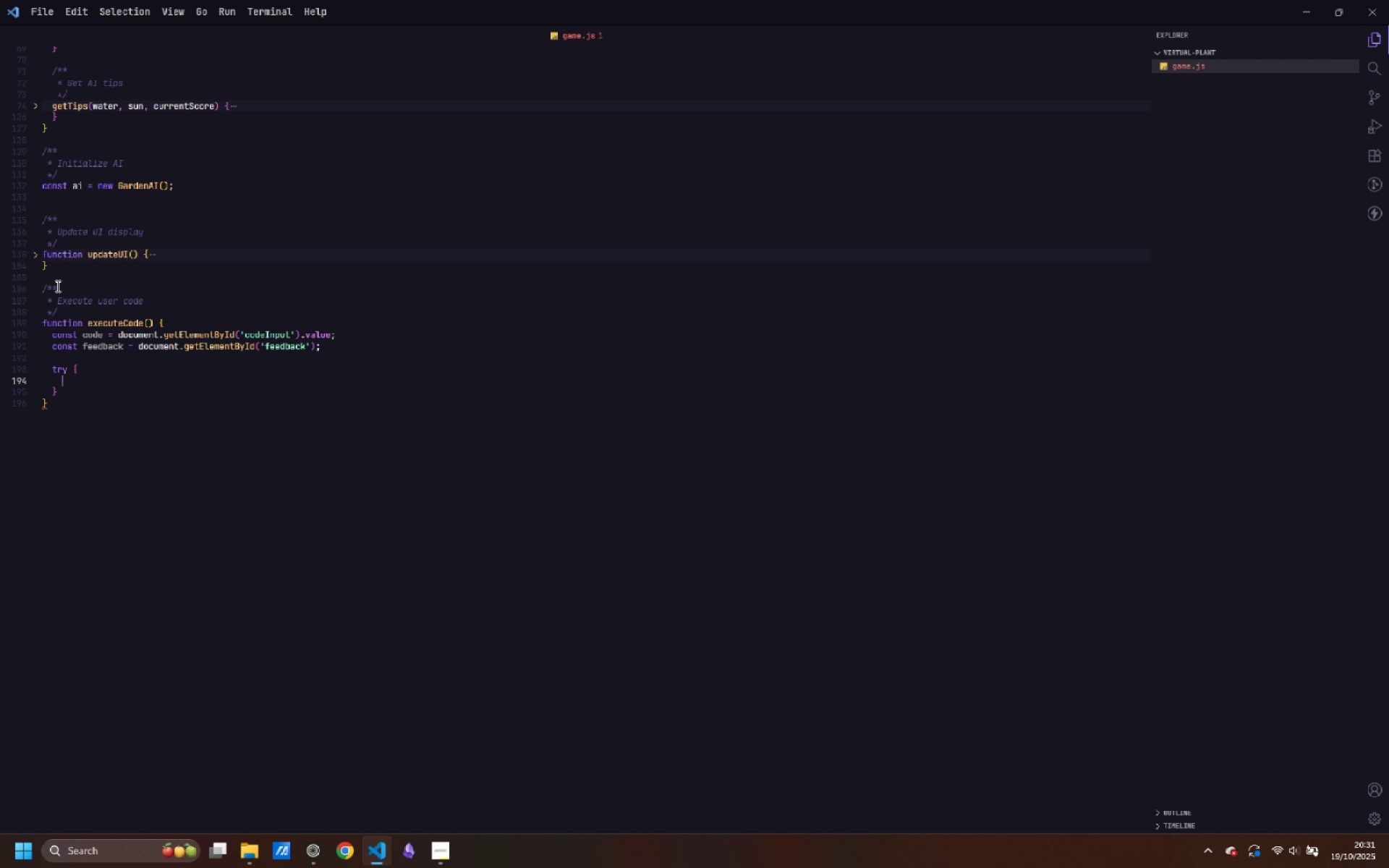 
 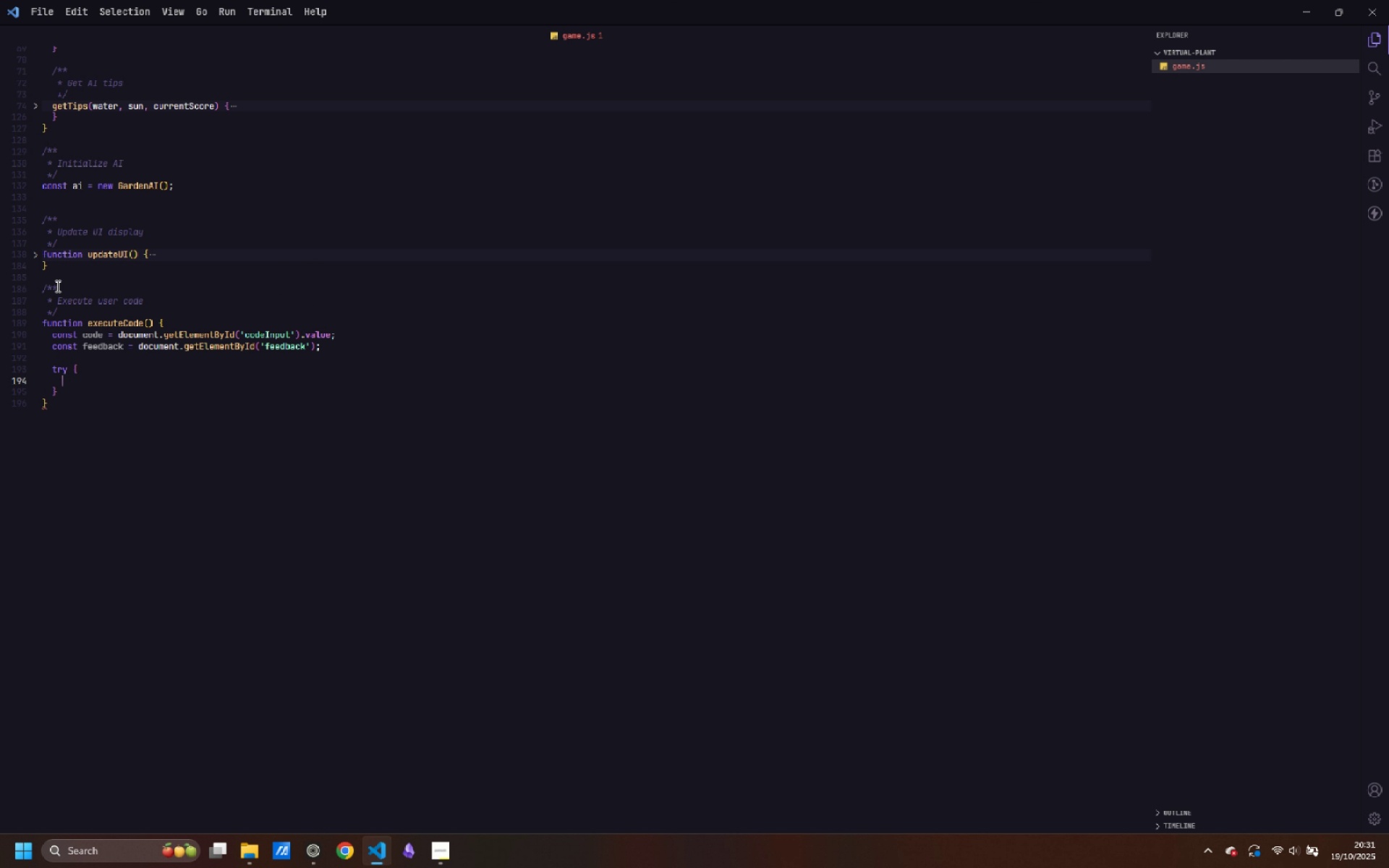 
key(Enter)
 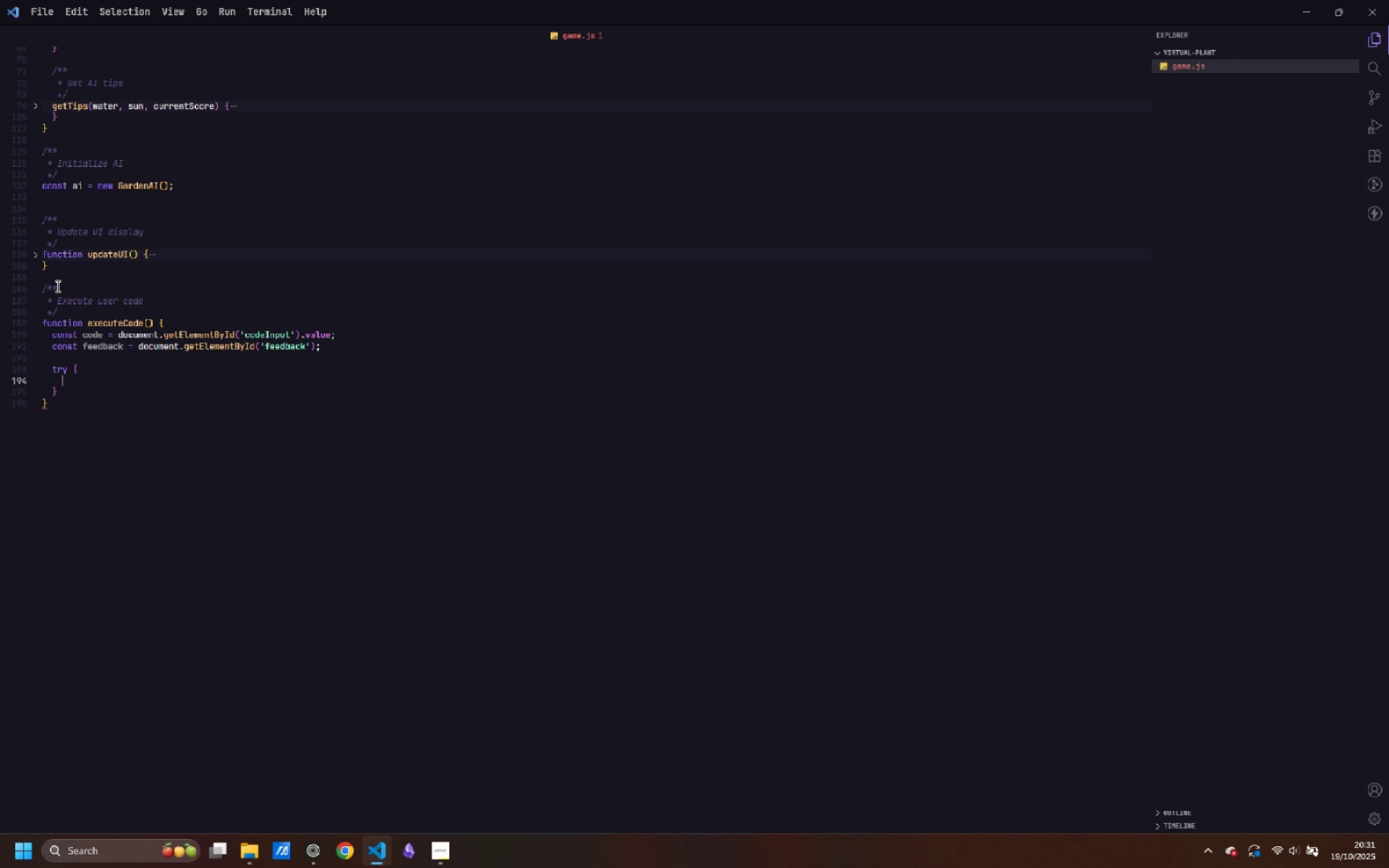 
type(const fn = new Function('return )
 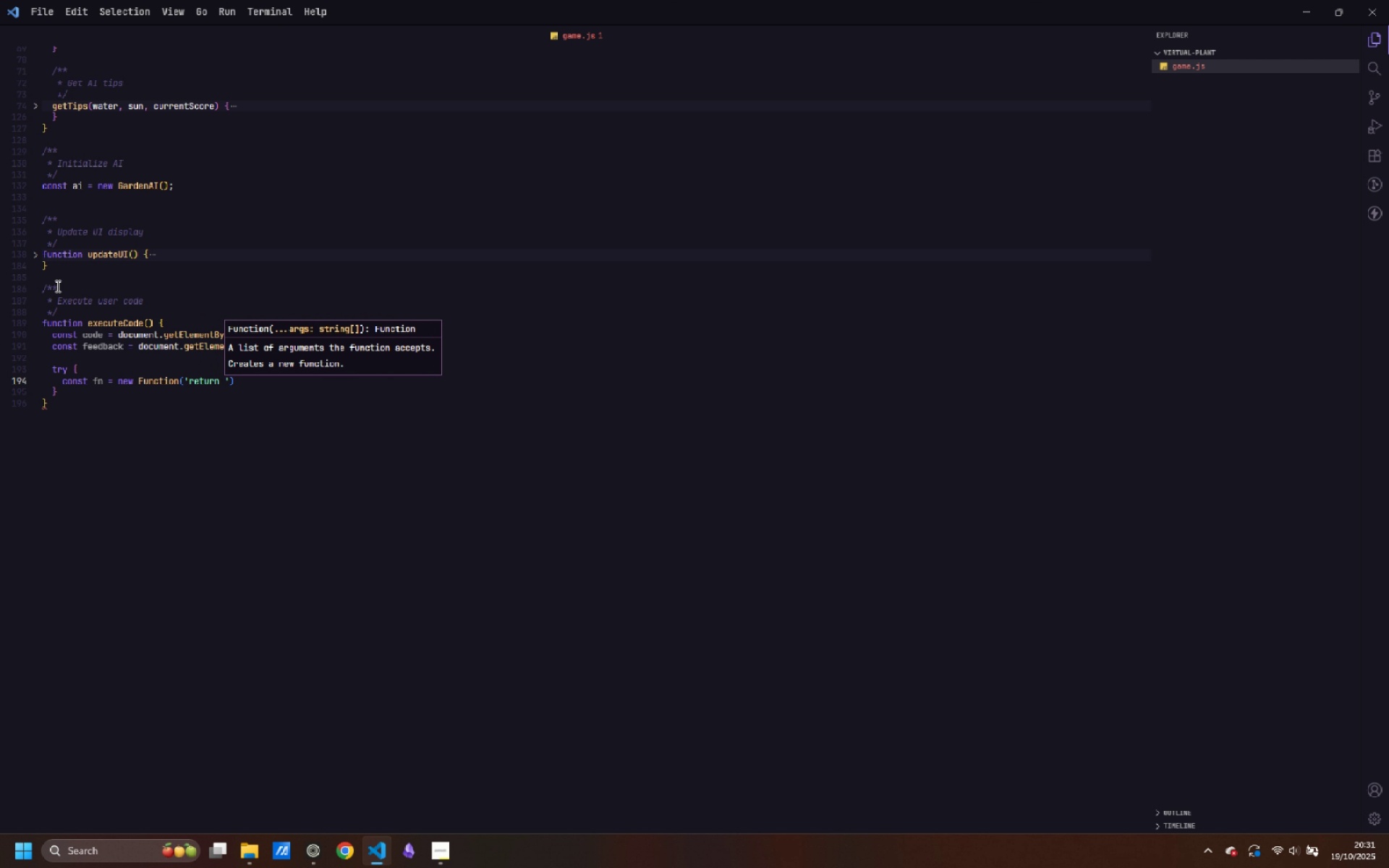 
key(ArrowRight)
 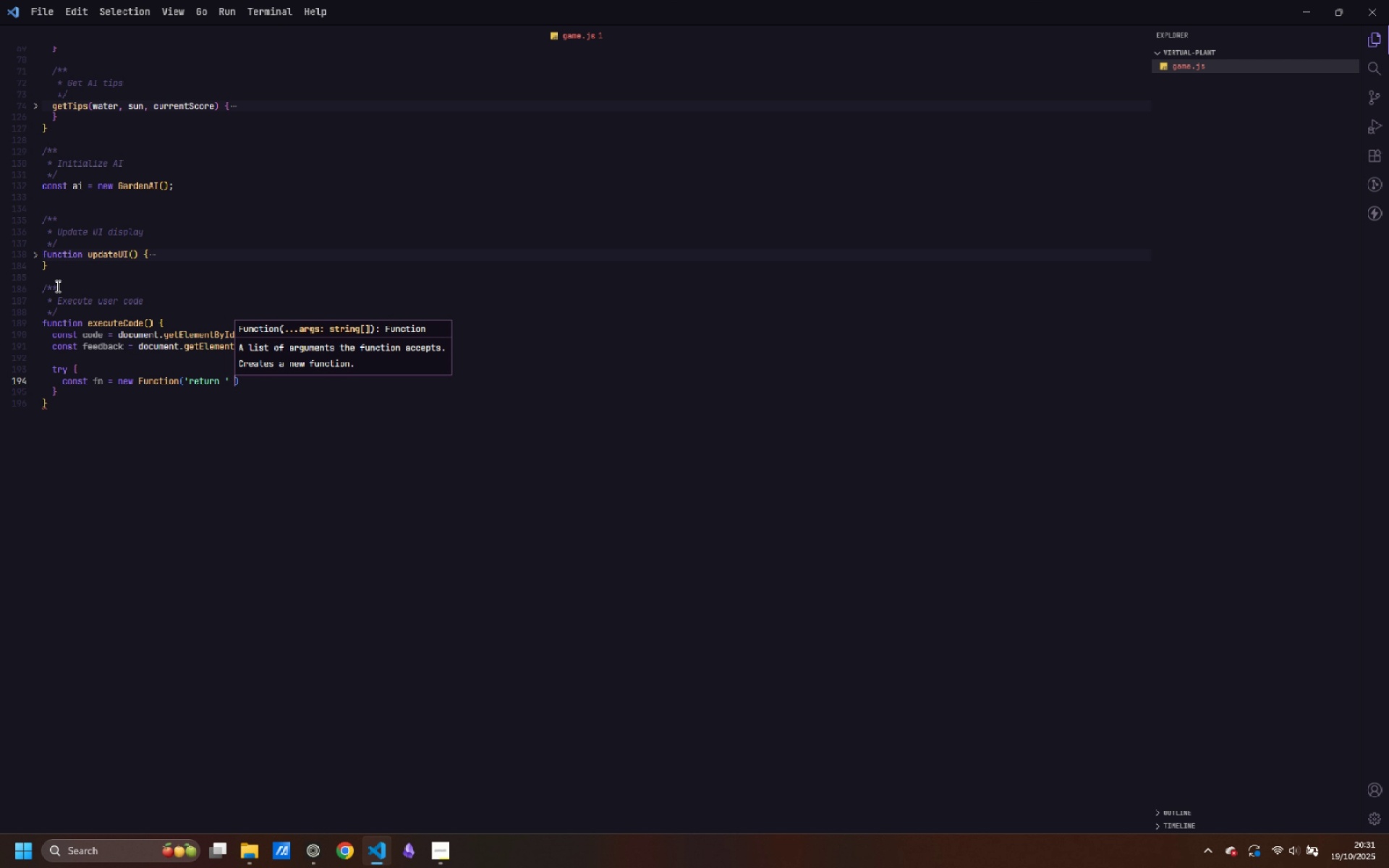 
type( + cp)
key(Backspace)
type(ode)
 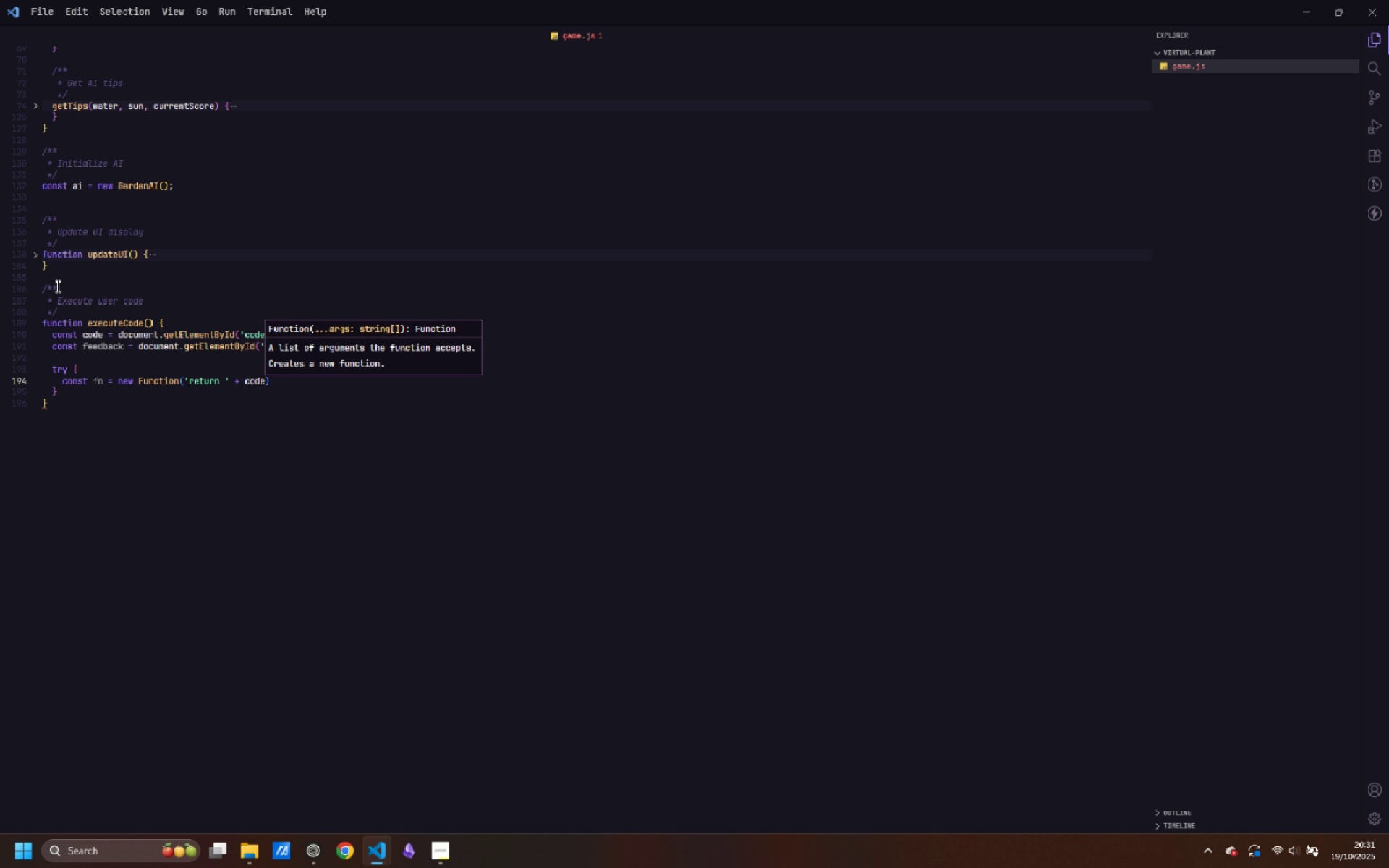 
key(ArrowRight)
 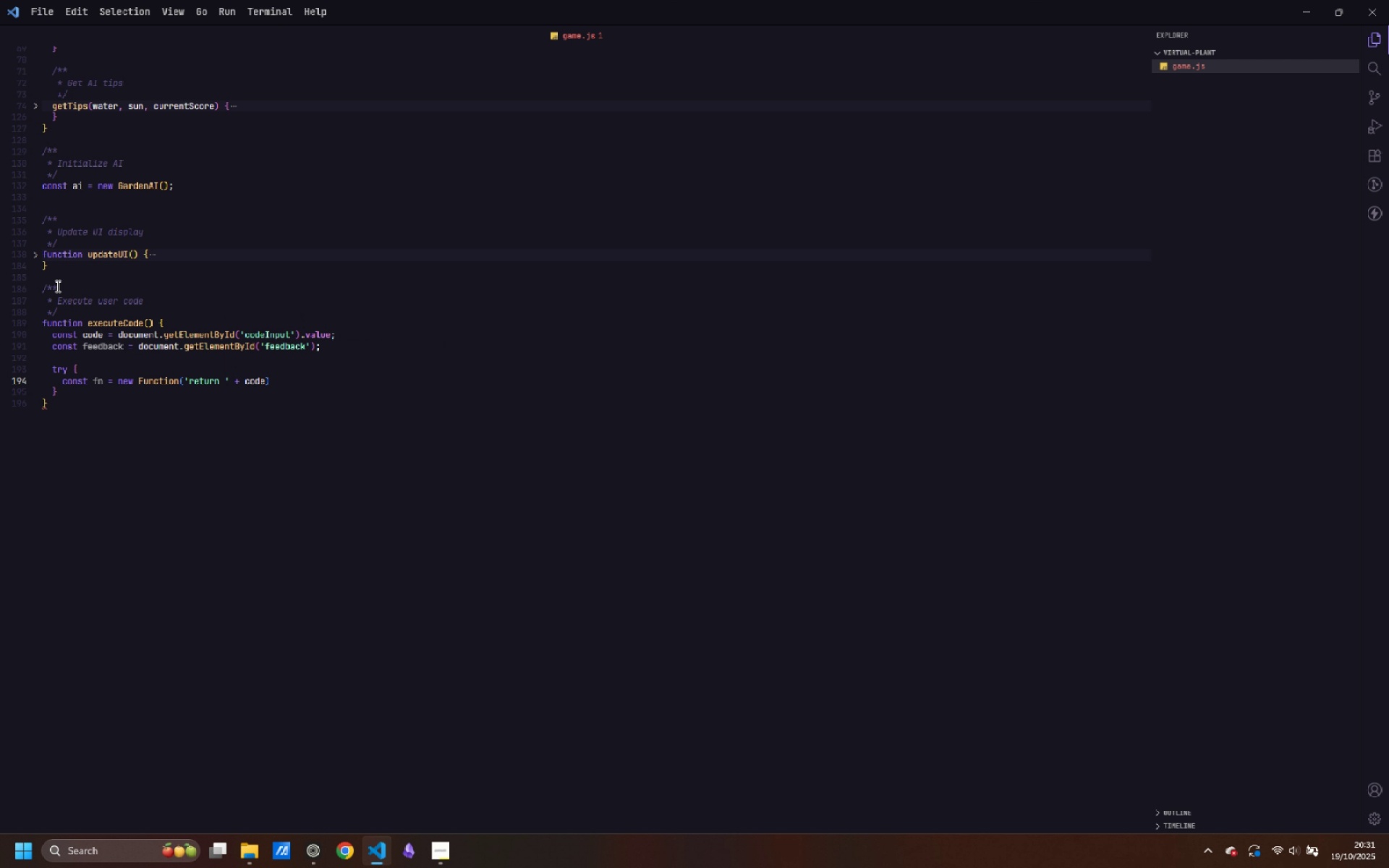 
type(();)
 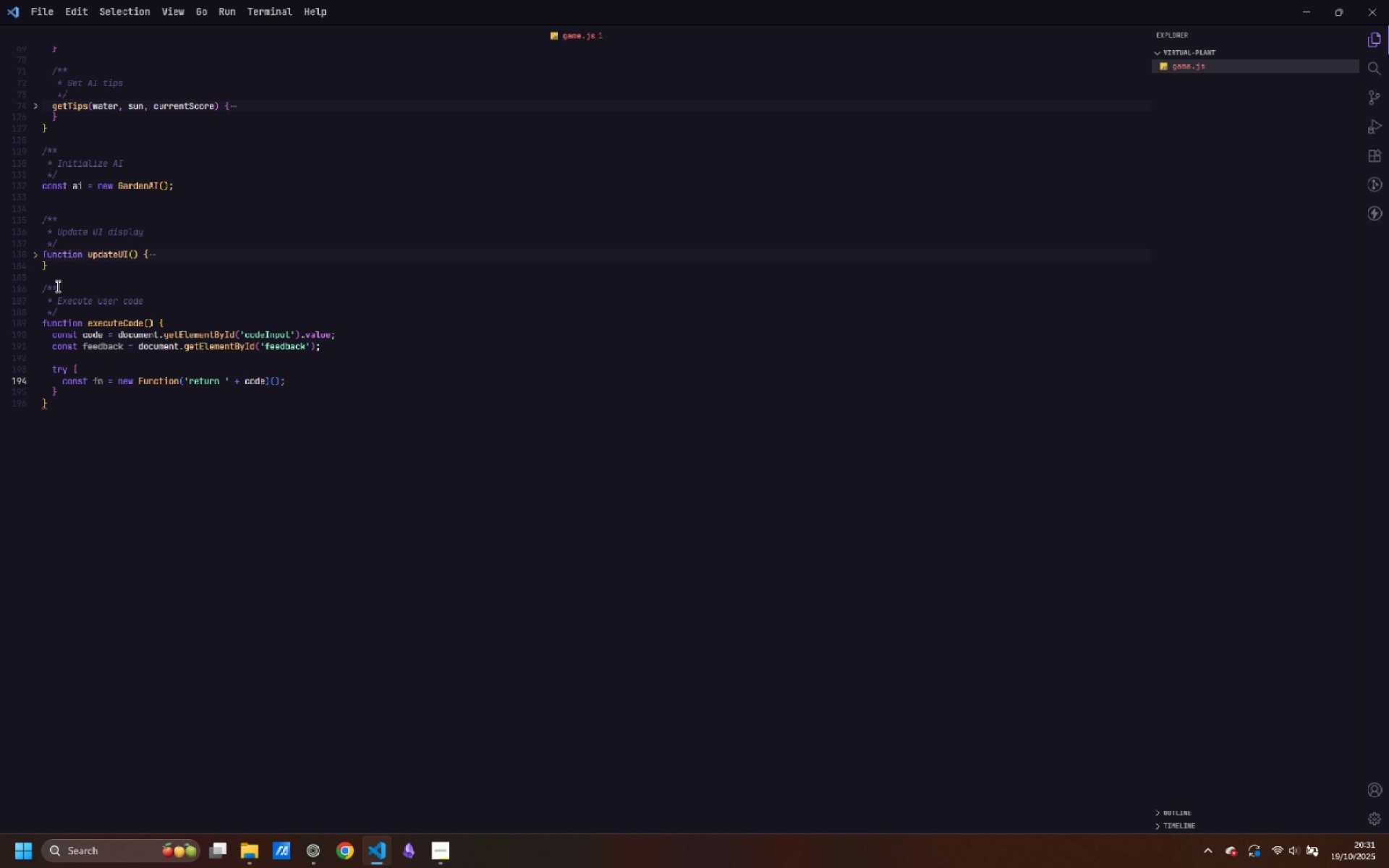 
key(Enter)
 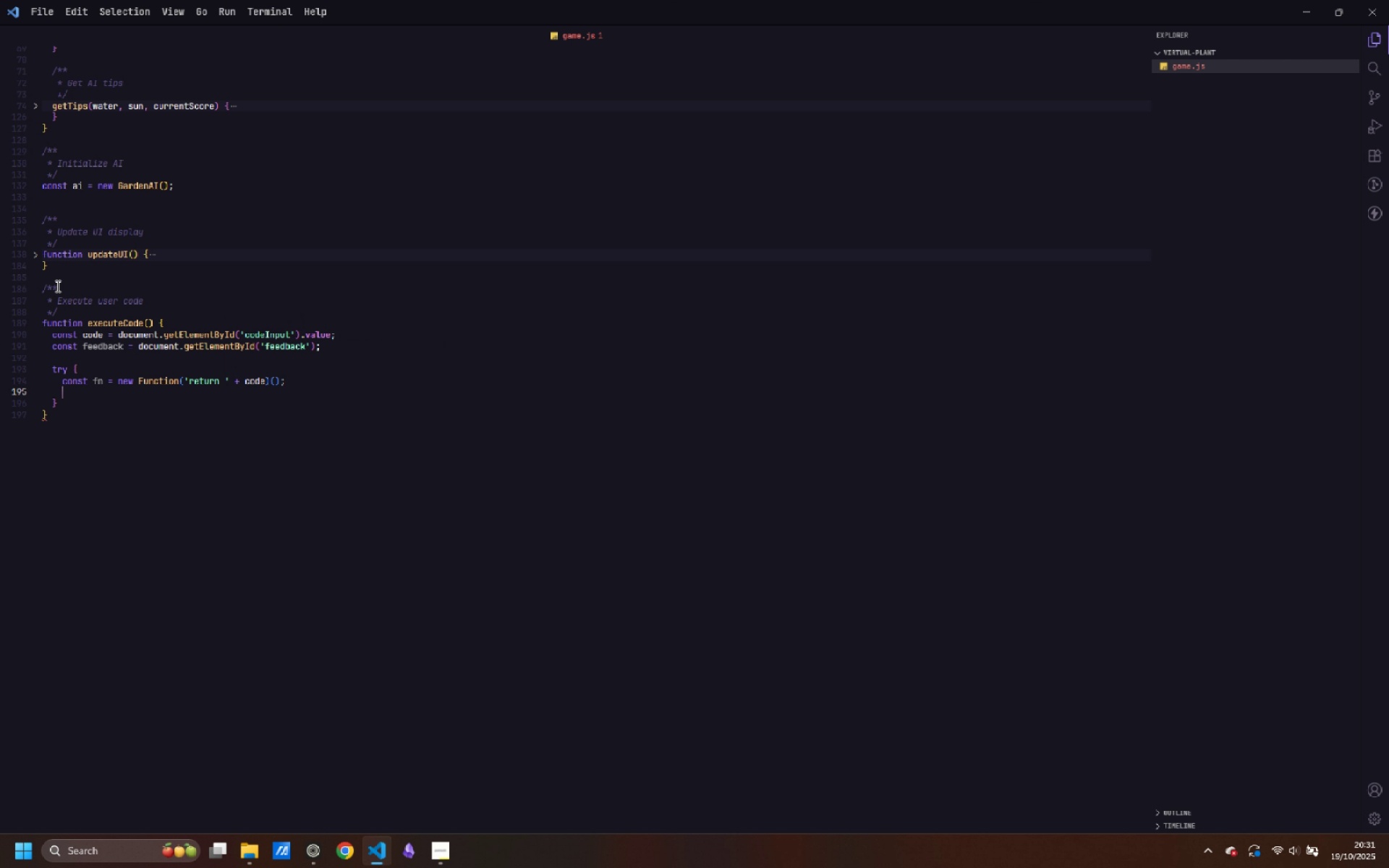 
key(Enter)
 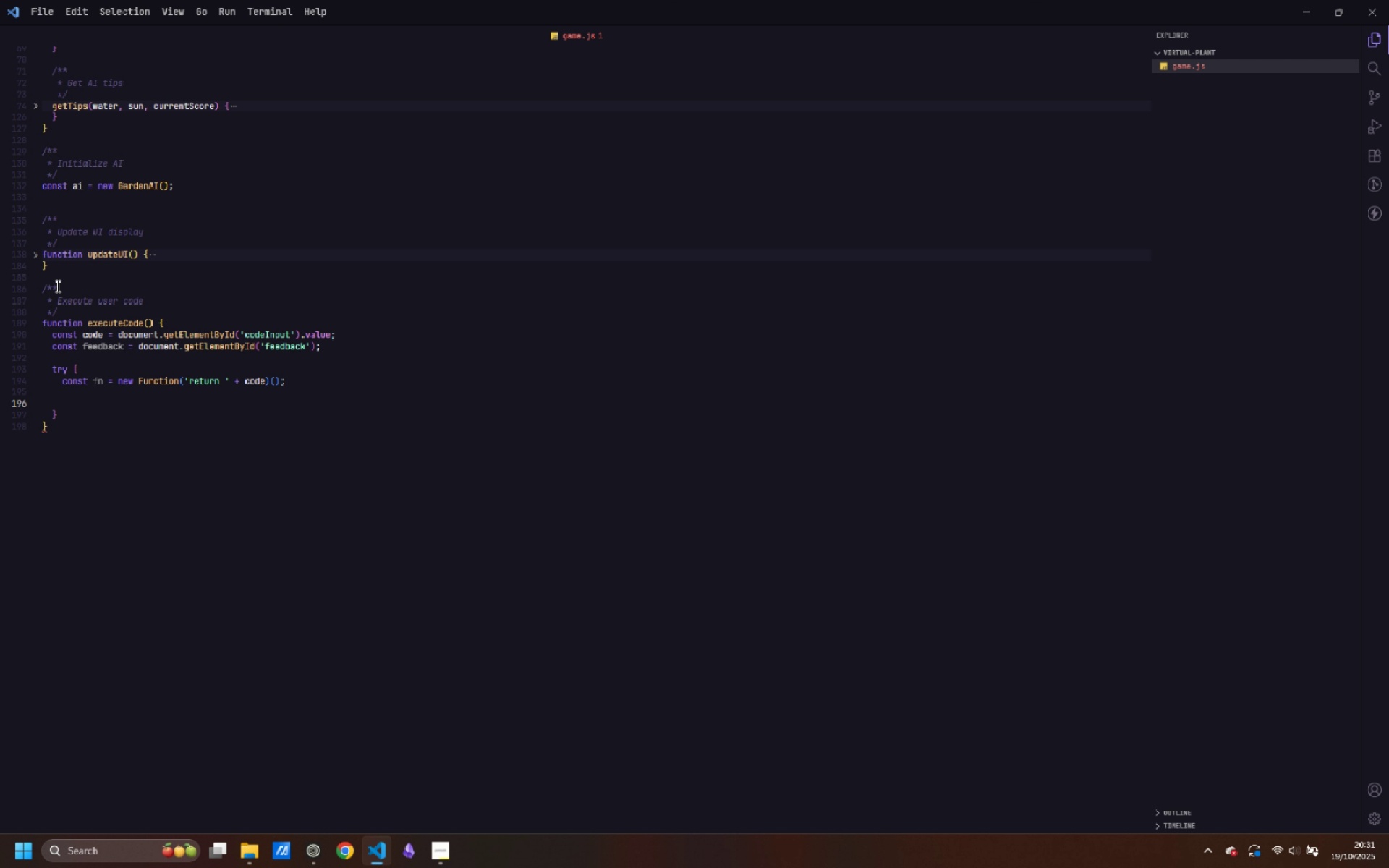 
type(if (typeof fn !== 'funct)
 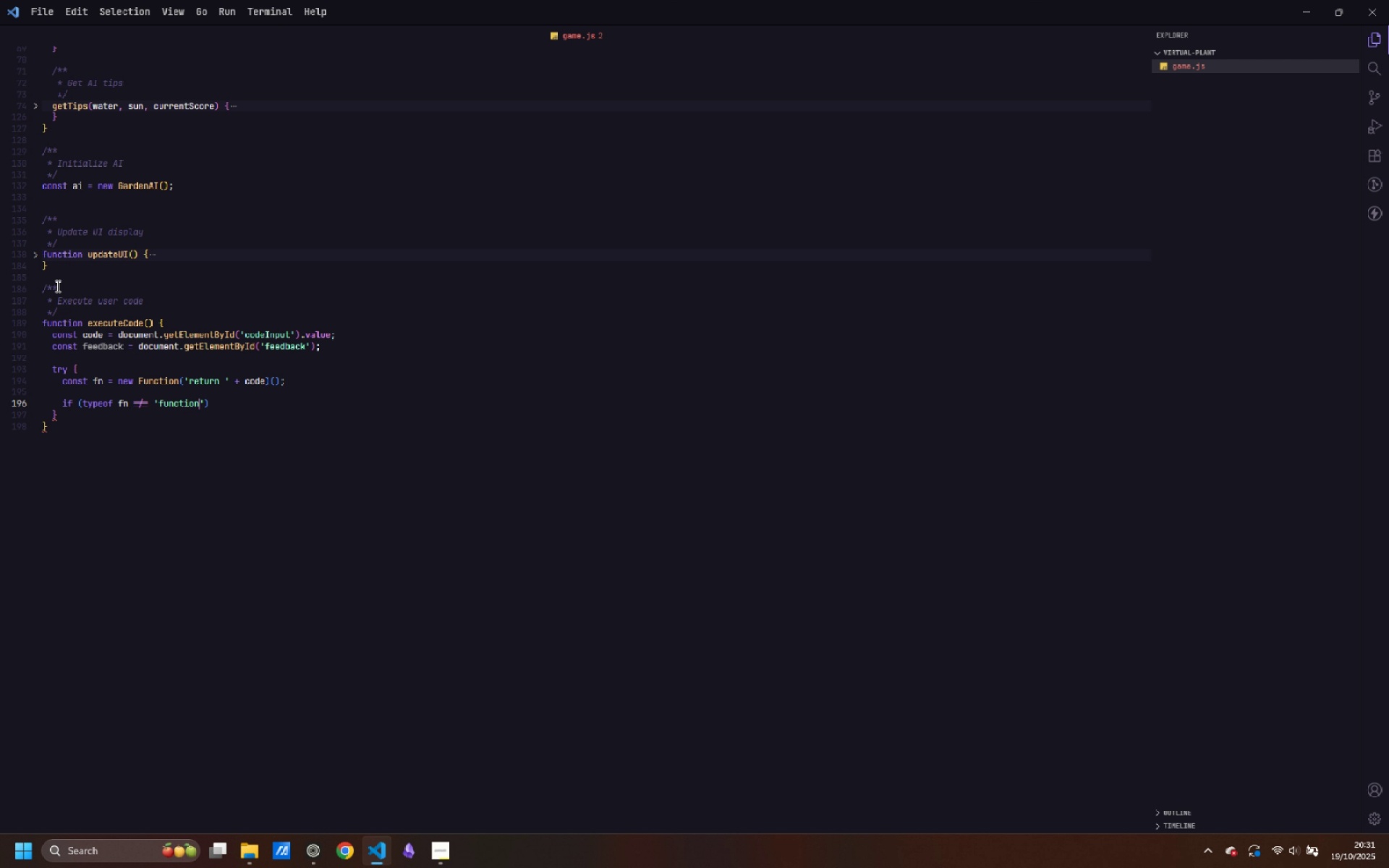 
 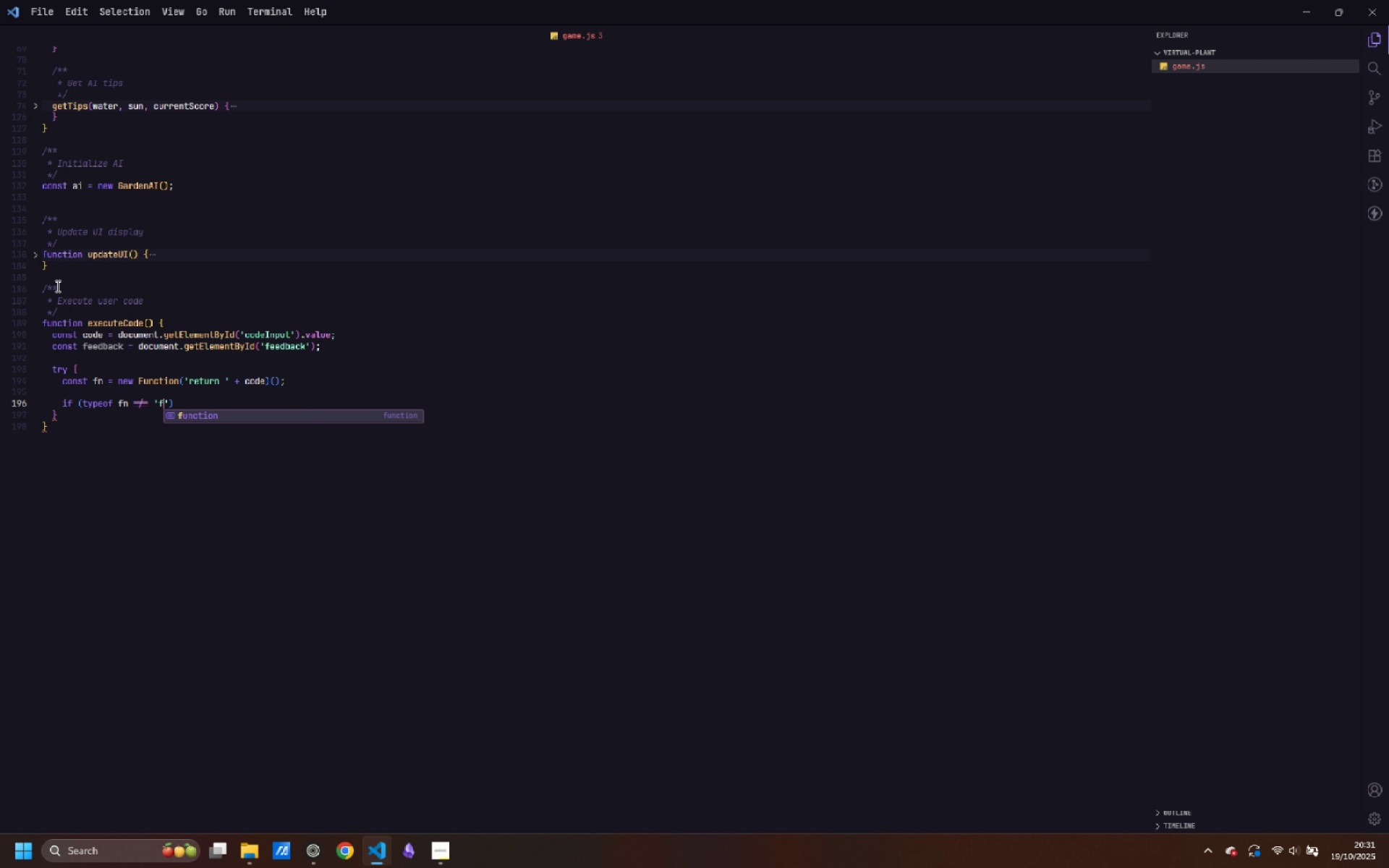 
key(Enter)
 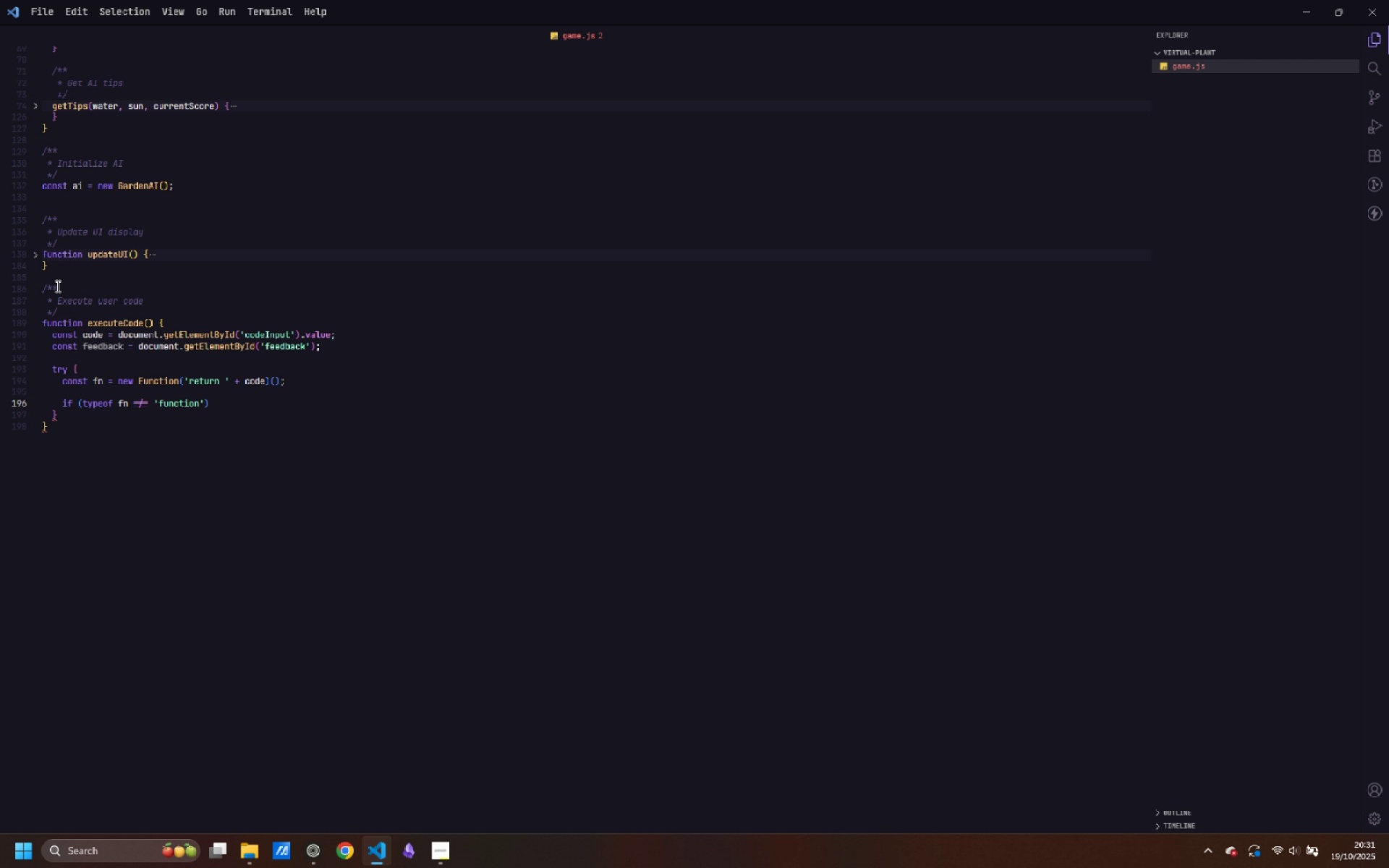 
key(ArrowRight)
 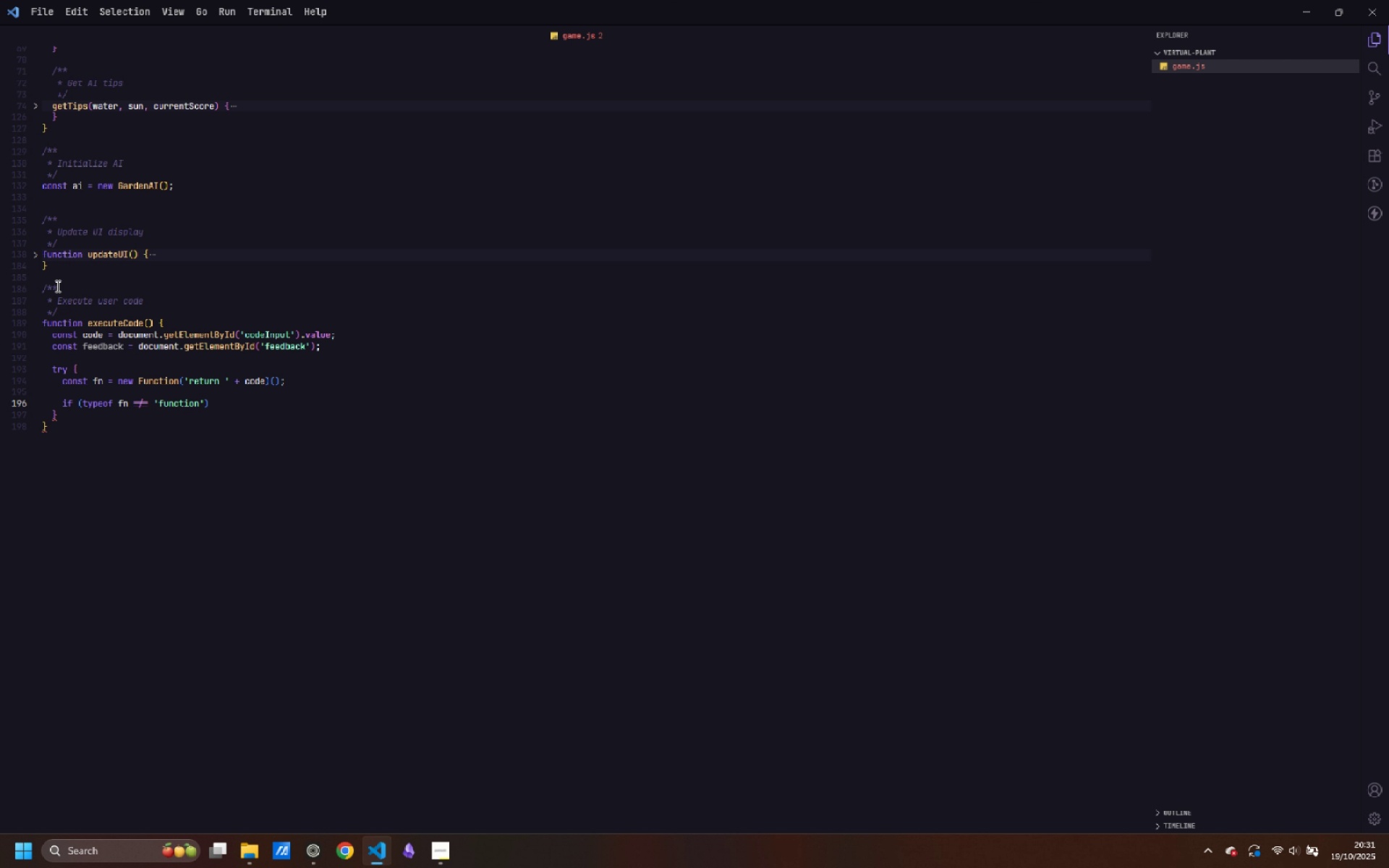 
key(ArrowRight)
 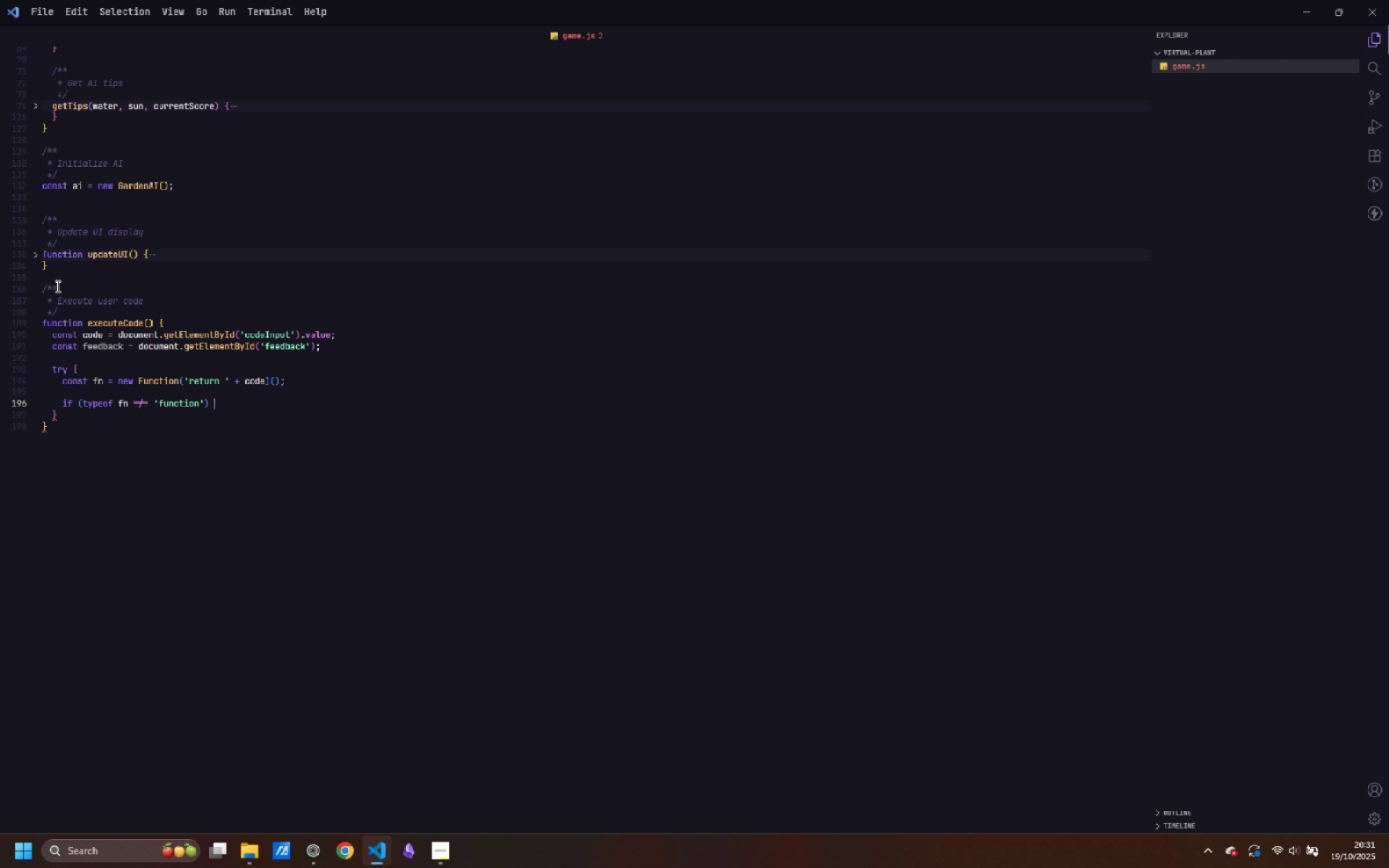 
key(Space)
 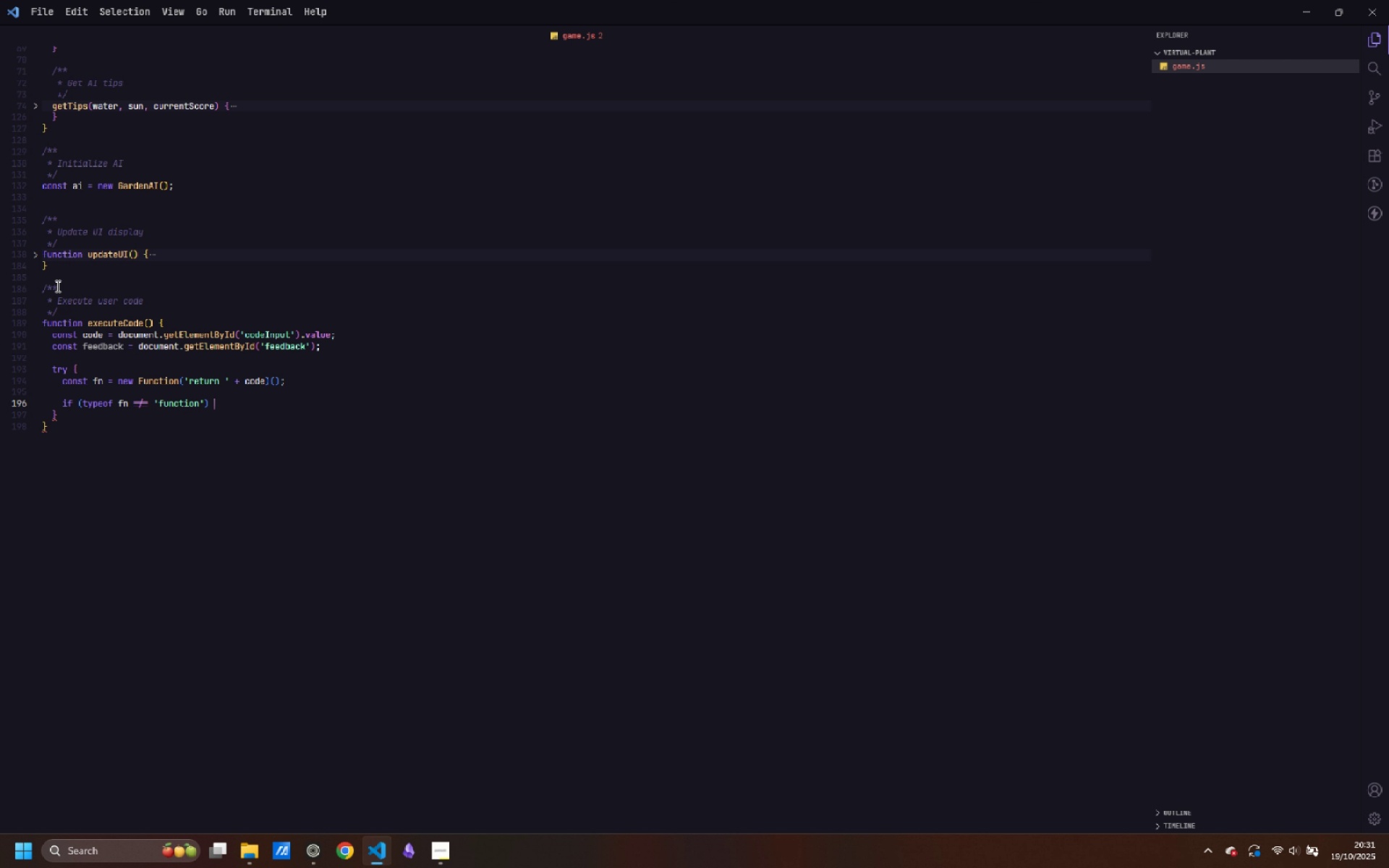 
key(Shift+BracketLeft)
 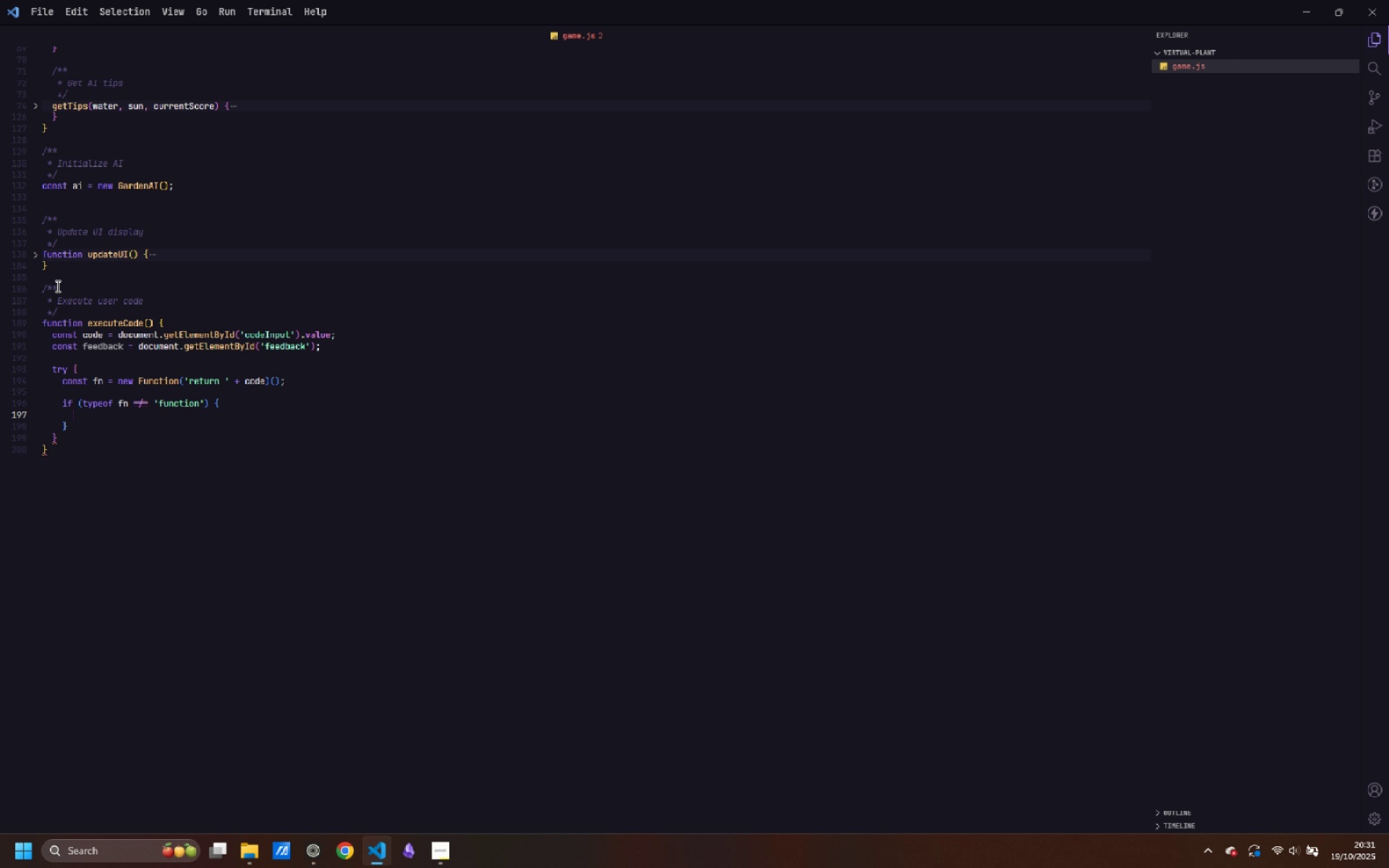 
key(Enter)
 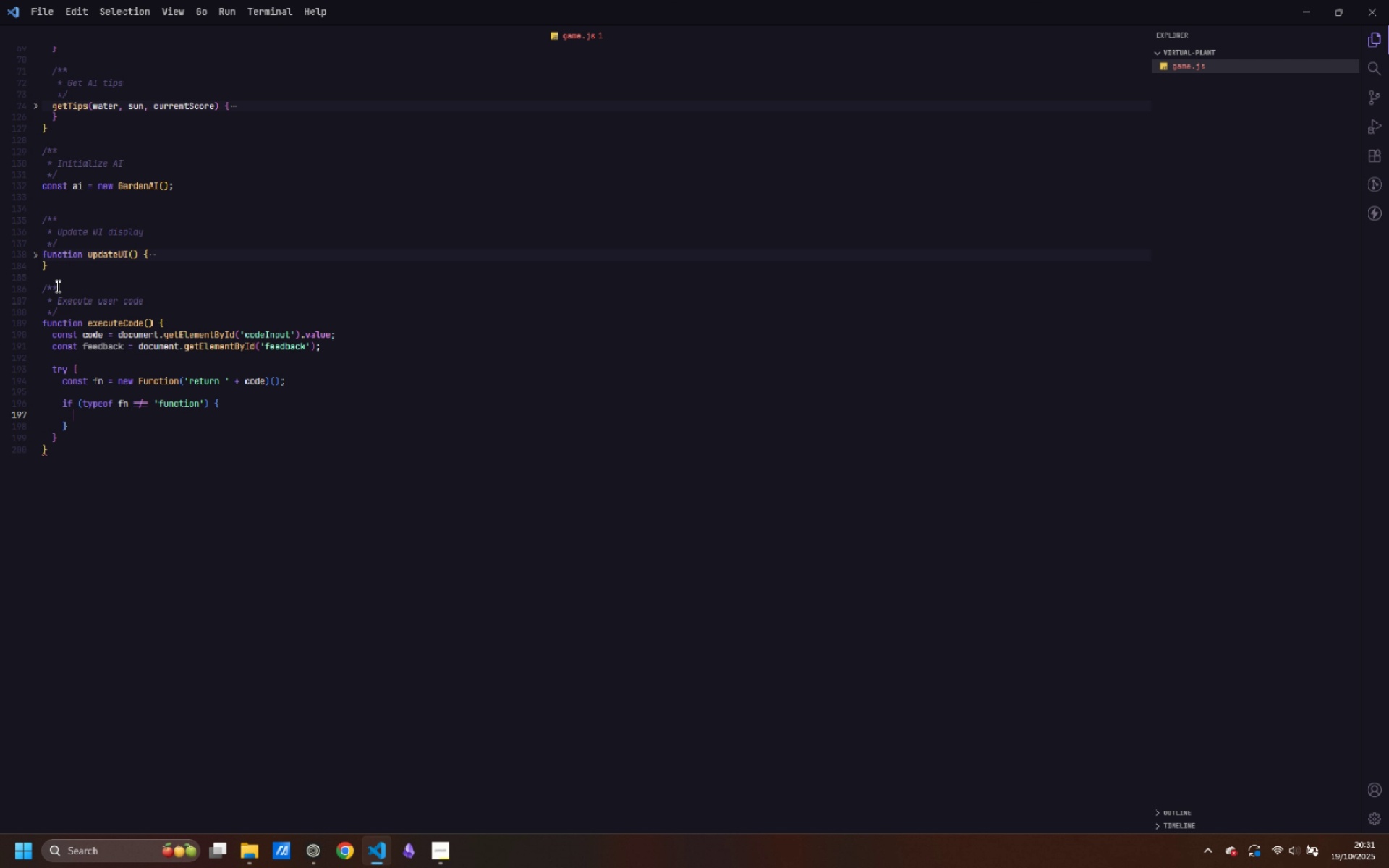 
type(throw new Error('Please define a function called carePlant())
 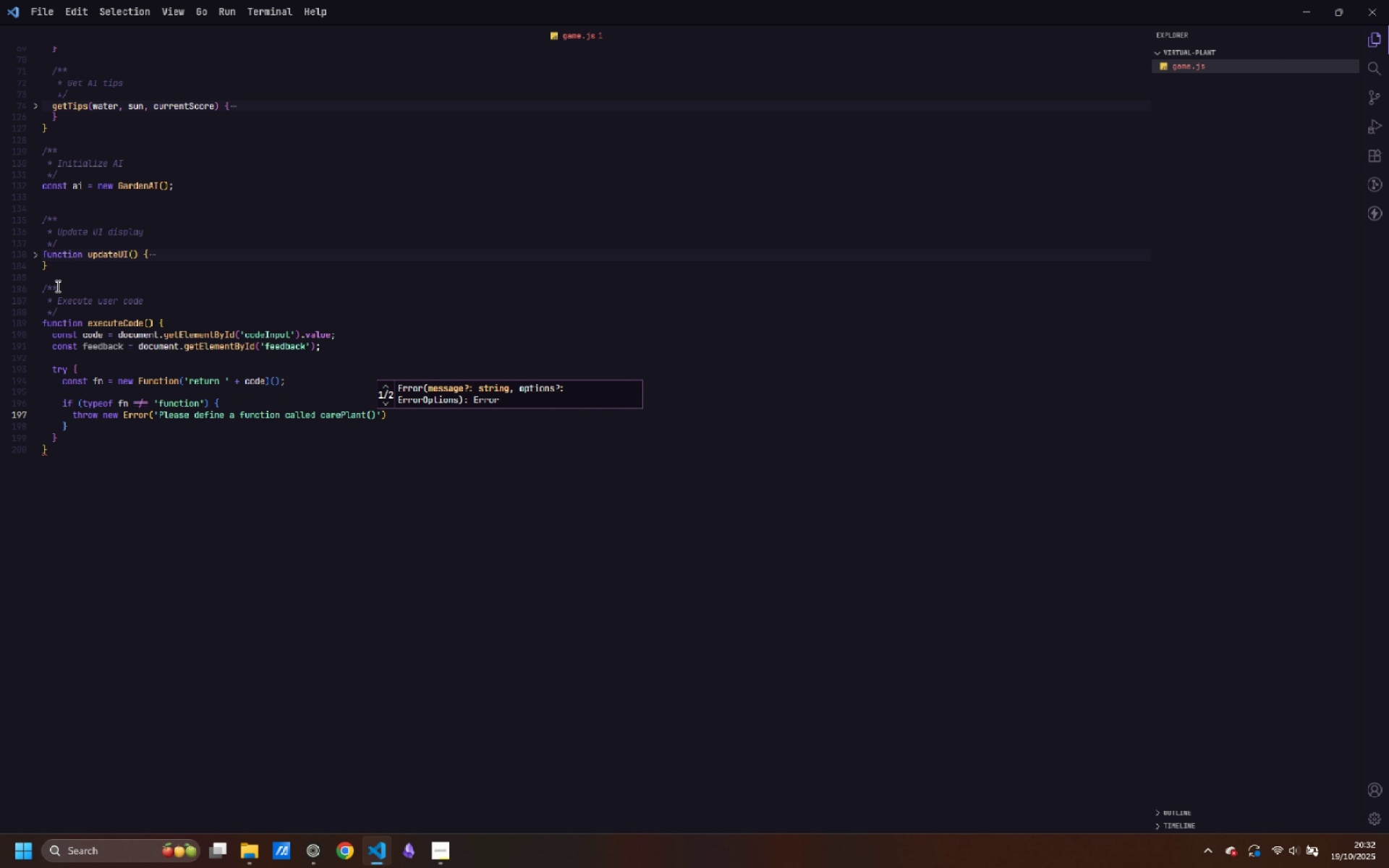 
key(ArrowRight)
 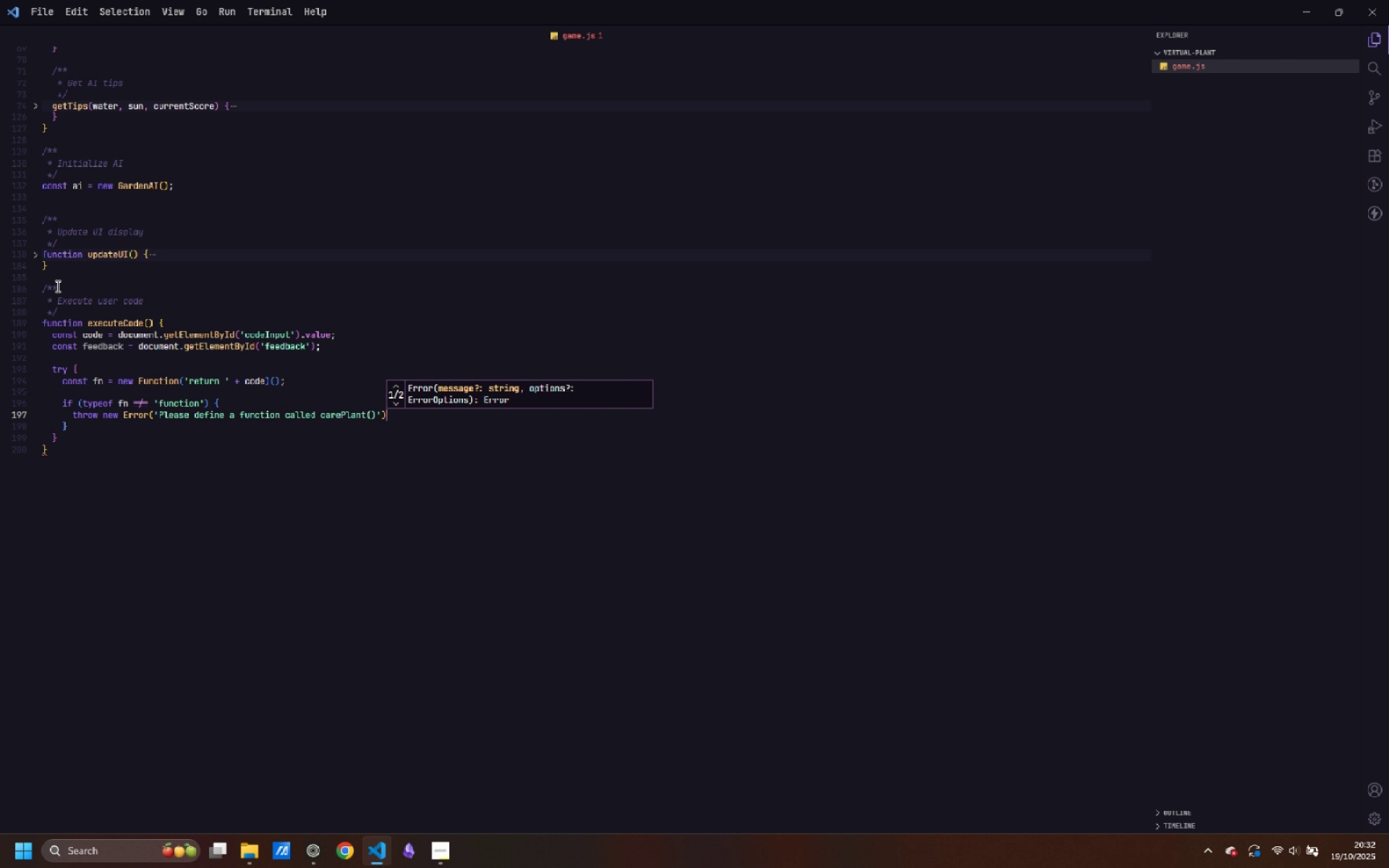 
key(ArrowRight)
 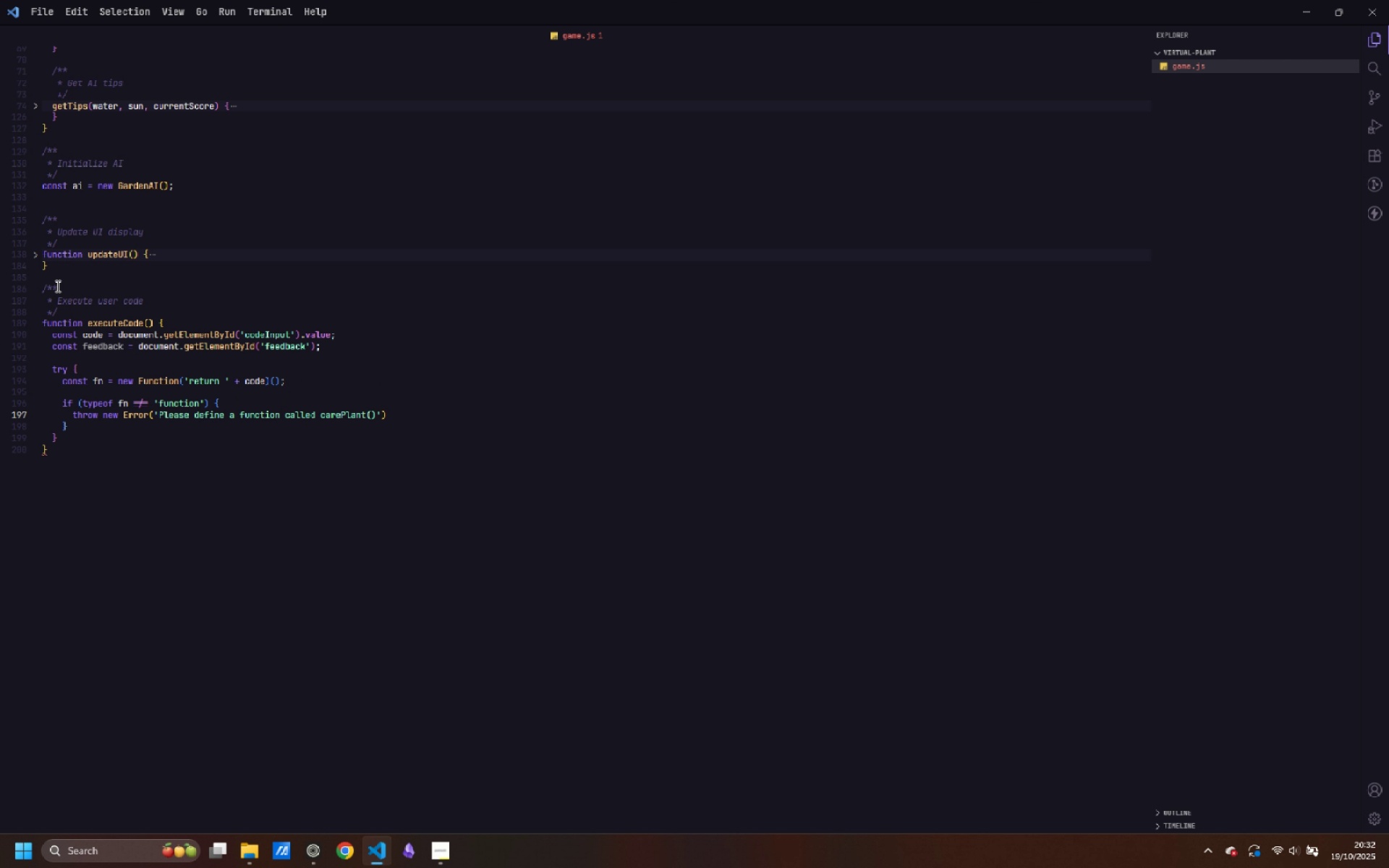 
key(Semicolon)
 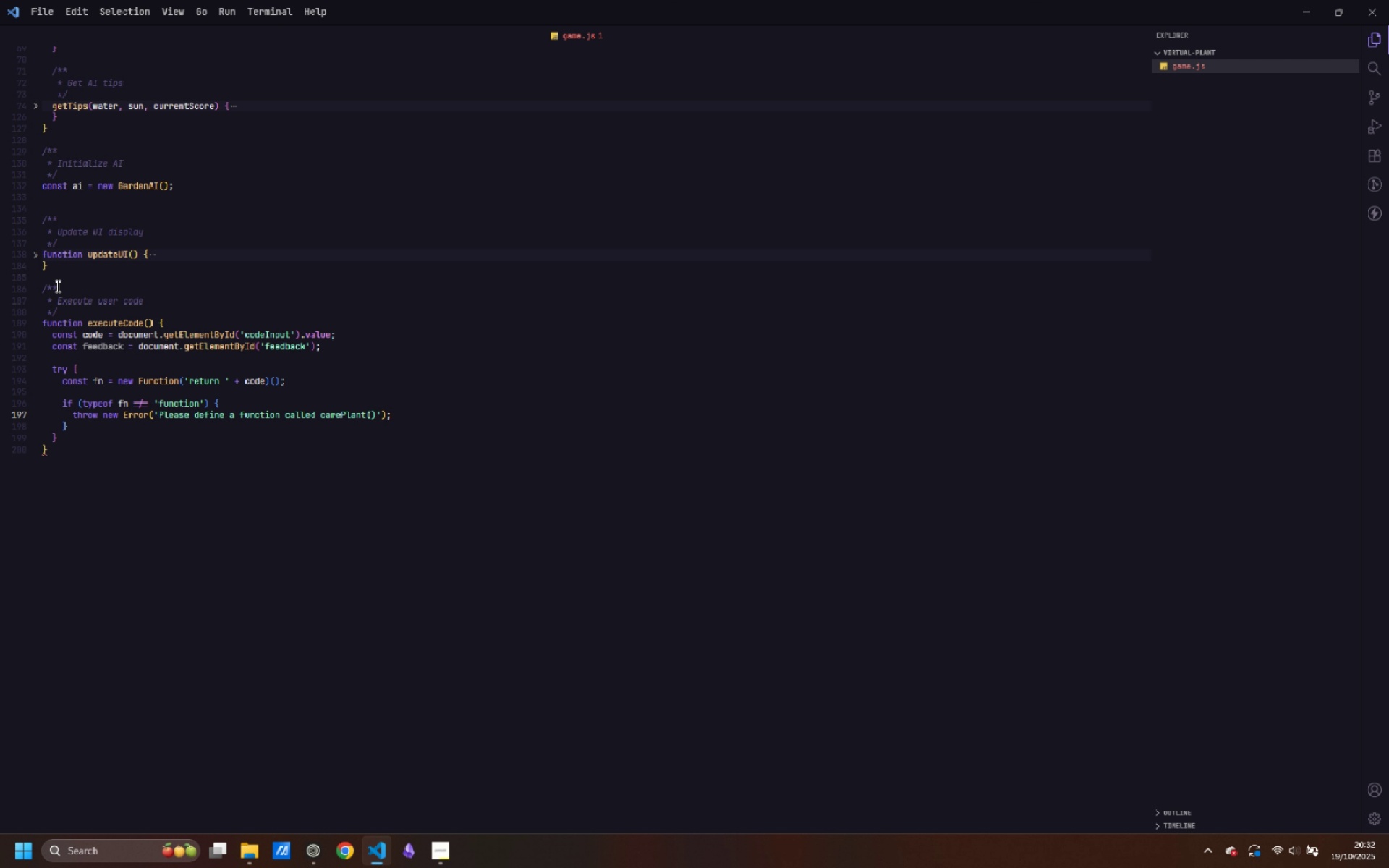 
key(ArrowDown)
 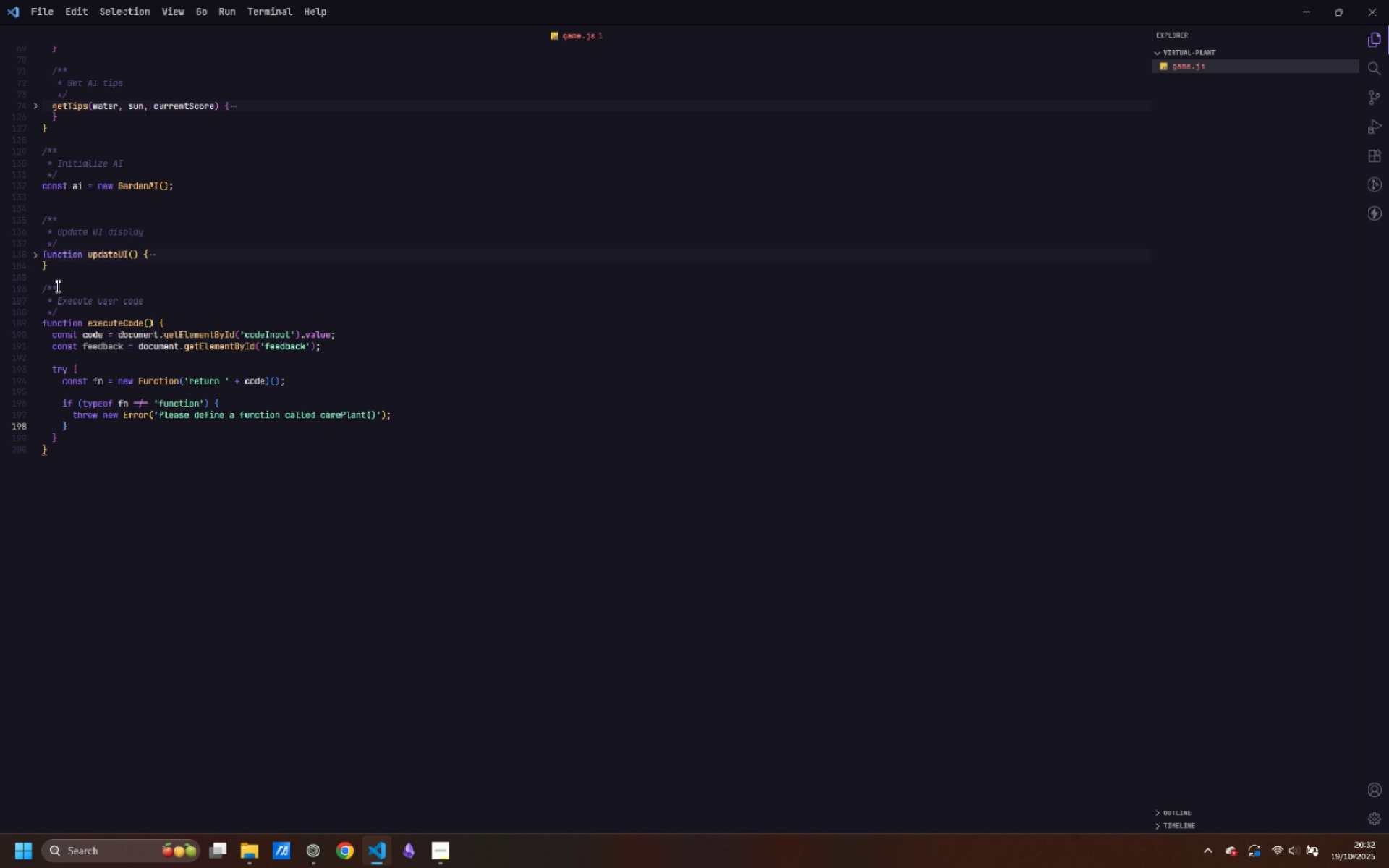 
key(Enter)
 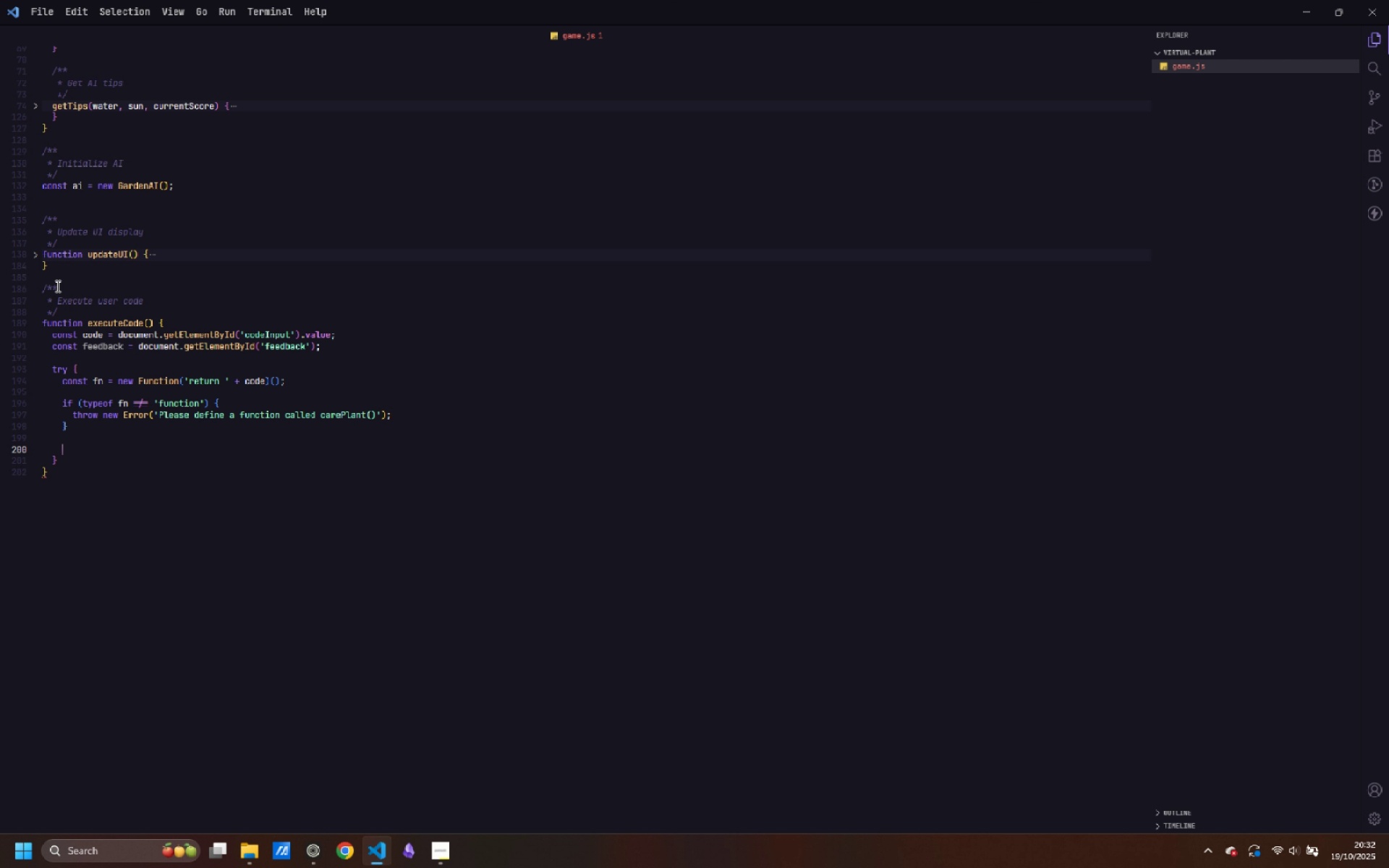 
key(Enter)
 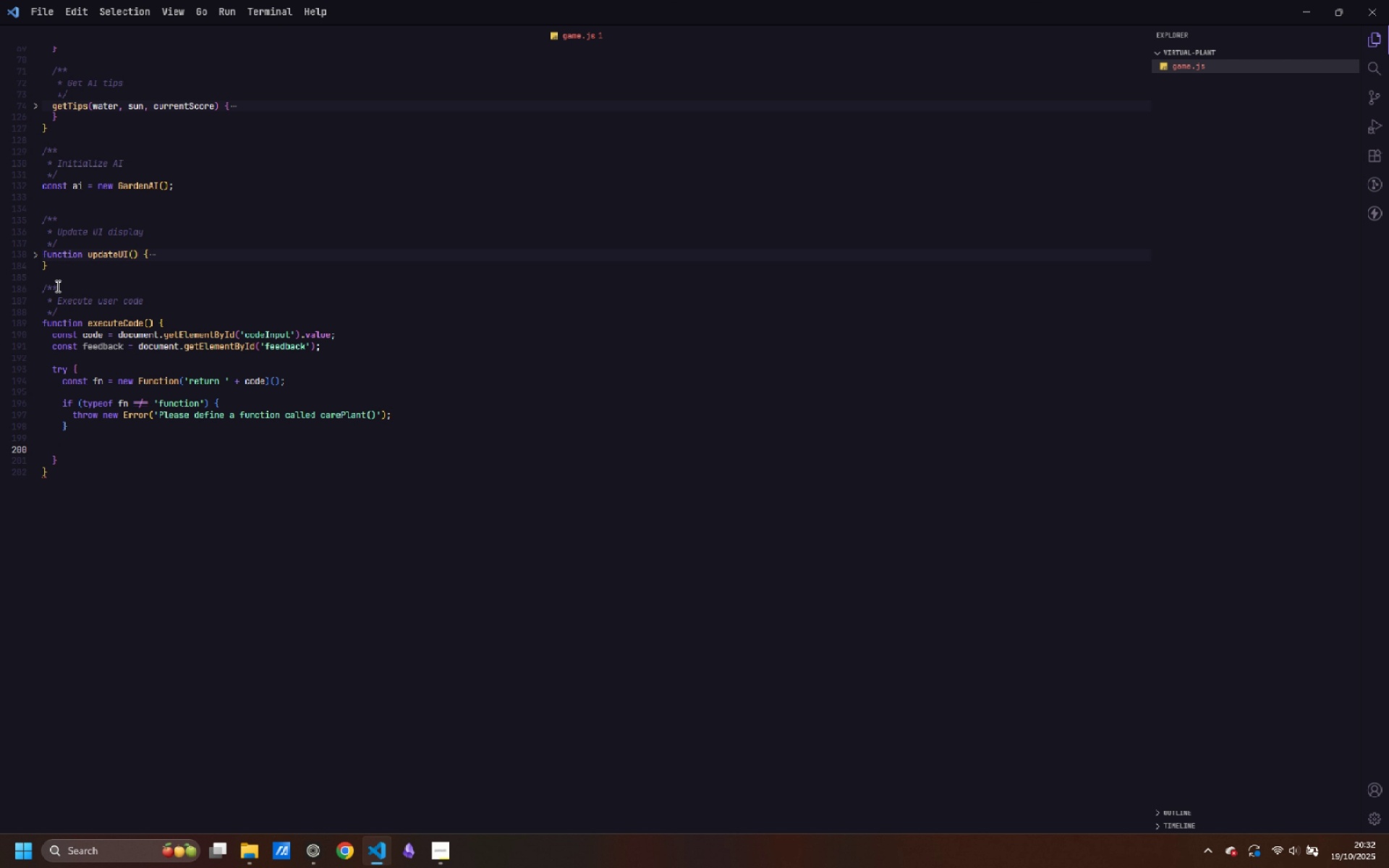 
type(const cas)
key(Backspace)
type(re = fn();)
 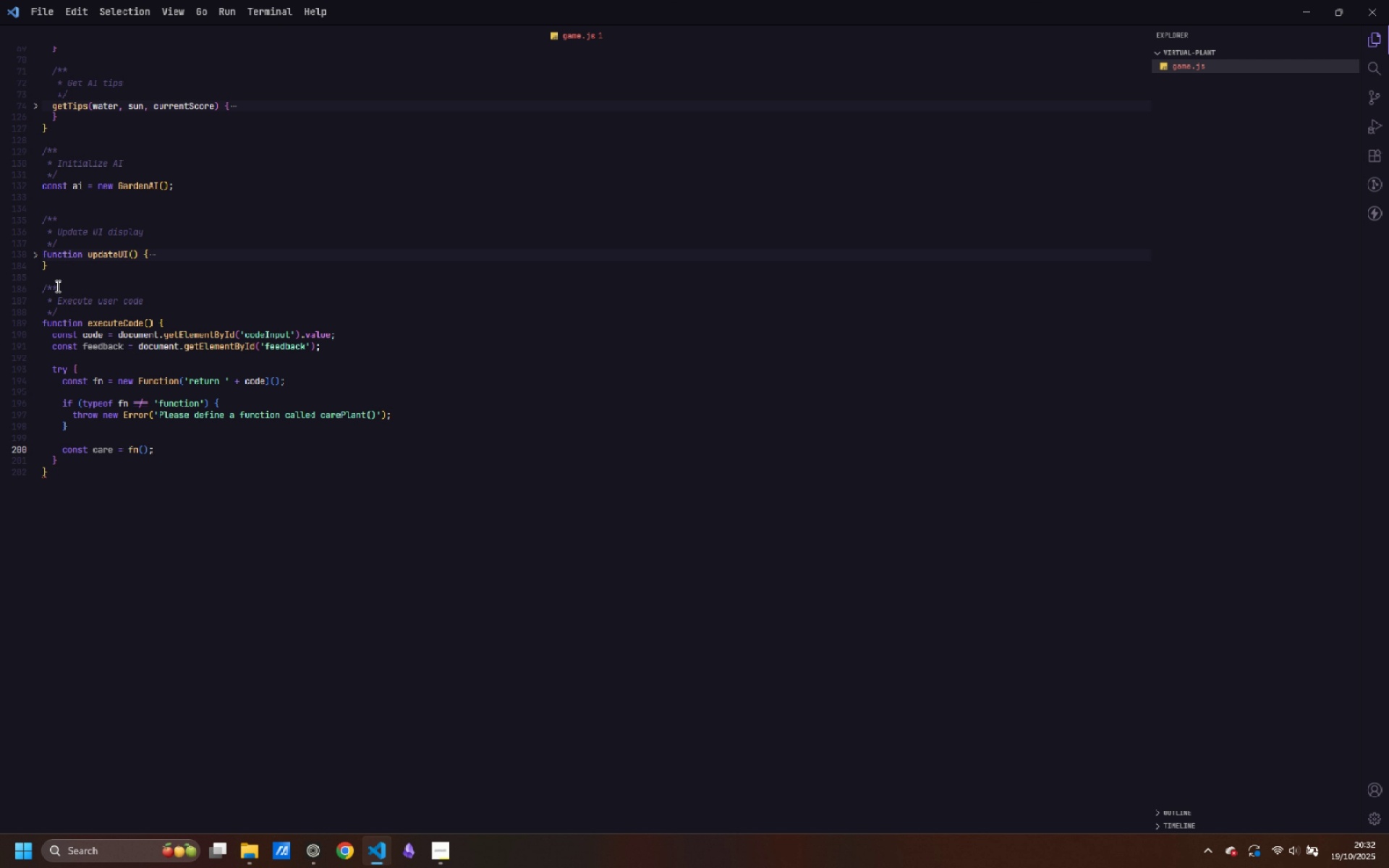 
key(Enter)
 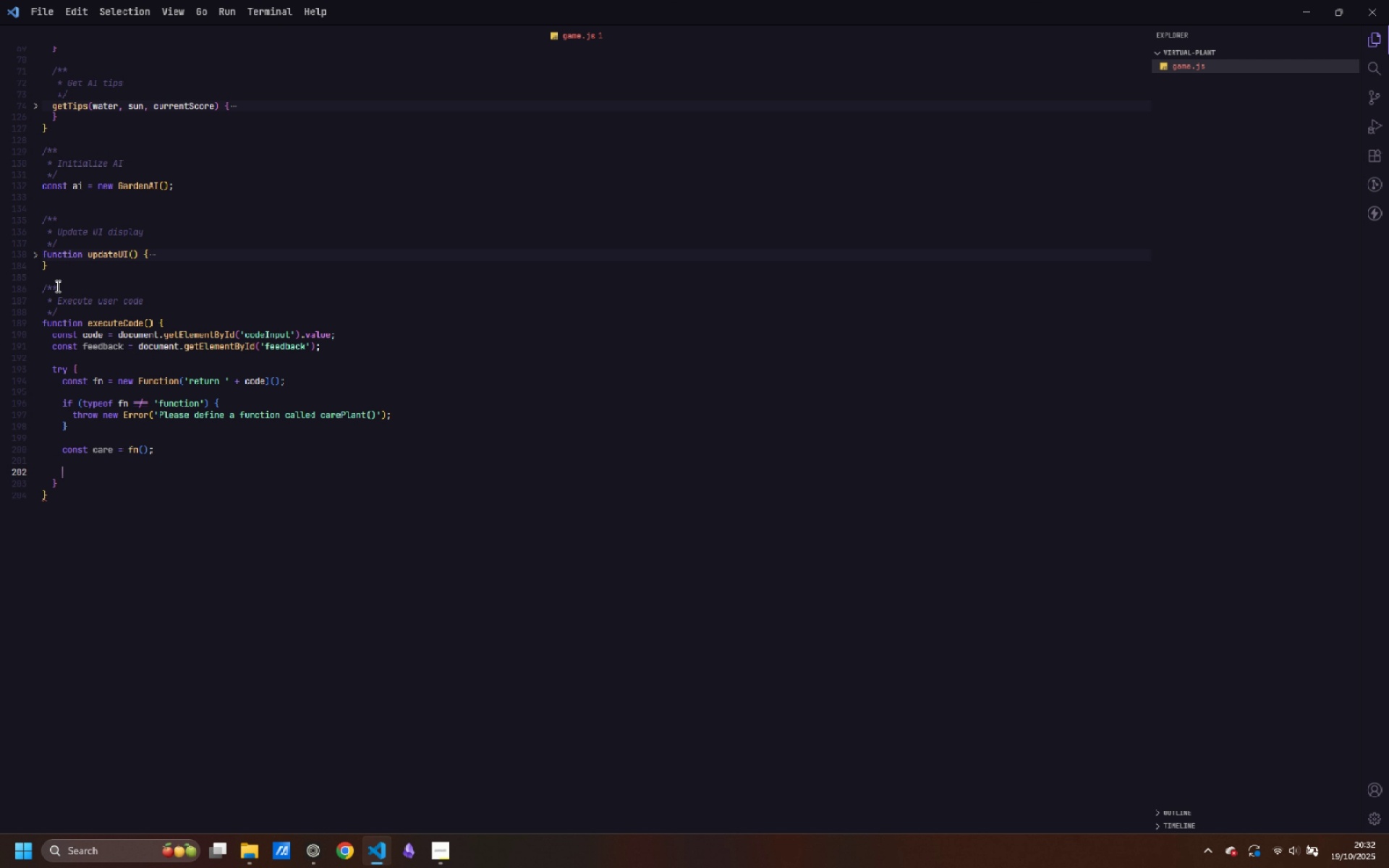 
key(Enter)
 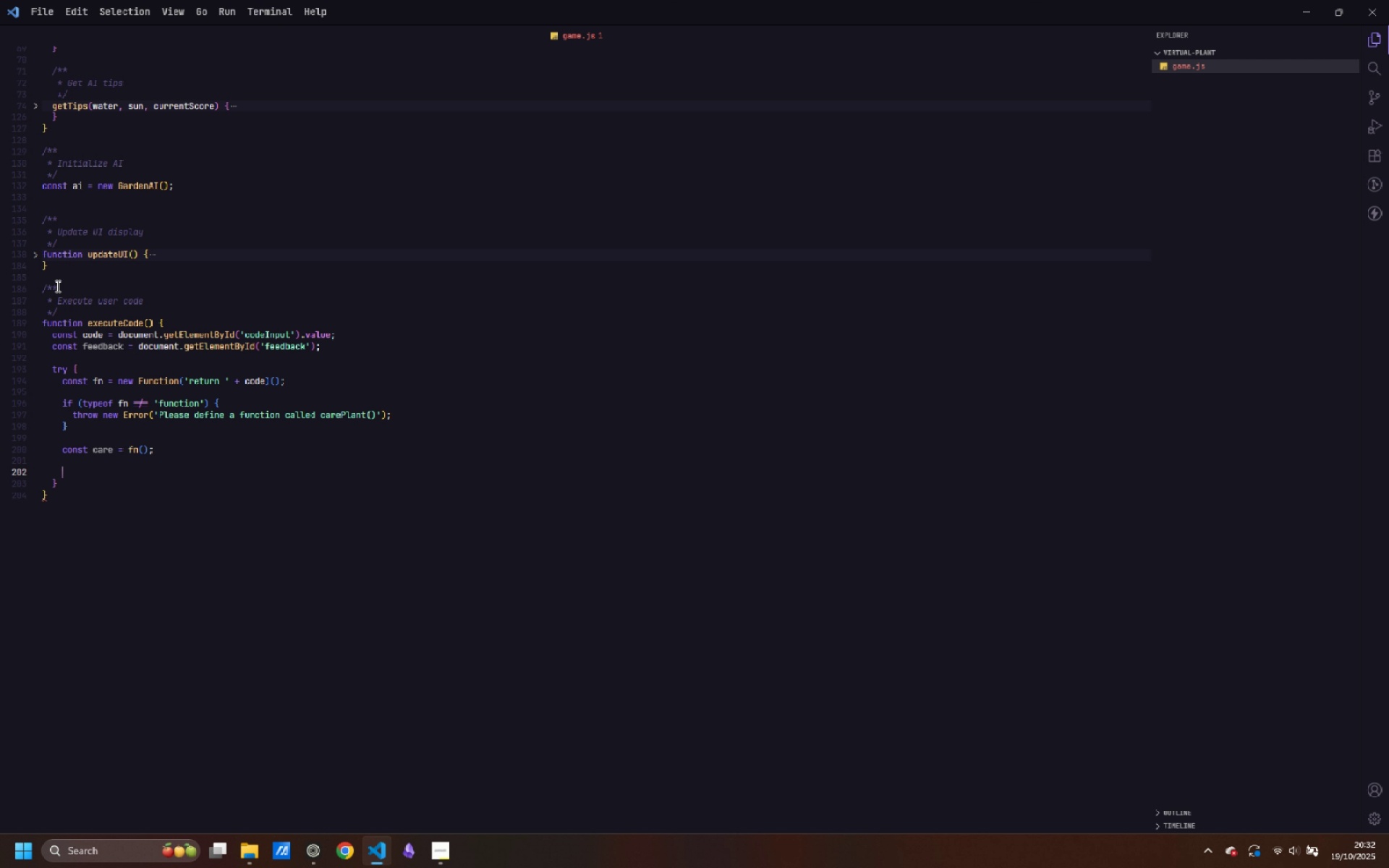 
type(if (!care || typeof care !== 'object)
 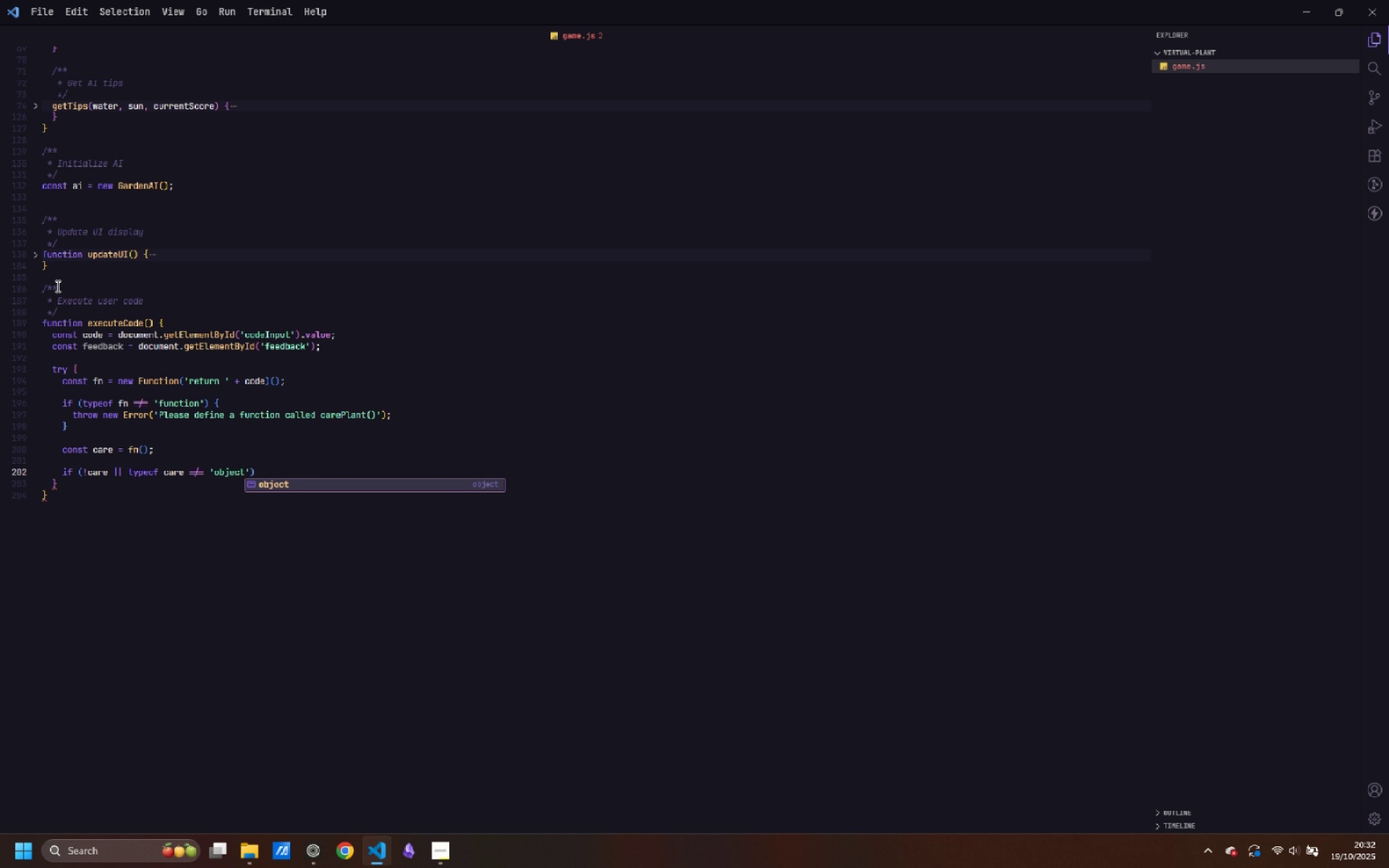 
key(ArrowRight)
 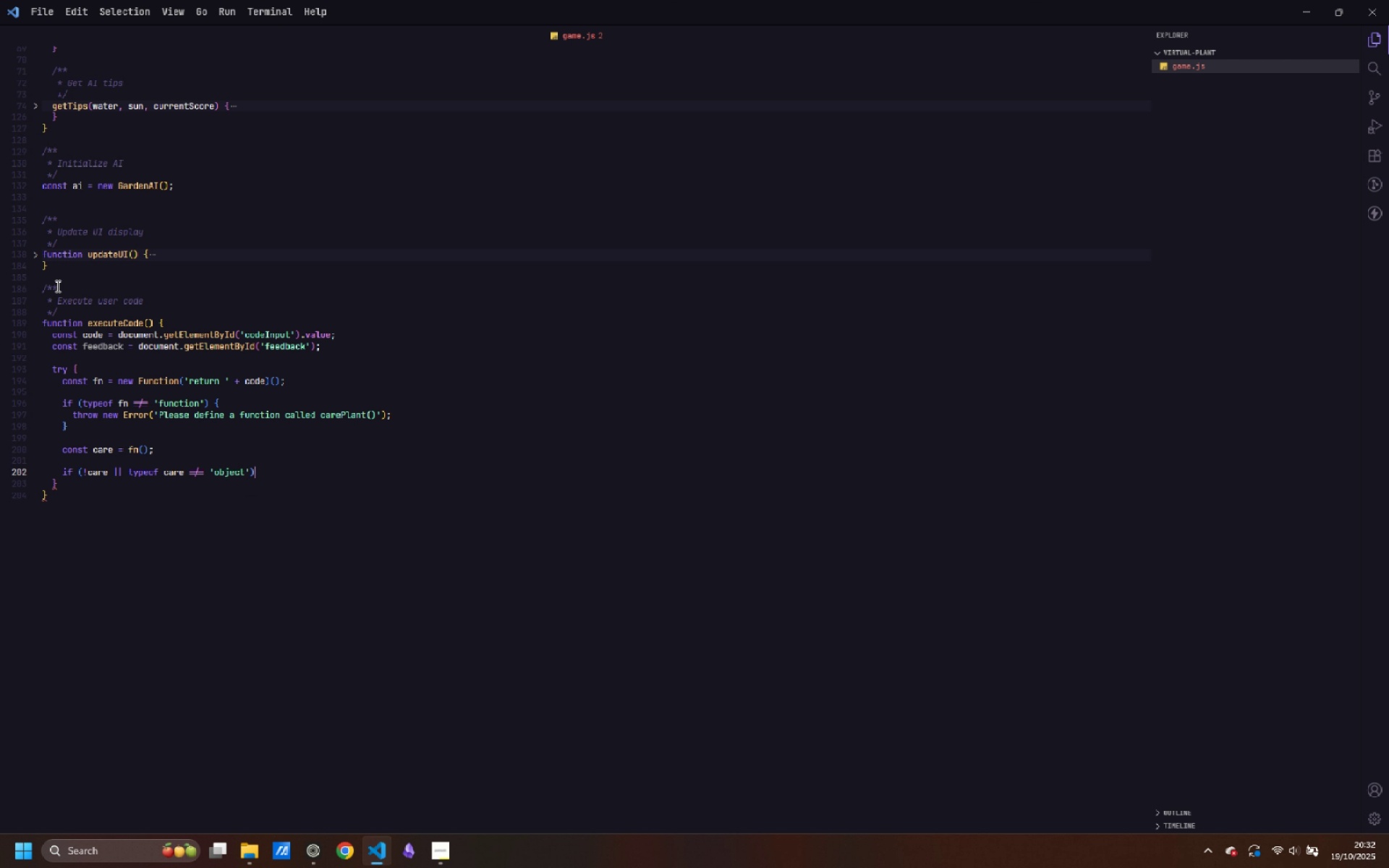 
key(ArrowRight)
 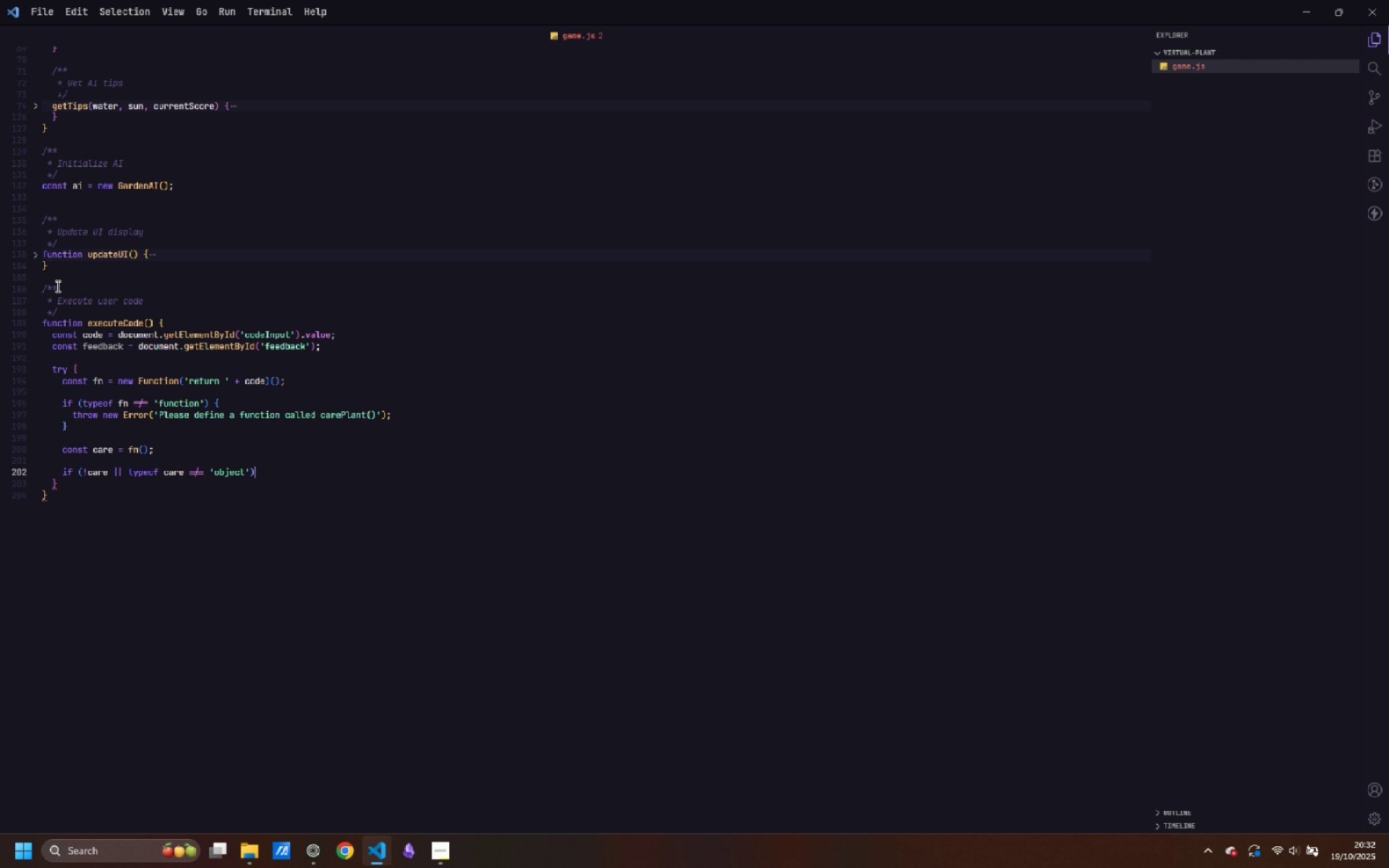 
key(Space)
 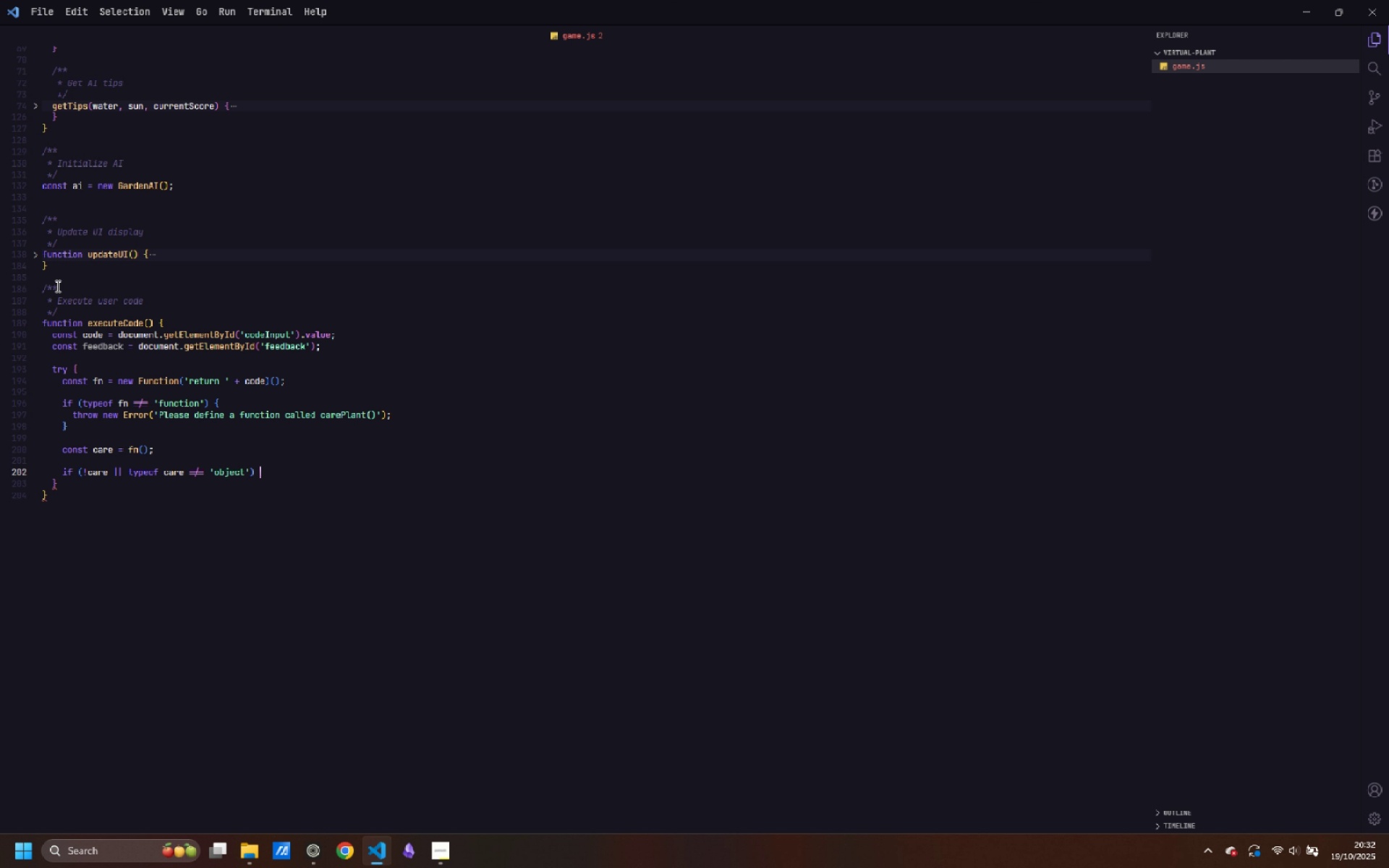 
key(Shift+ShiftLeft)
 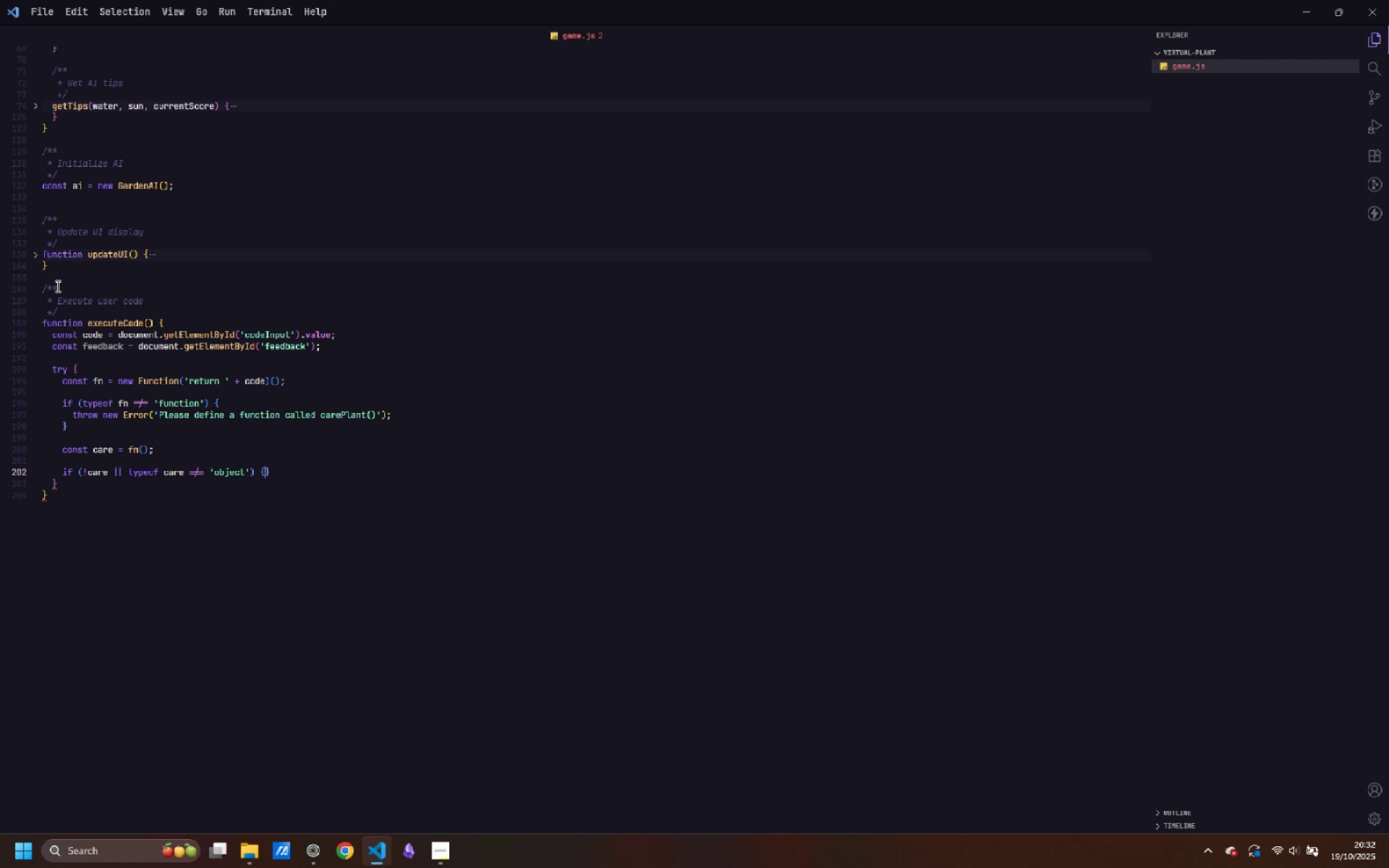 
key(Shift+BracketLeft)
 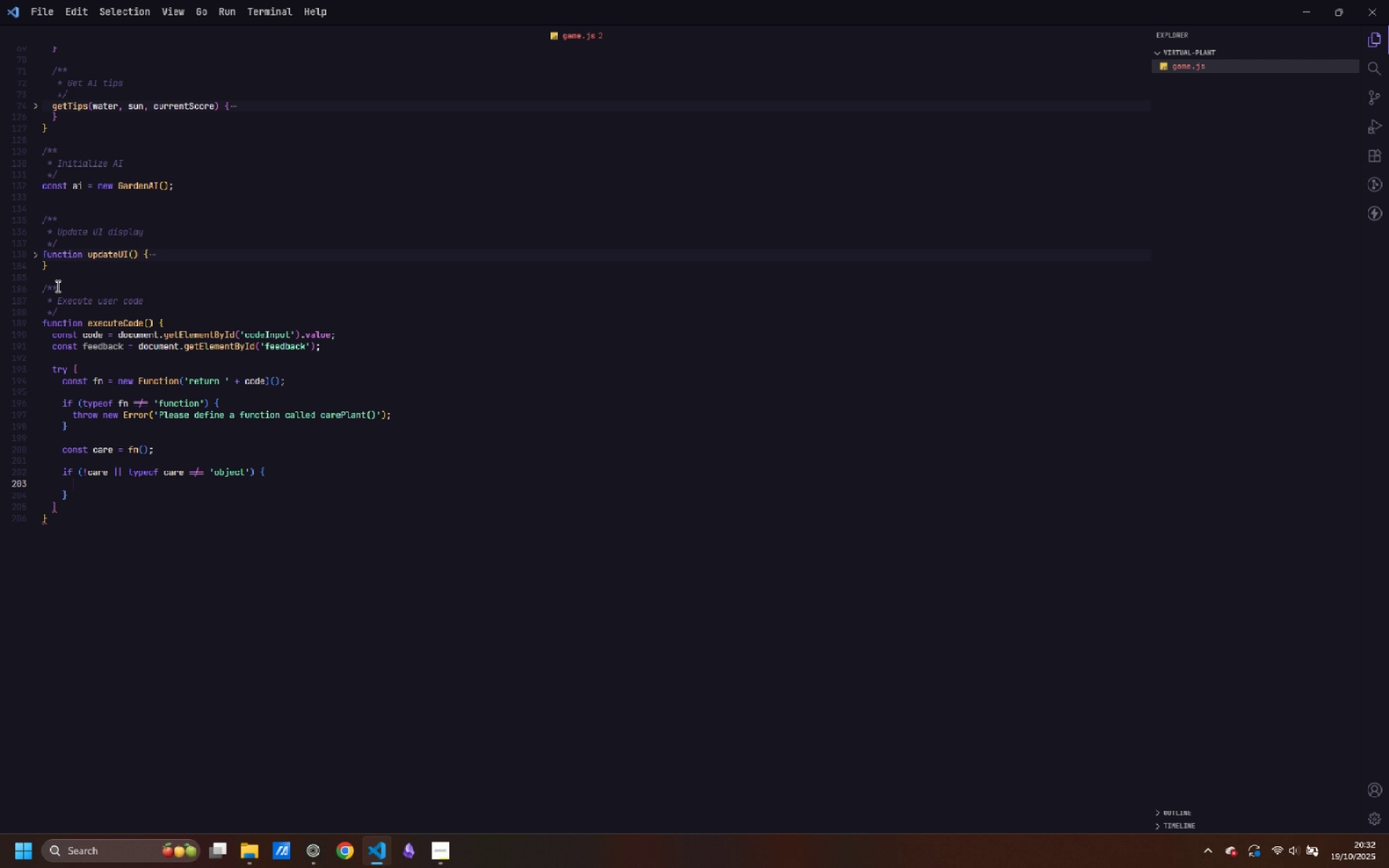 
key(Enter)
 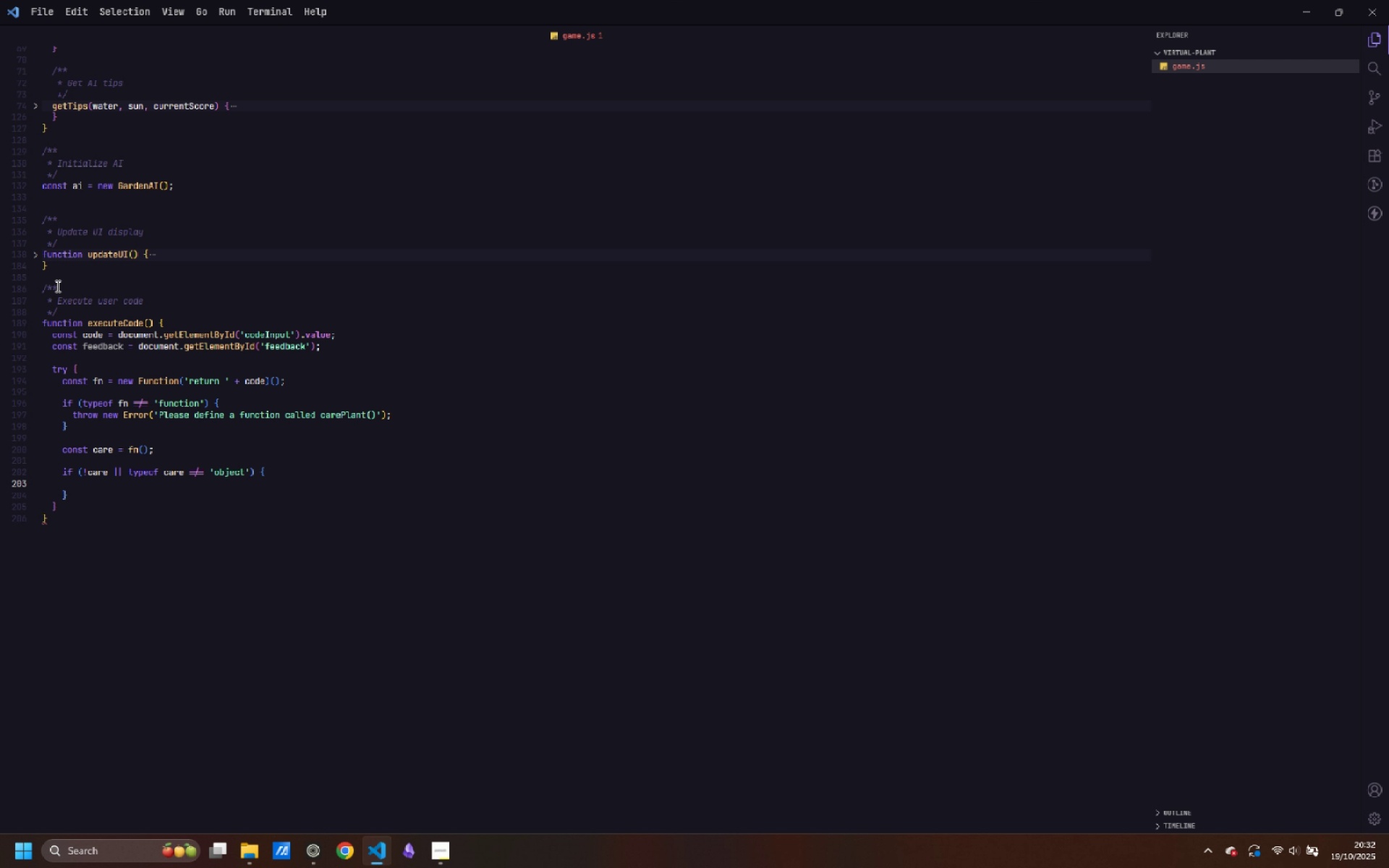 
type(thrwo)
key(Backspace)
key(Backspace)
type(ow new Error )
key(Backspace)
type(('Return an object )
key(Backspace)
type(: )
 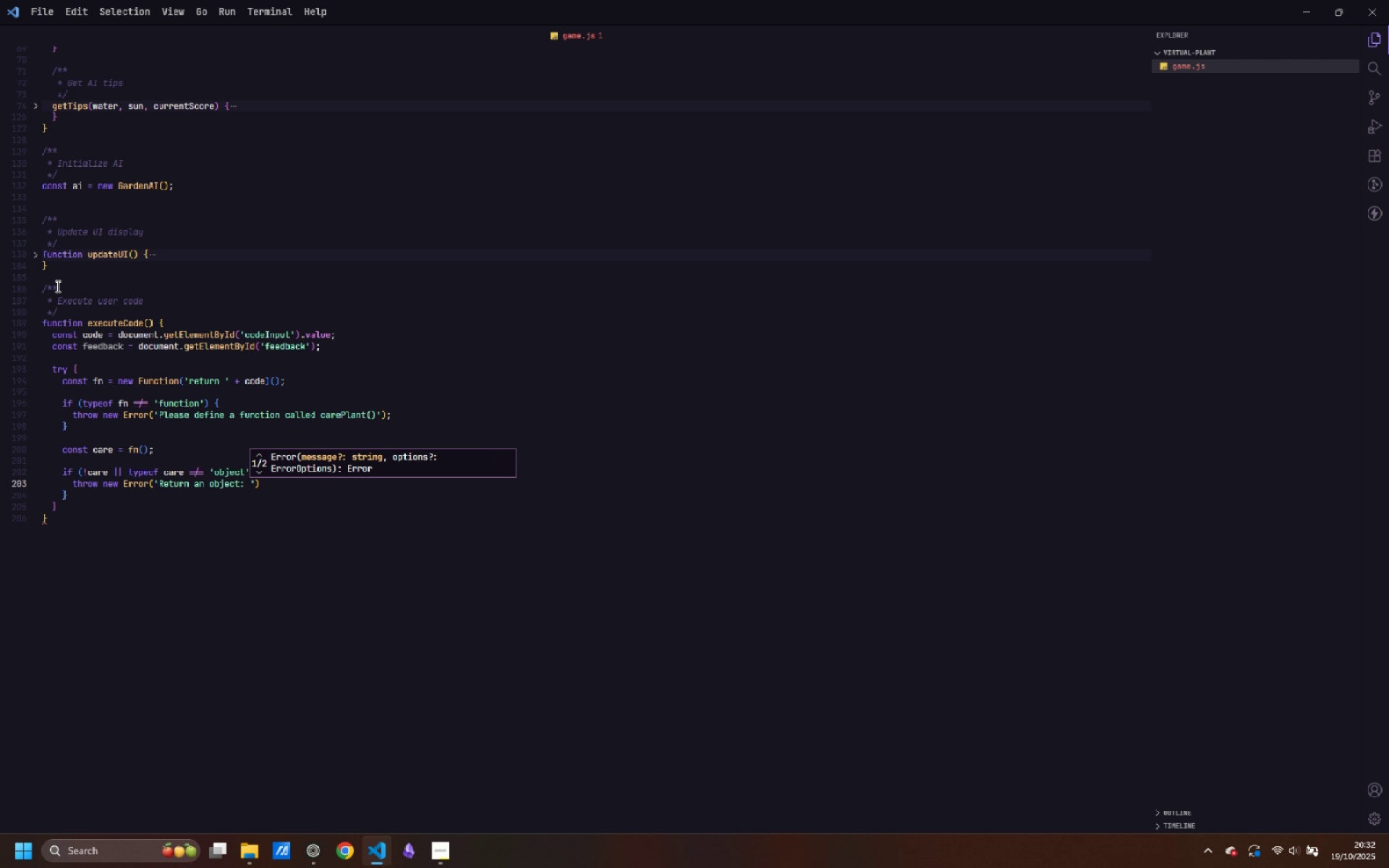 
key(Shift+BracketLeft)
 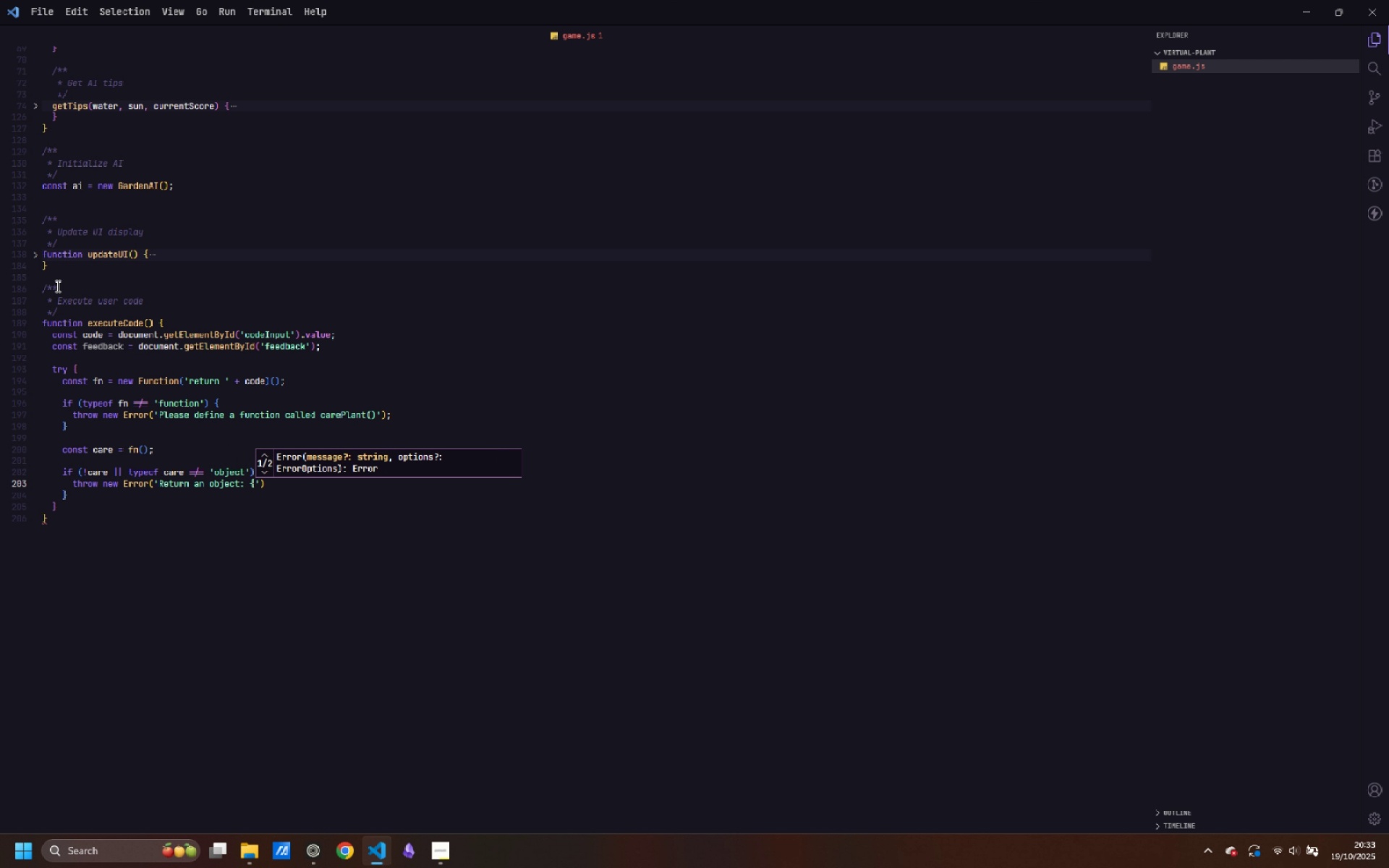 
key(Shift+BracketRight)
 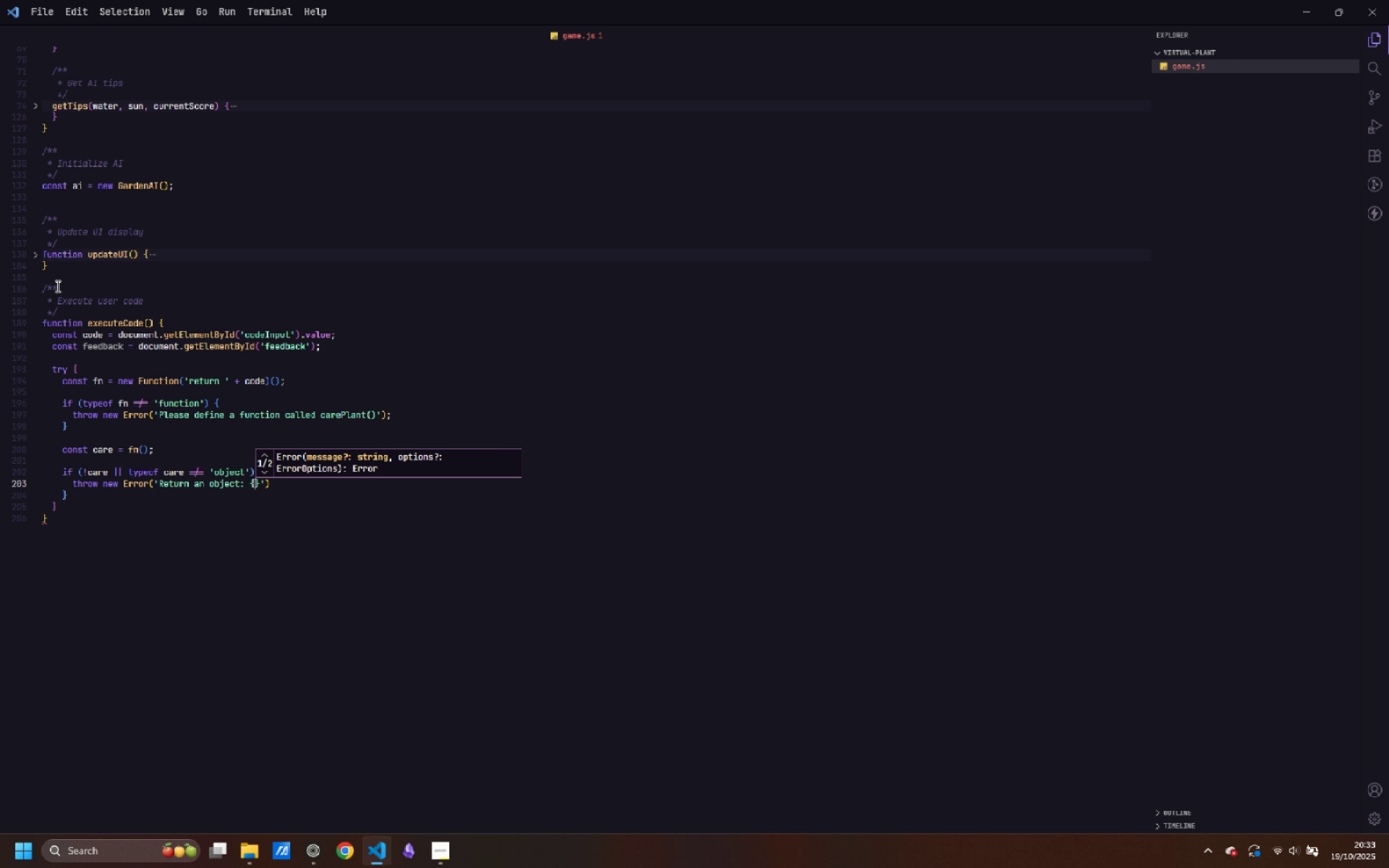 
key(ArrowLeft)
 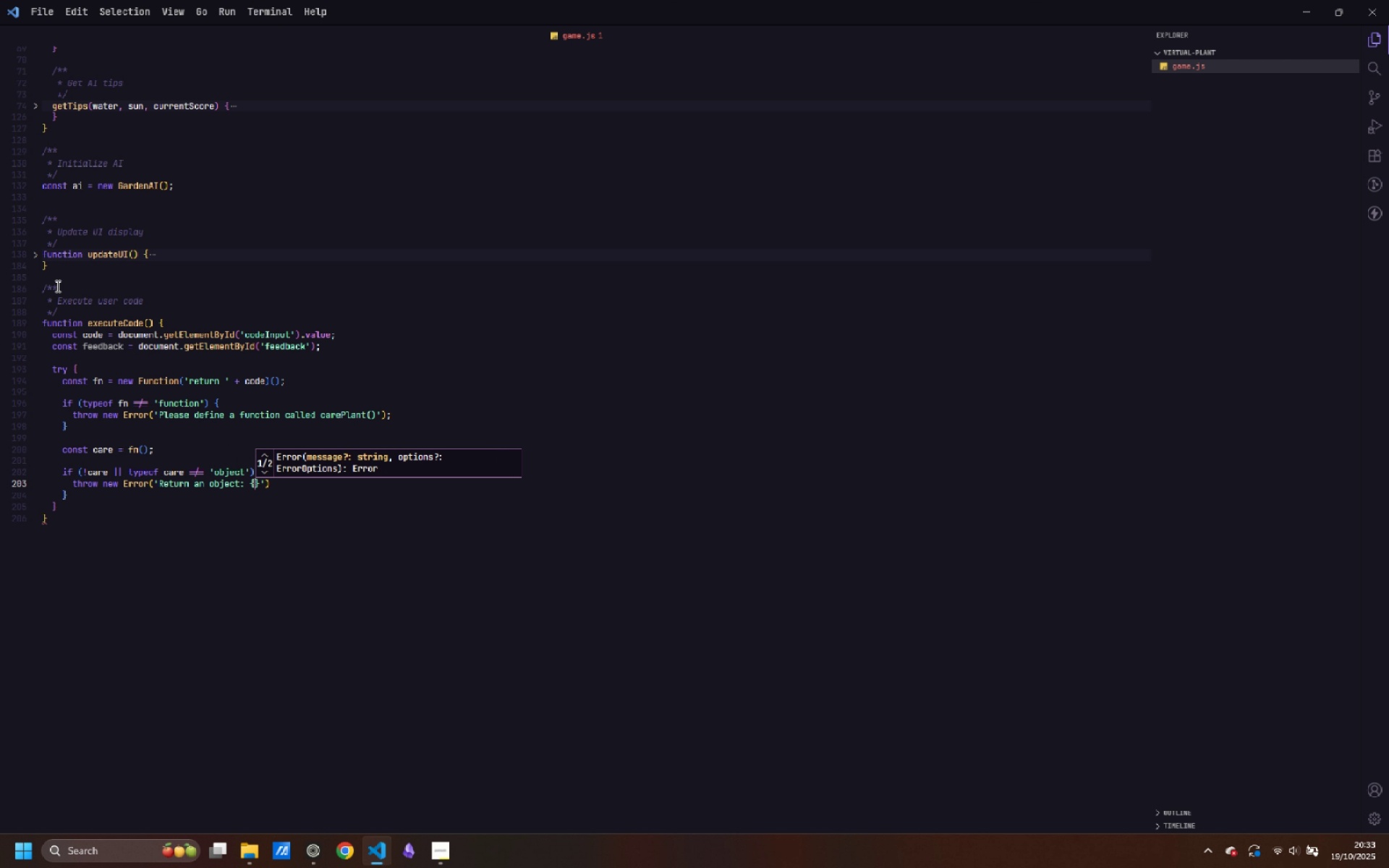 
key(Space)
 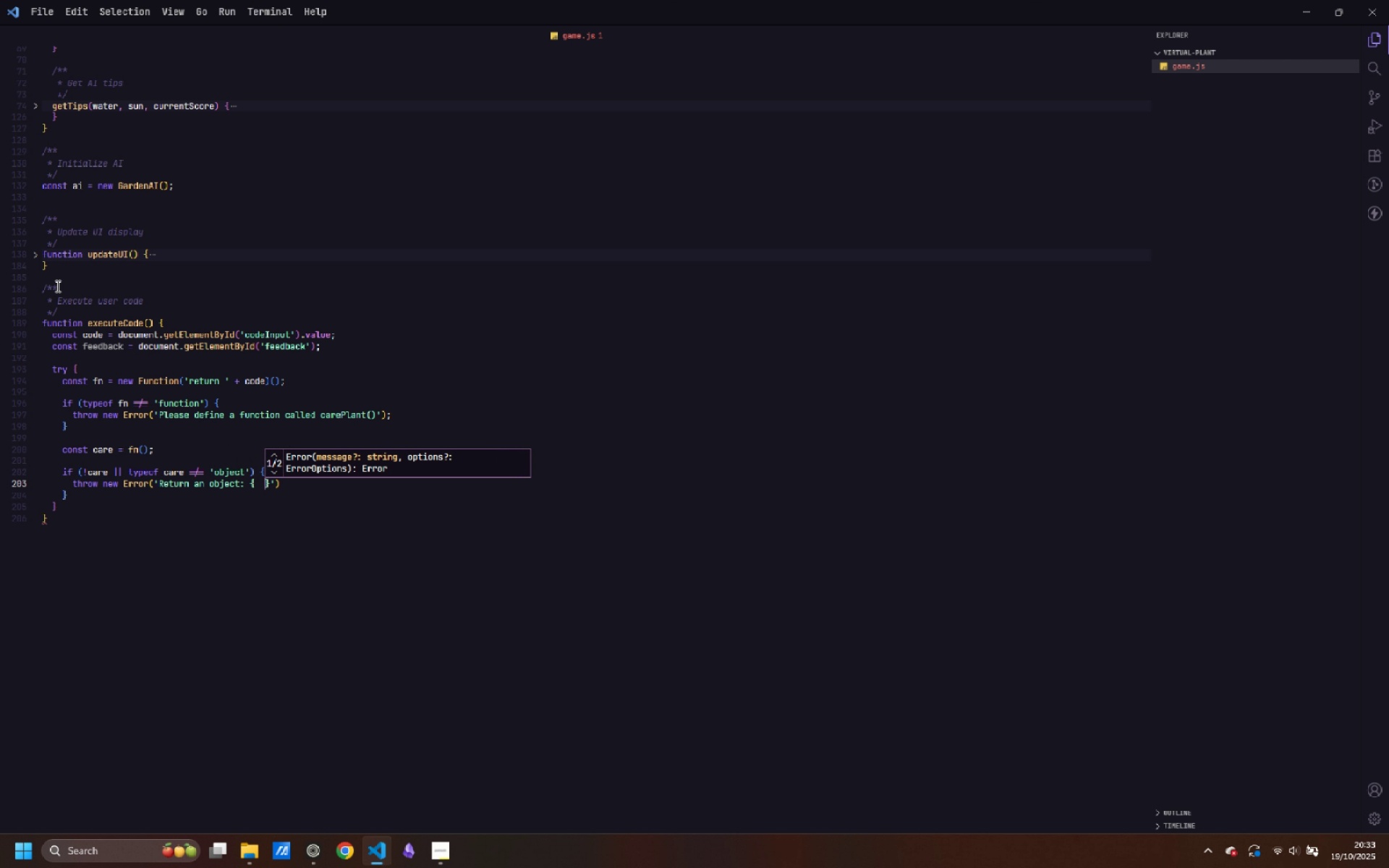 
key(Space)
 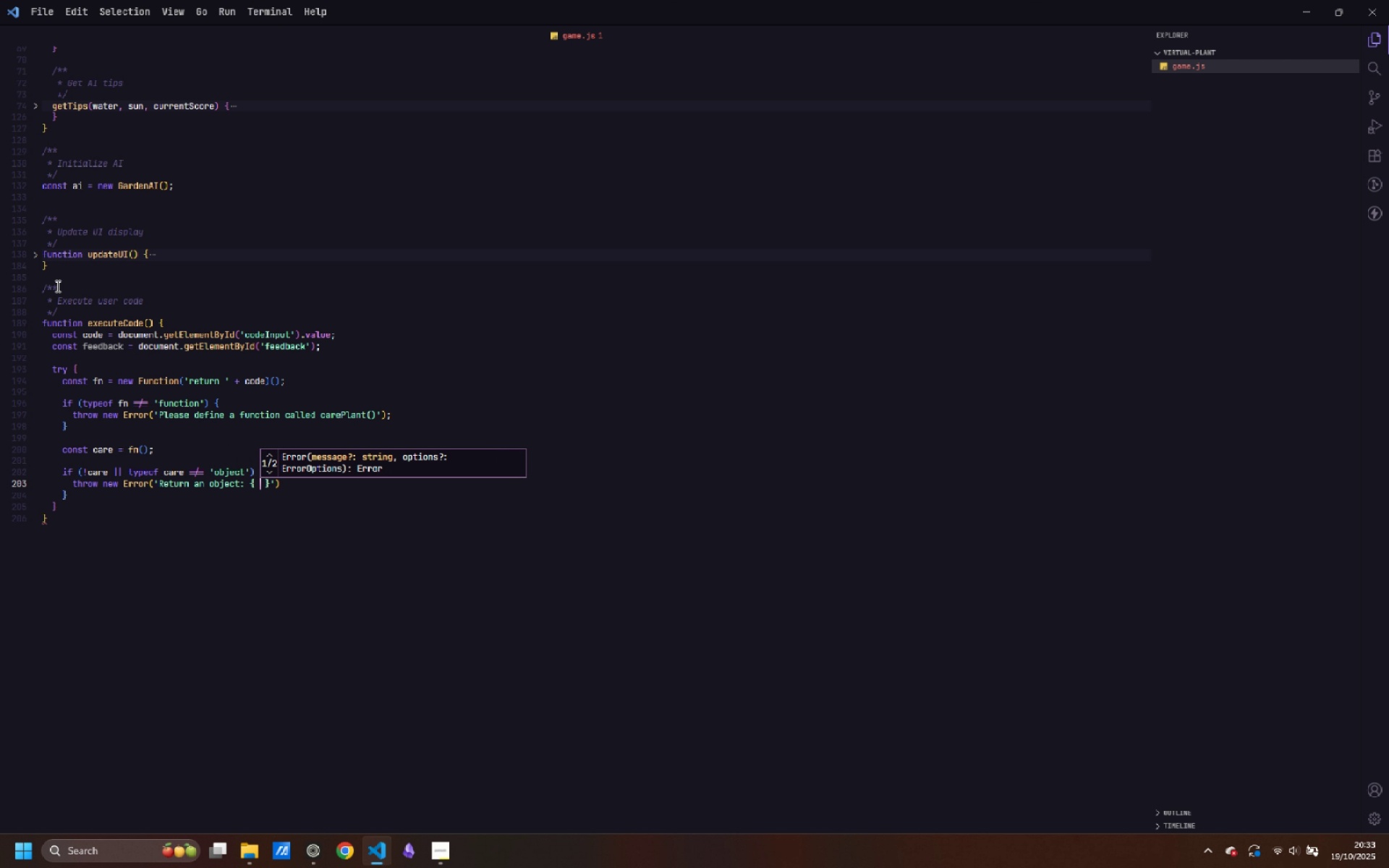 
key(ArrowLeft)
 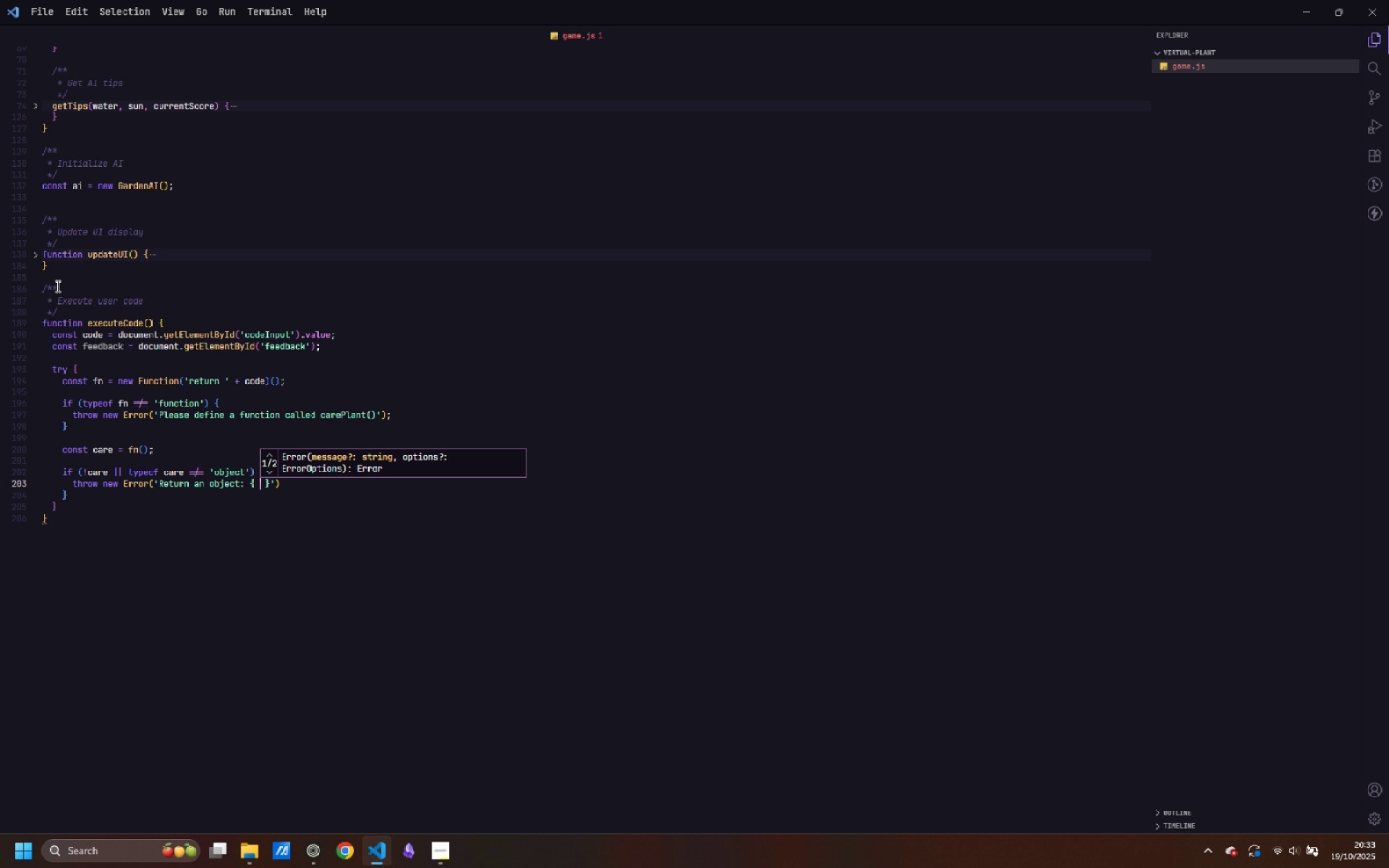 
type(water: X, sunlight: Y)
 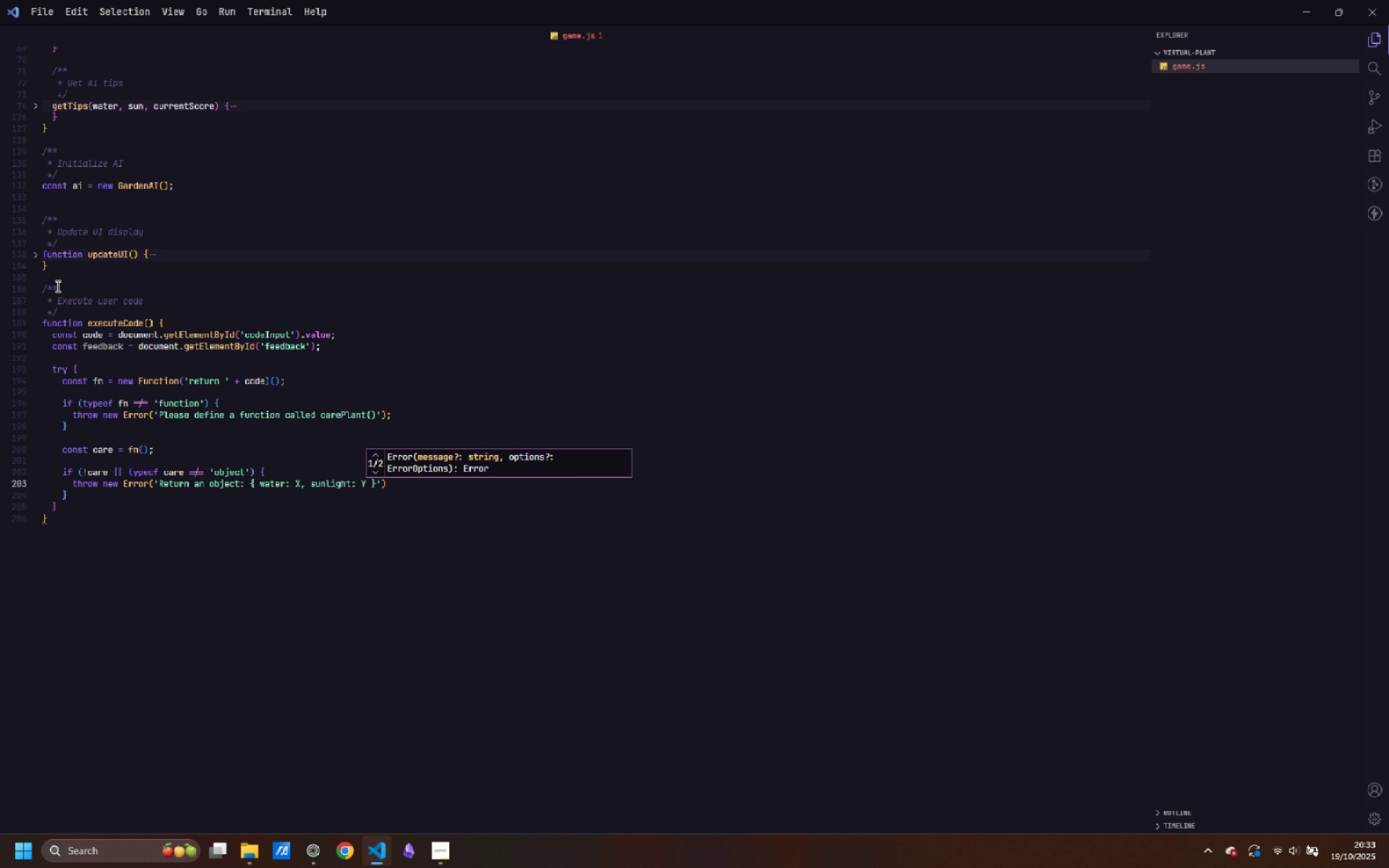 
 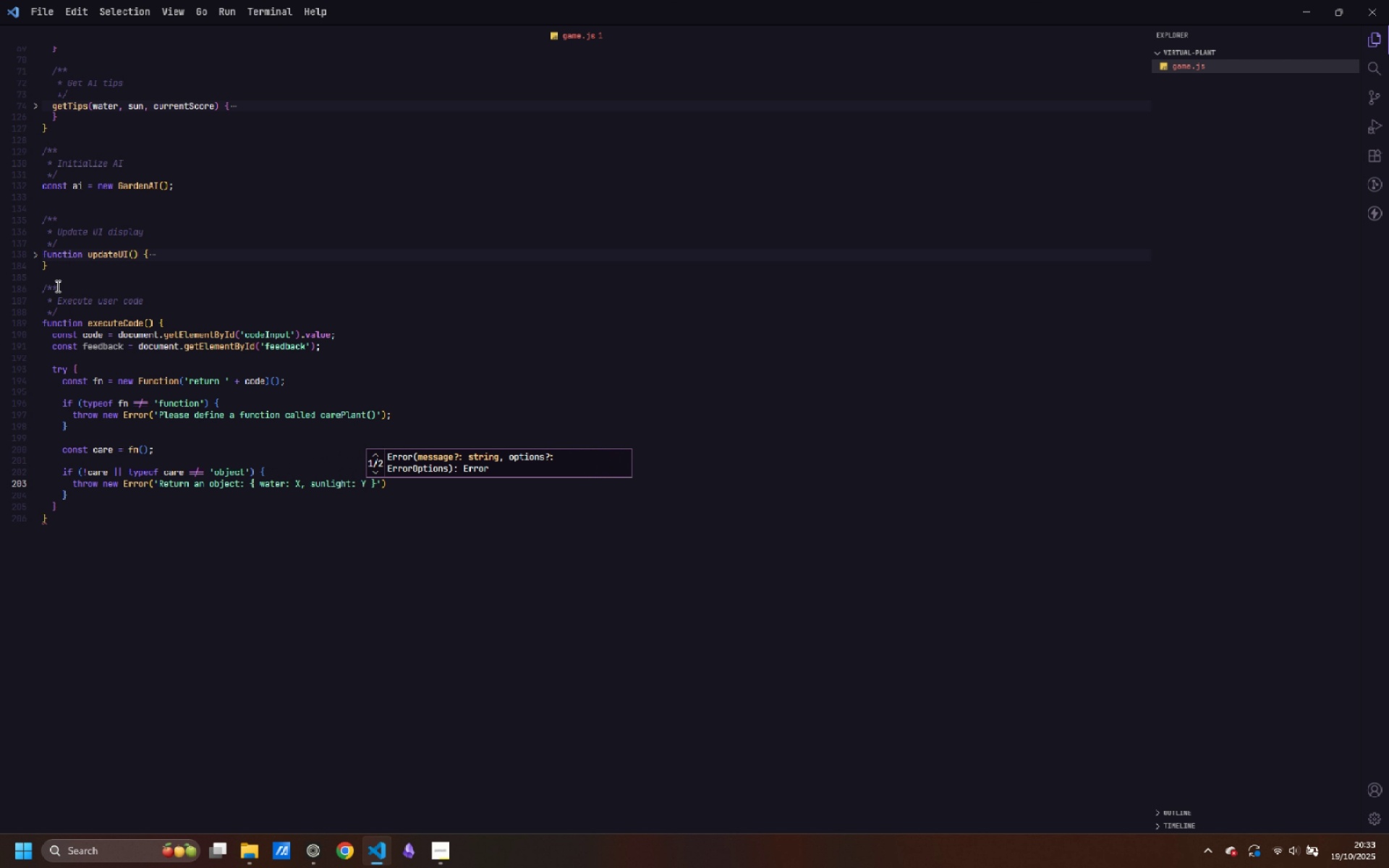 
key(ArrowRight)
 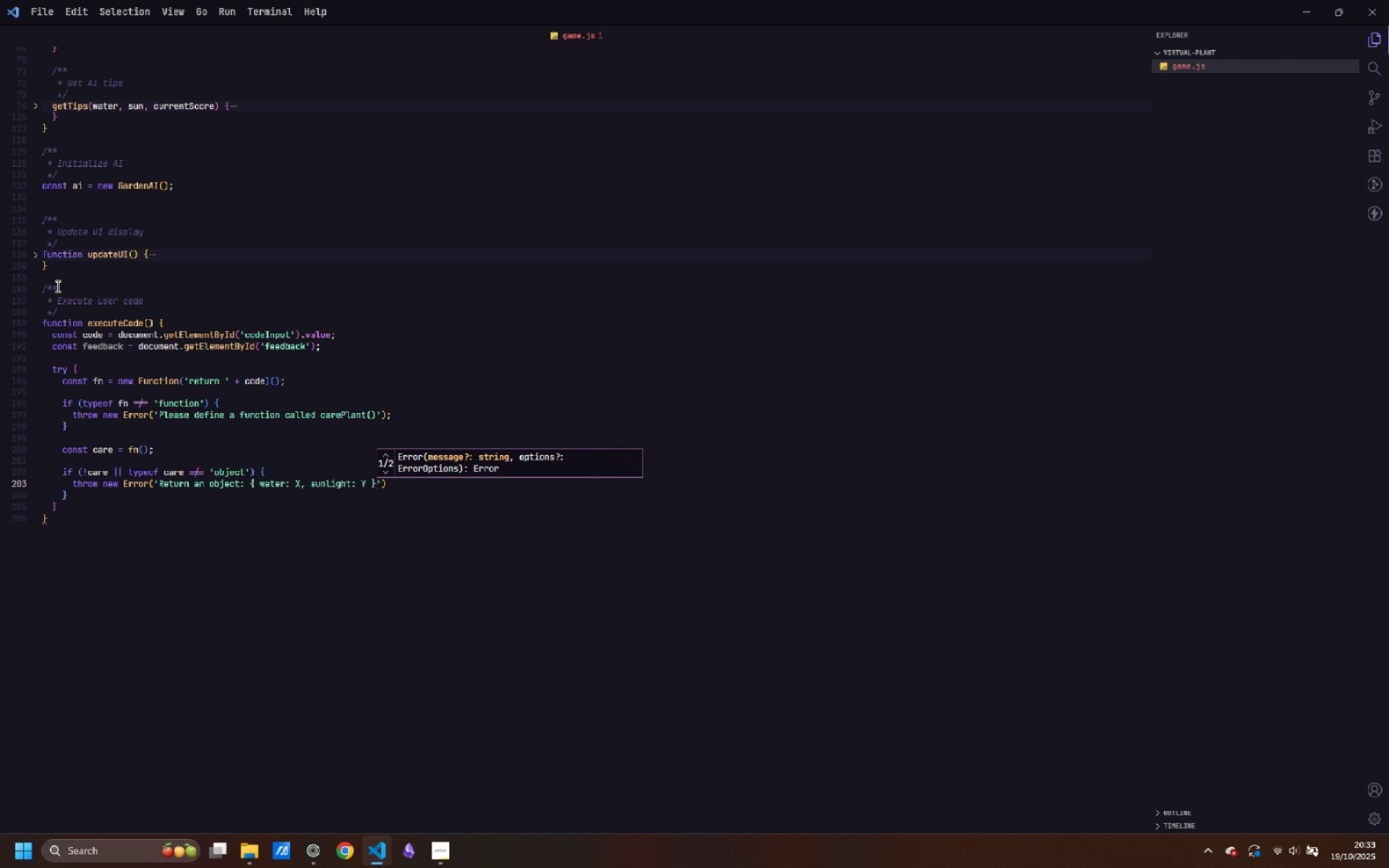 
key(ArrowRight)
 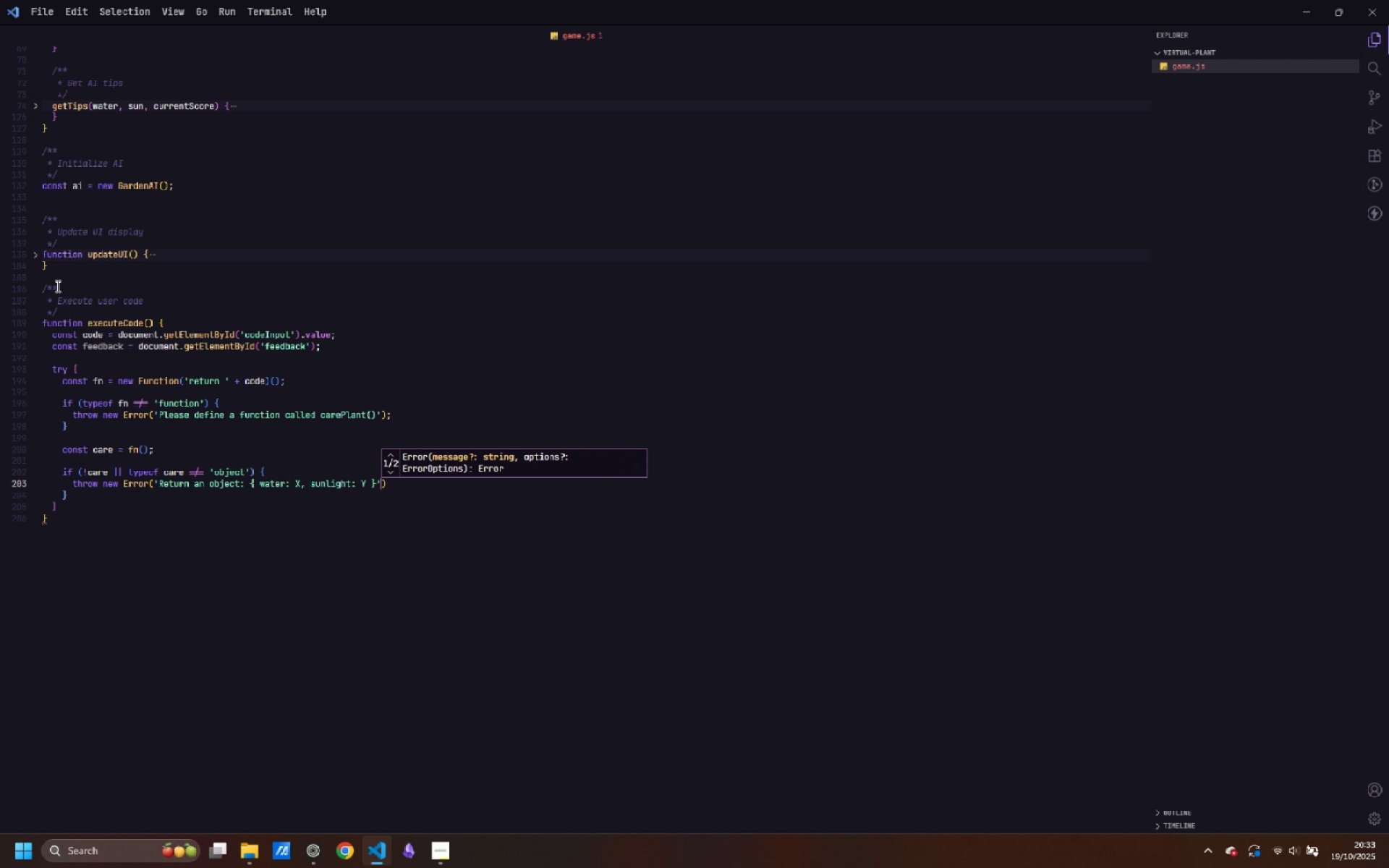 
key(ArrowRight)
 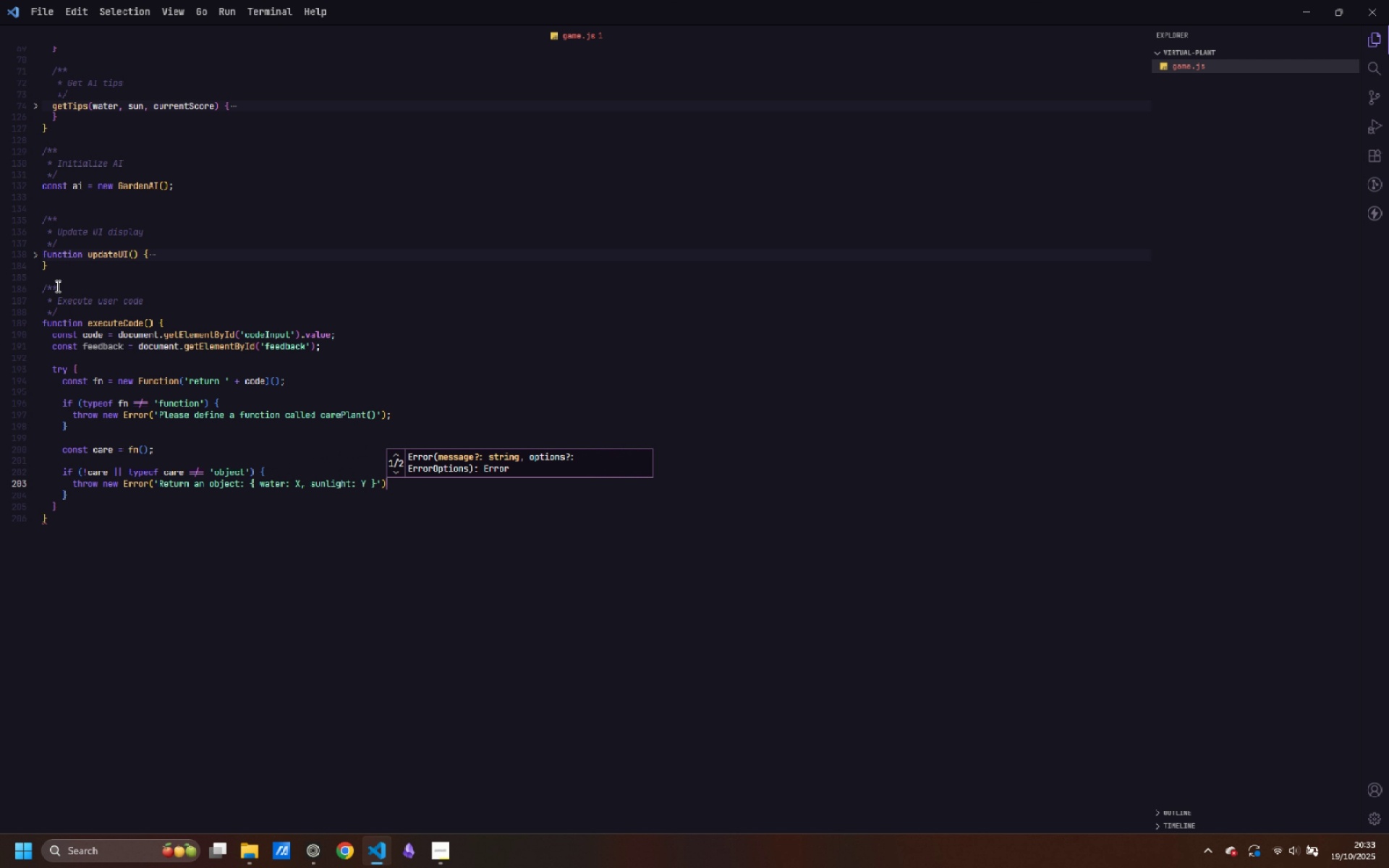 
key(ArrowRight)
 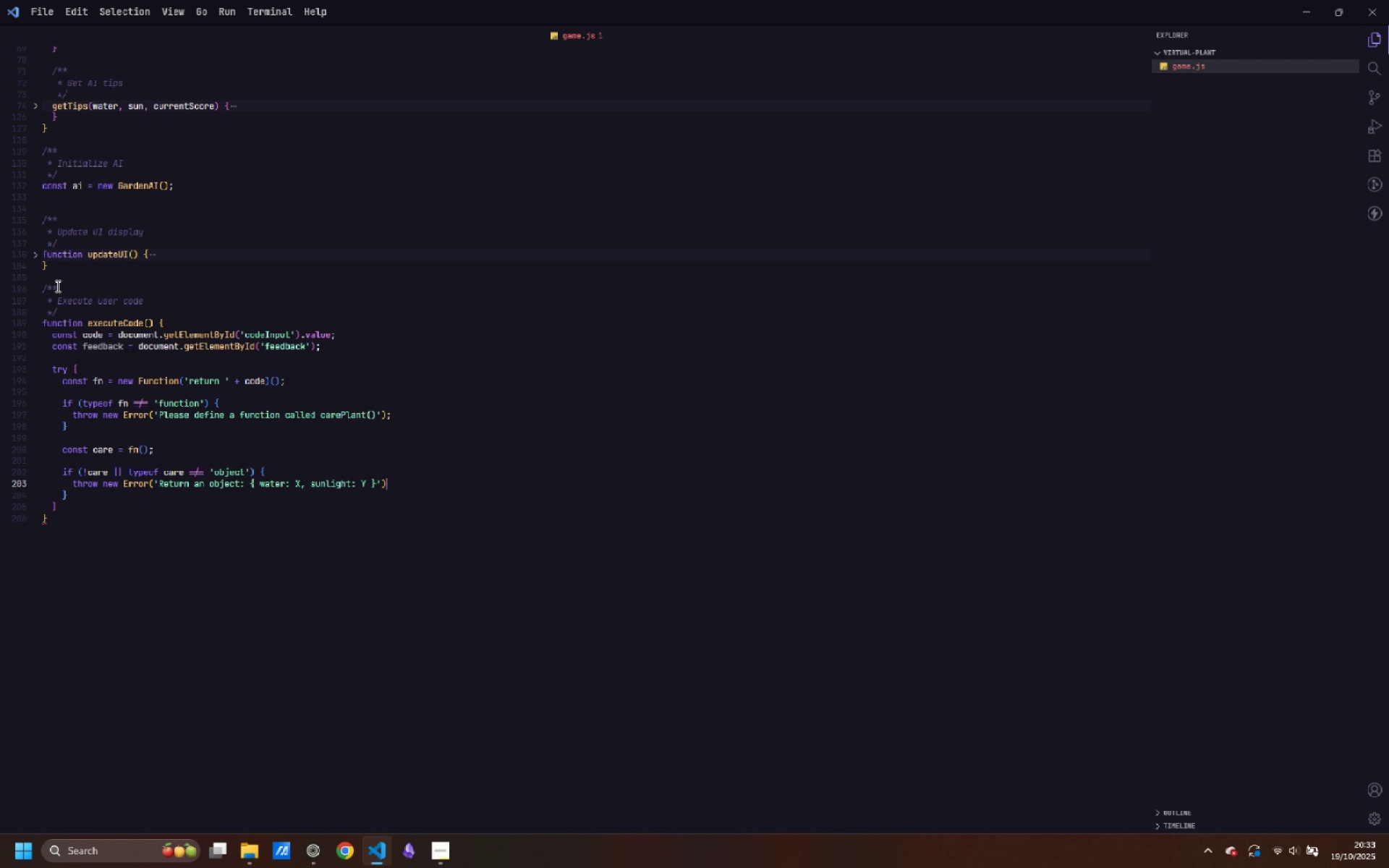 
key(Semicolon)
 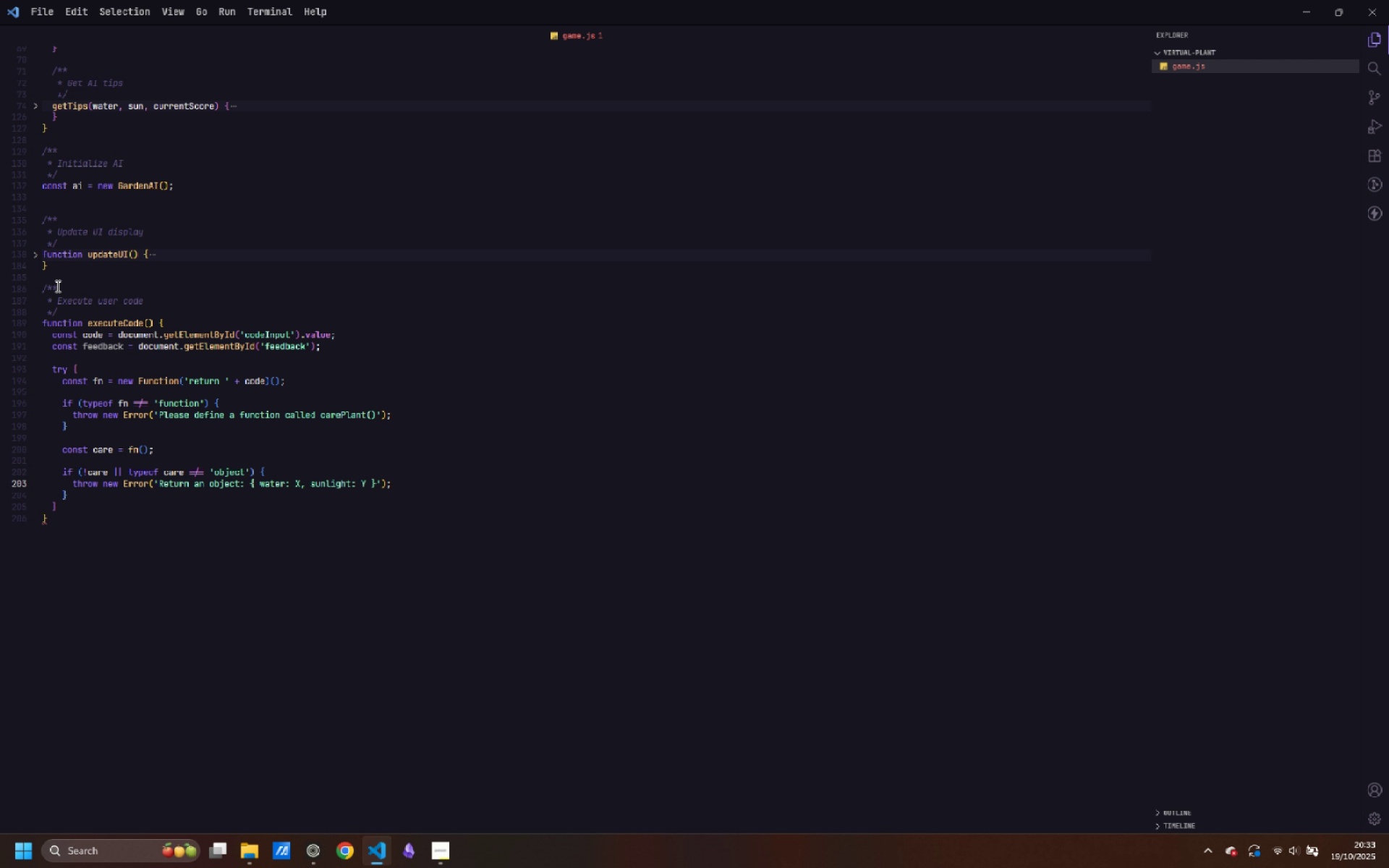 
key(ArrowDown)
 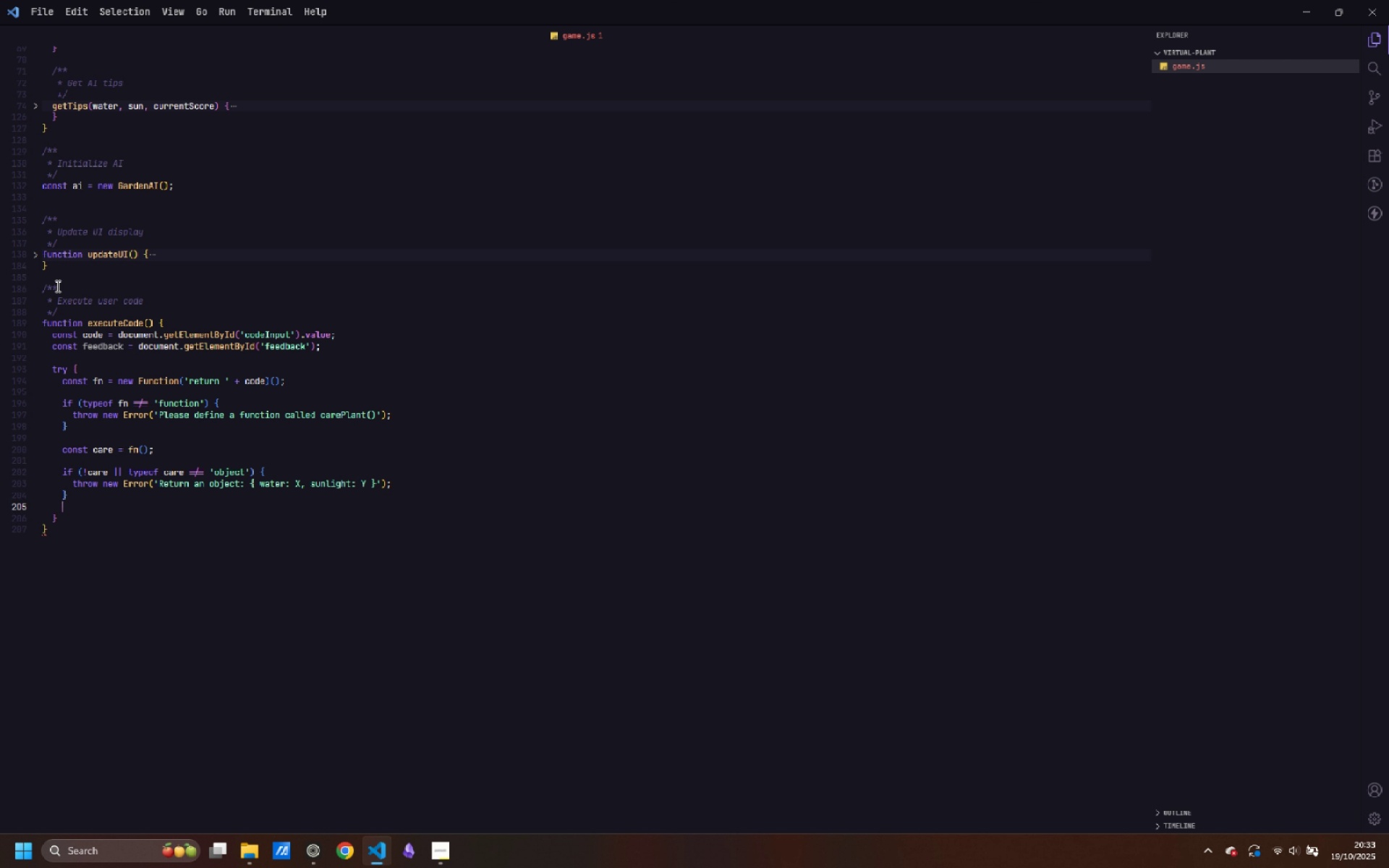 
key(Enter)
 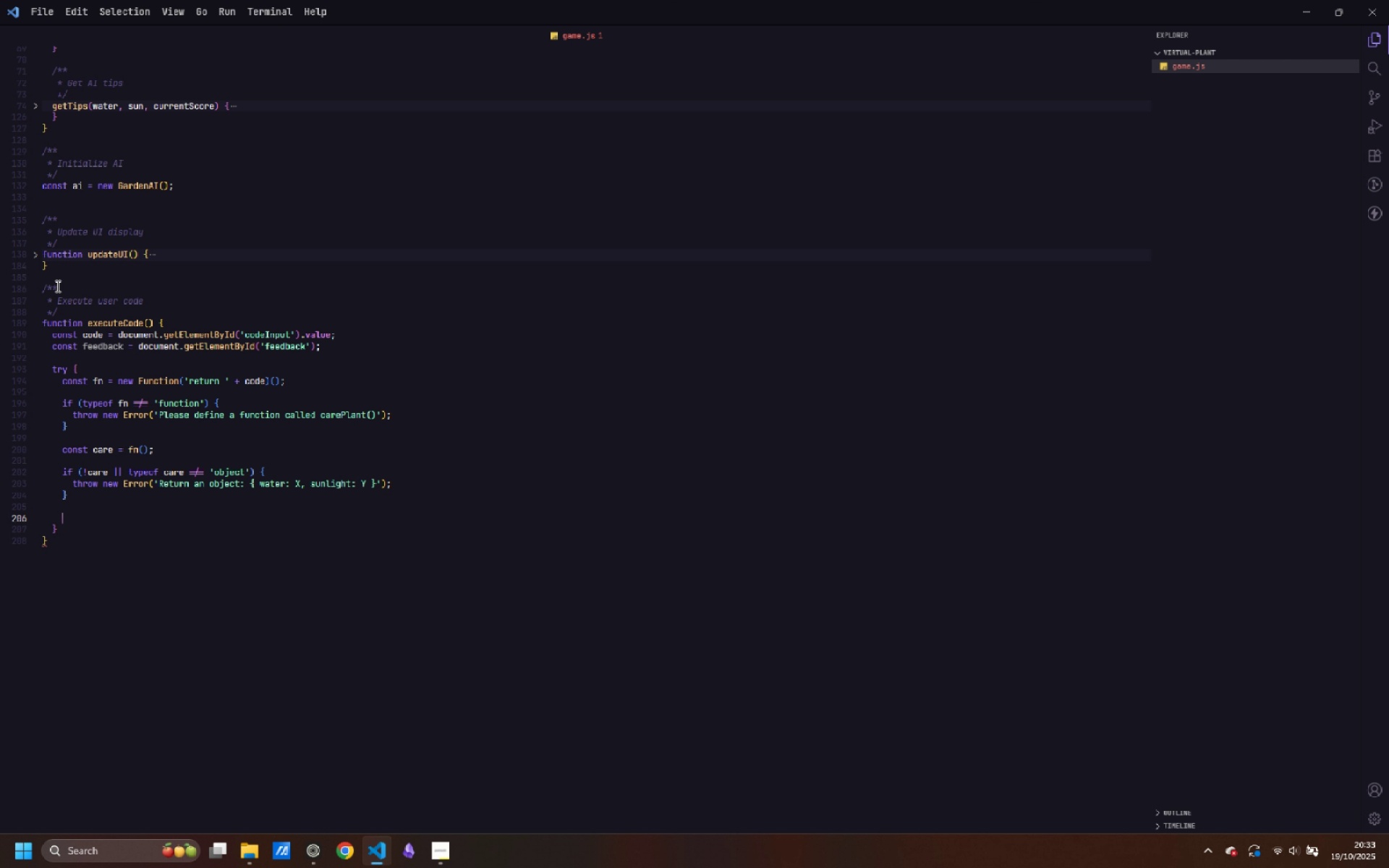 
key(Enter)
 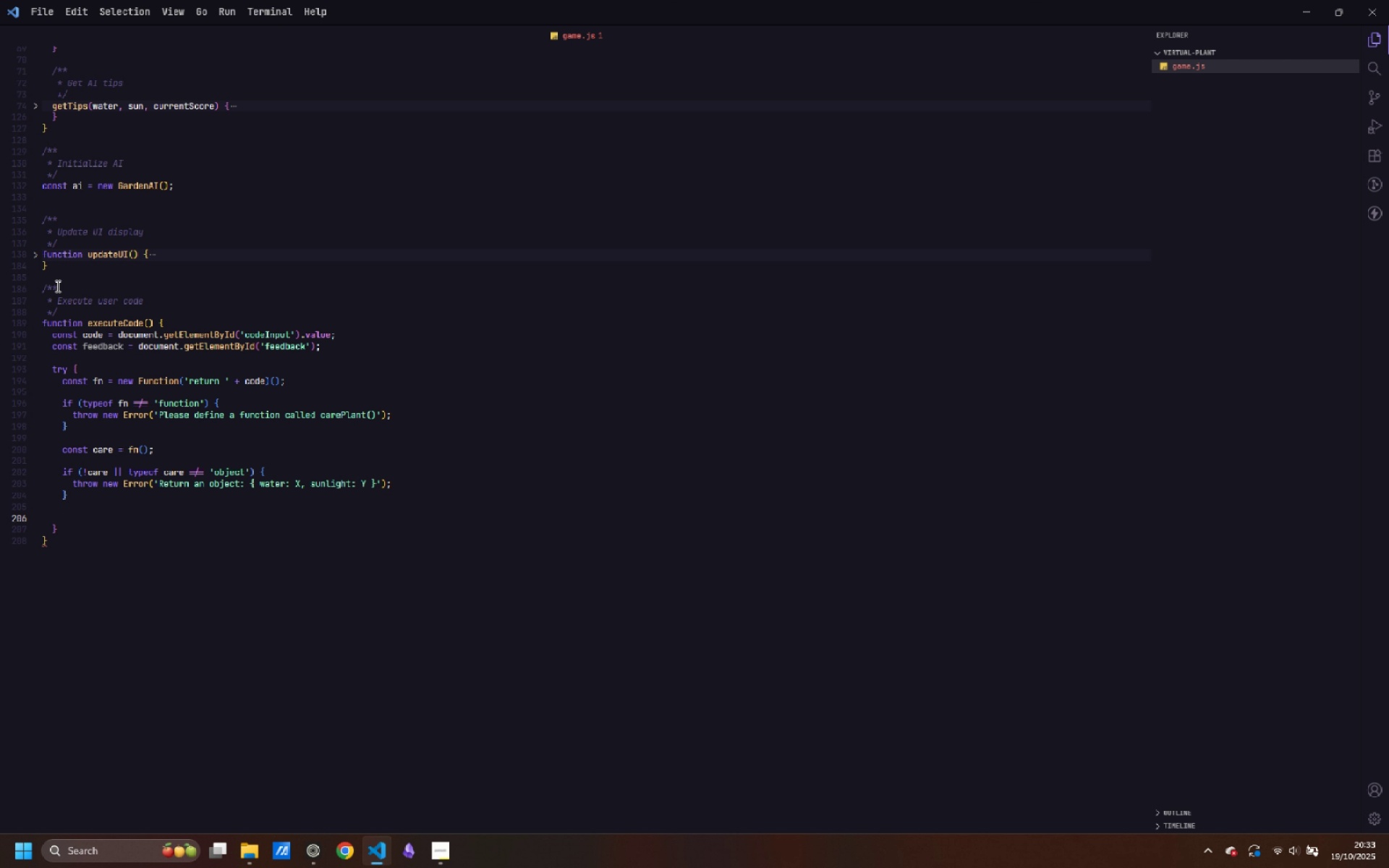 
type(if )
 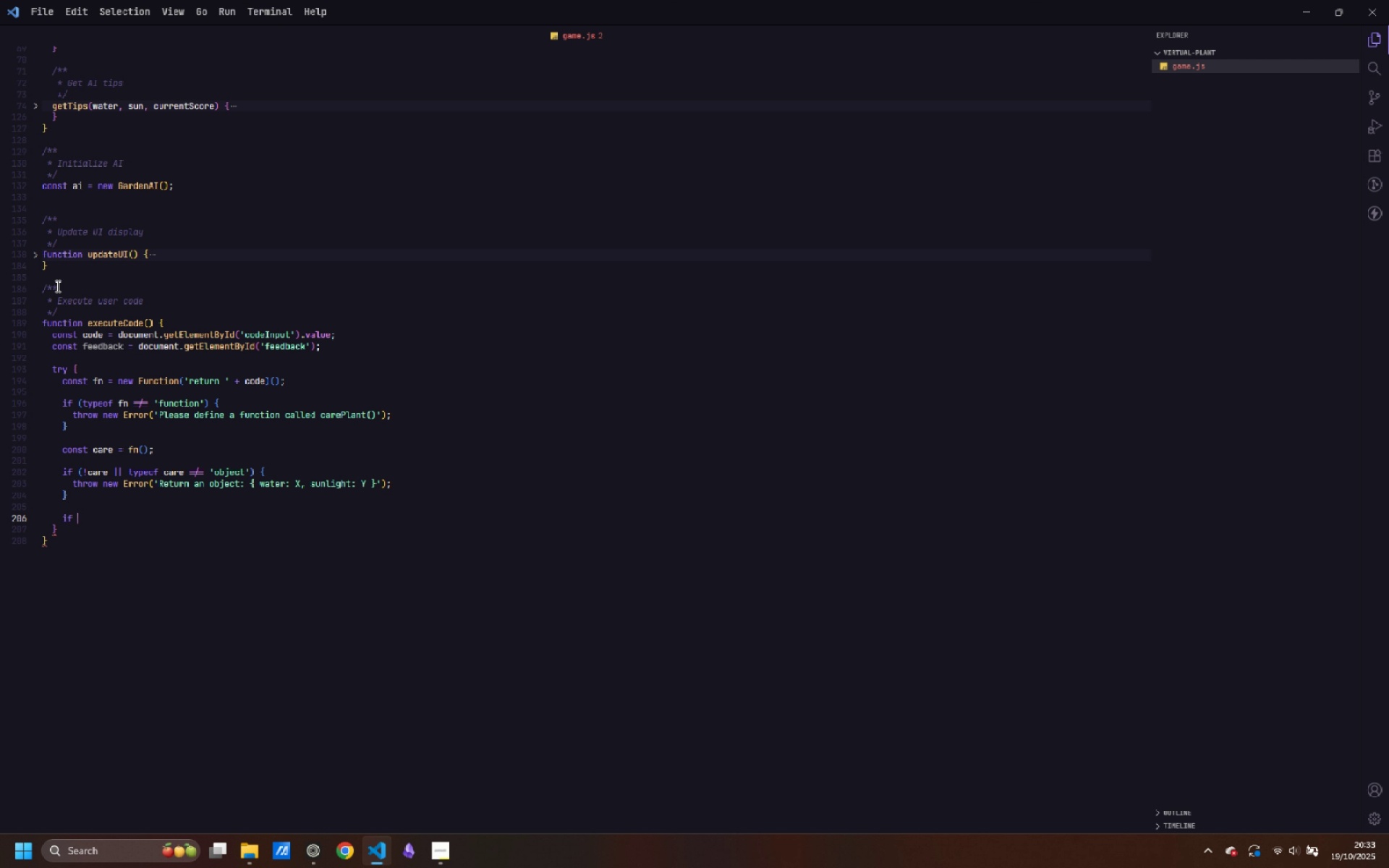 
type((typef)
key(Backspace)
type(of care.water !== 'numb)
 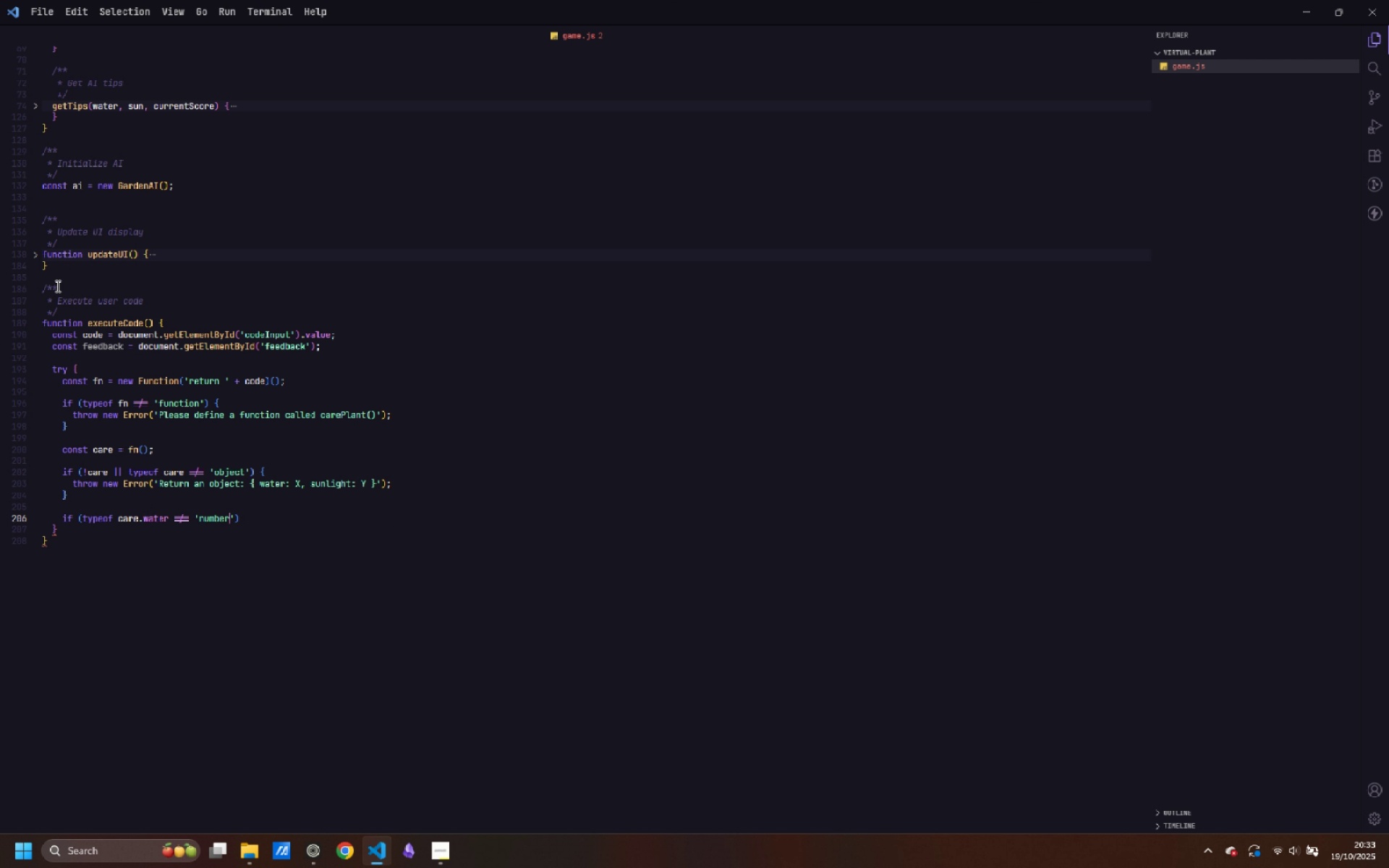 
 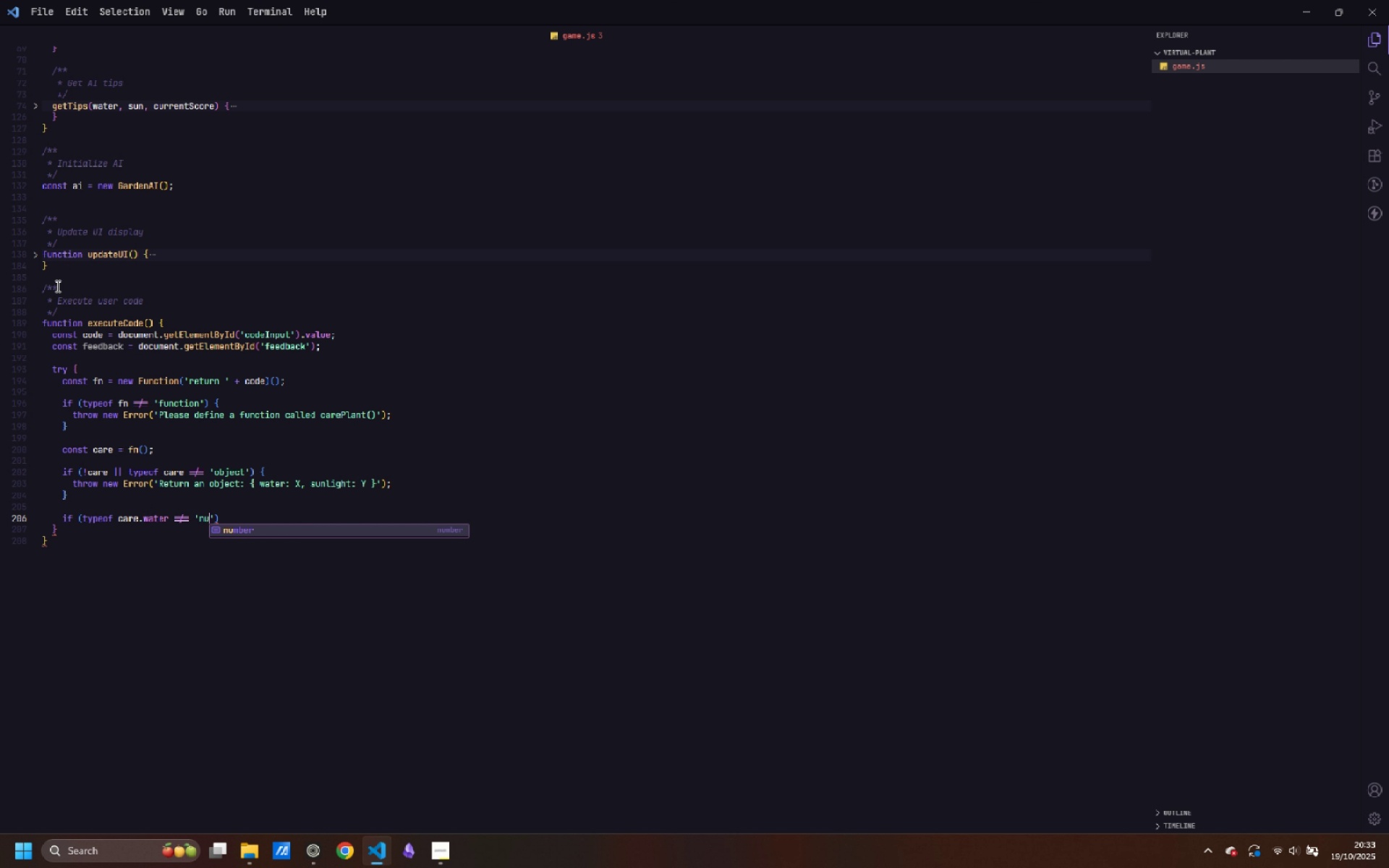 
key(Enter)
 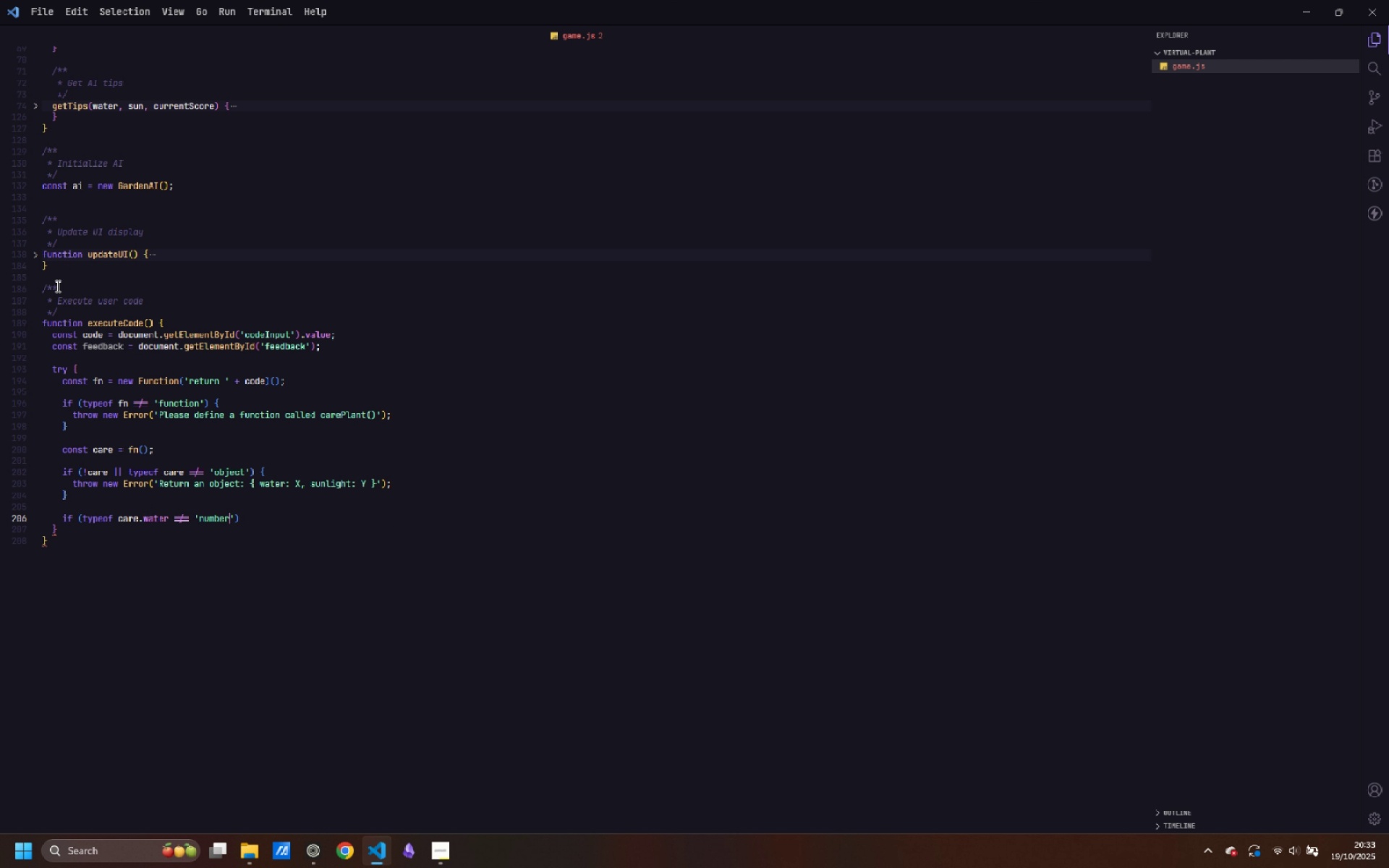 
key(ArrowRight)
 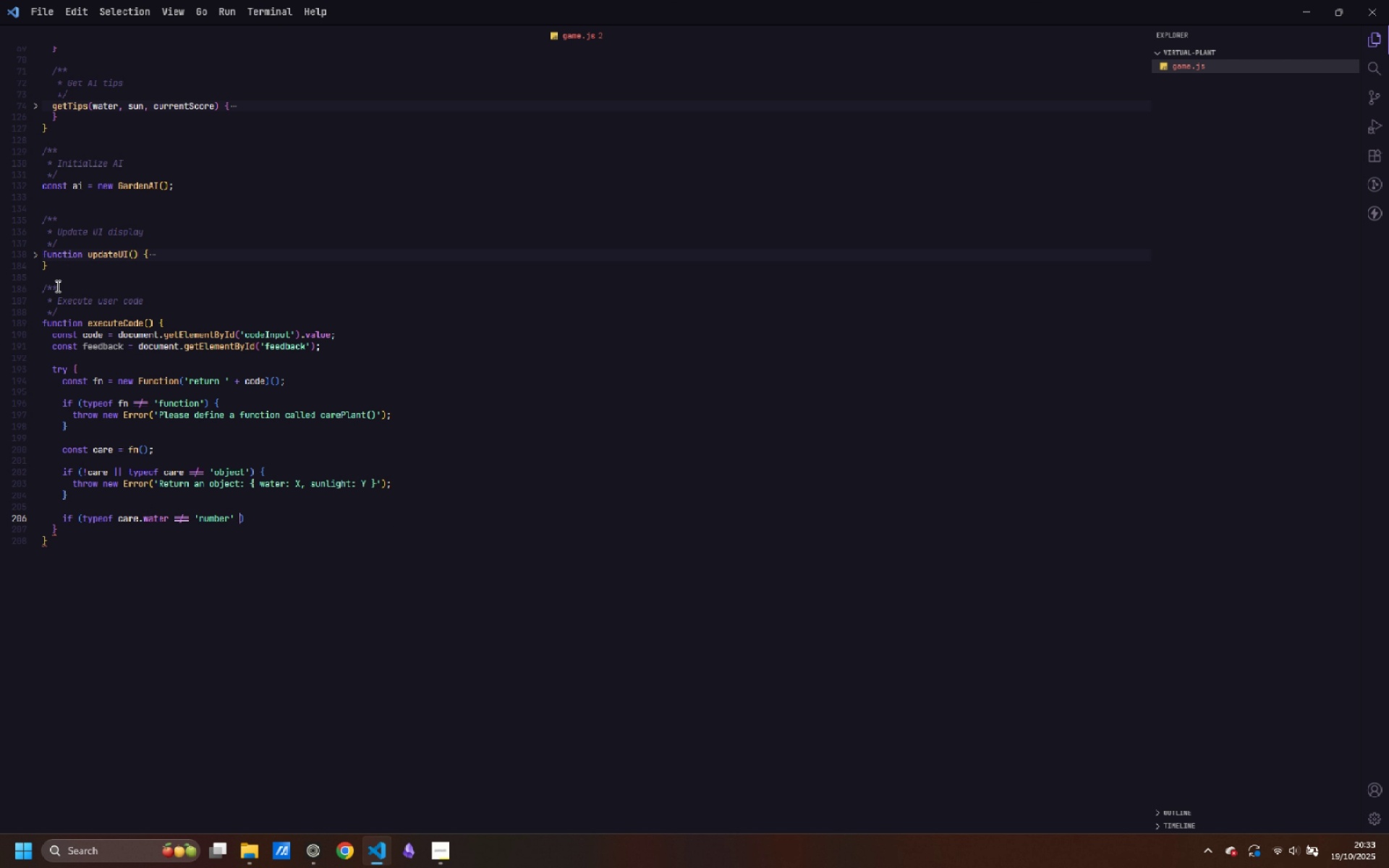 
type( || care.water < 0 || care.water > 100)
 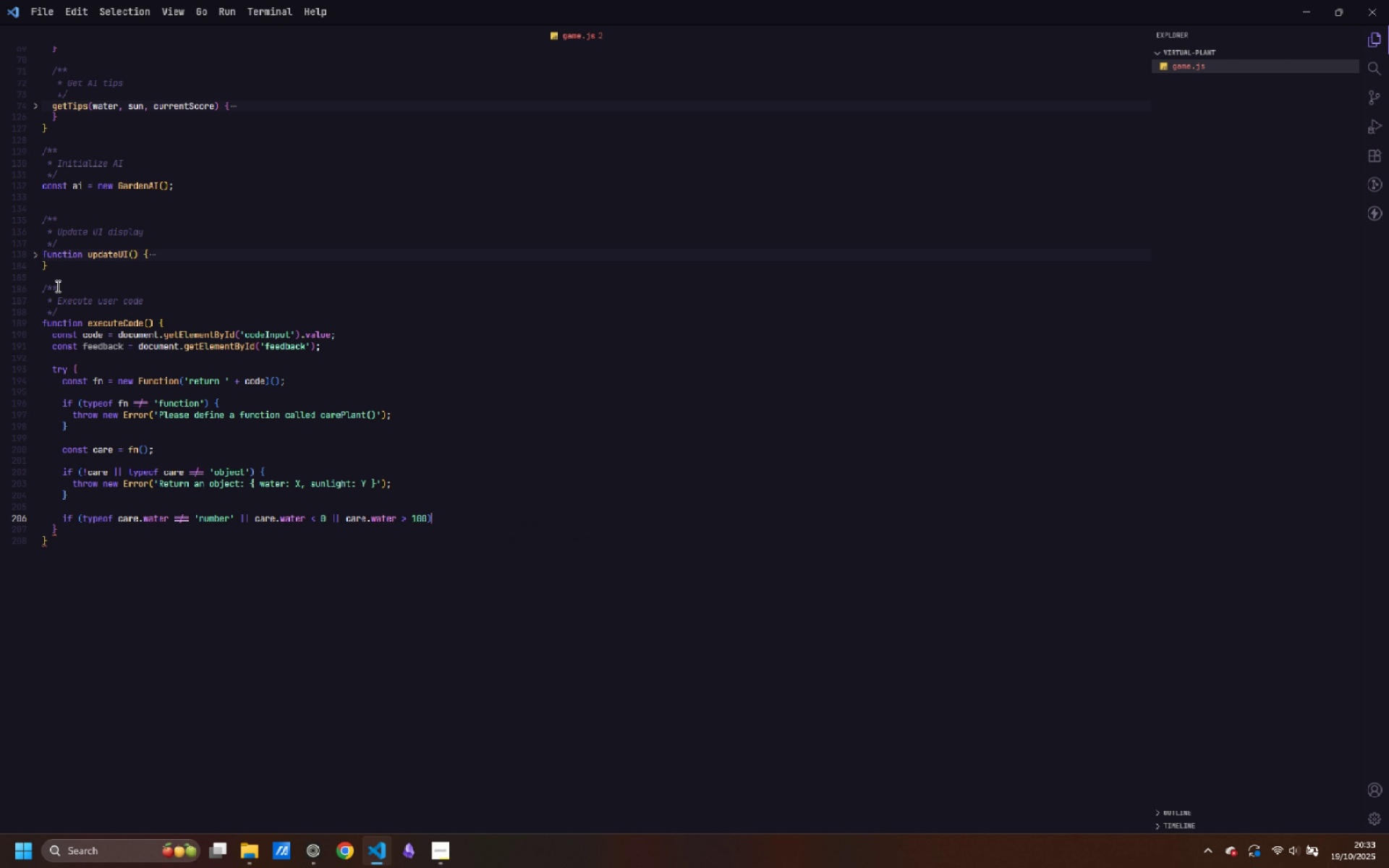 
 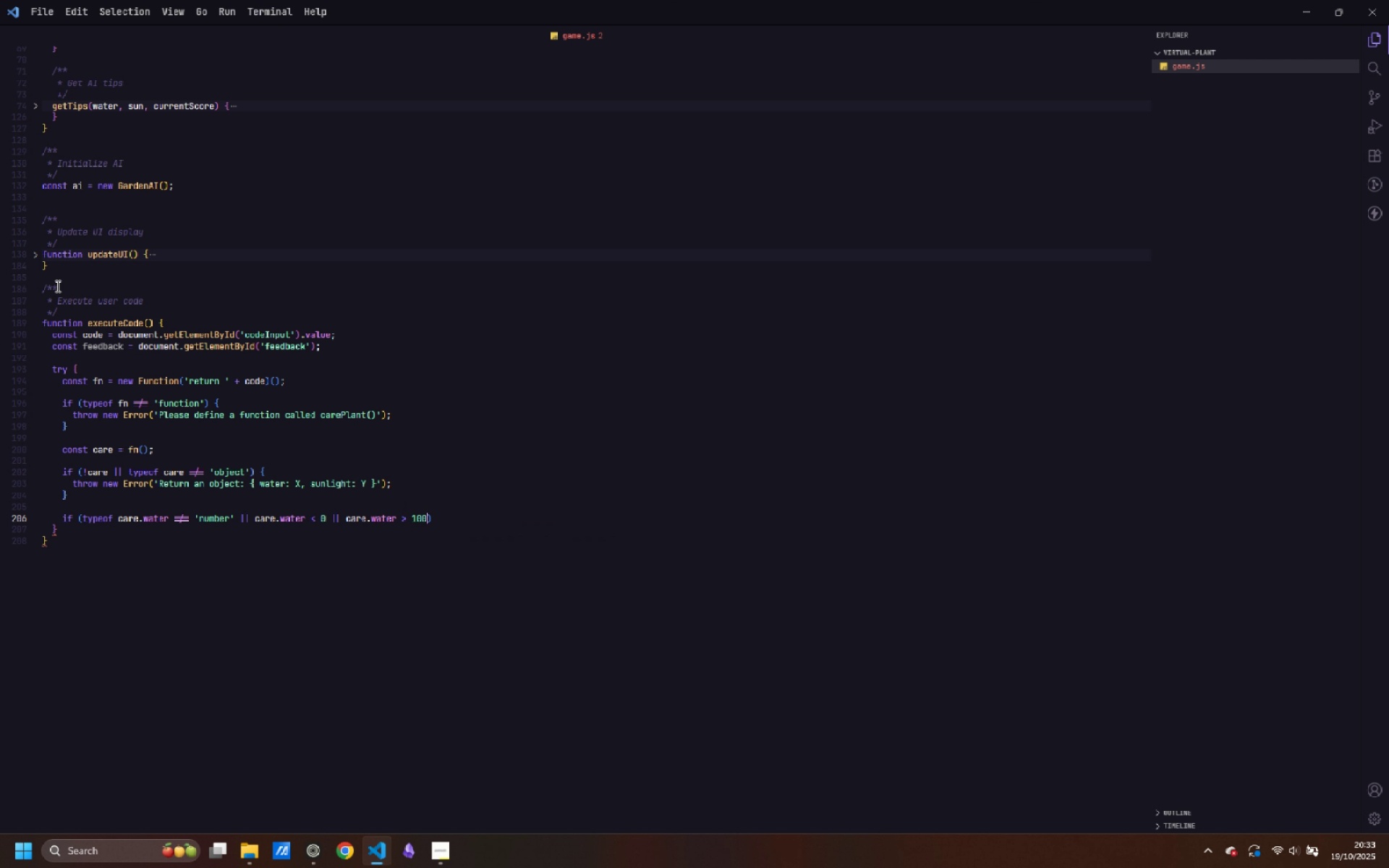 
key(ArrowRight)
 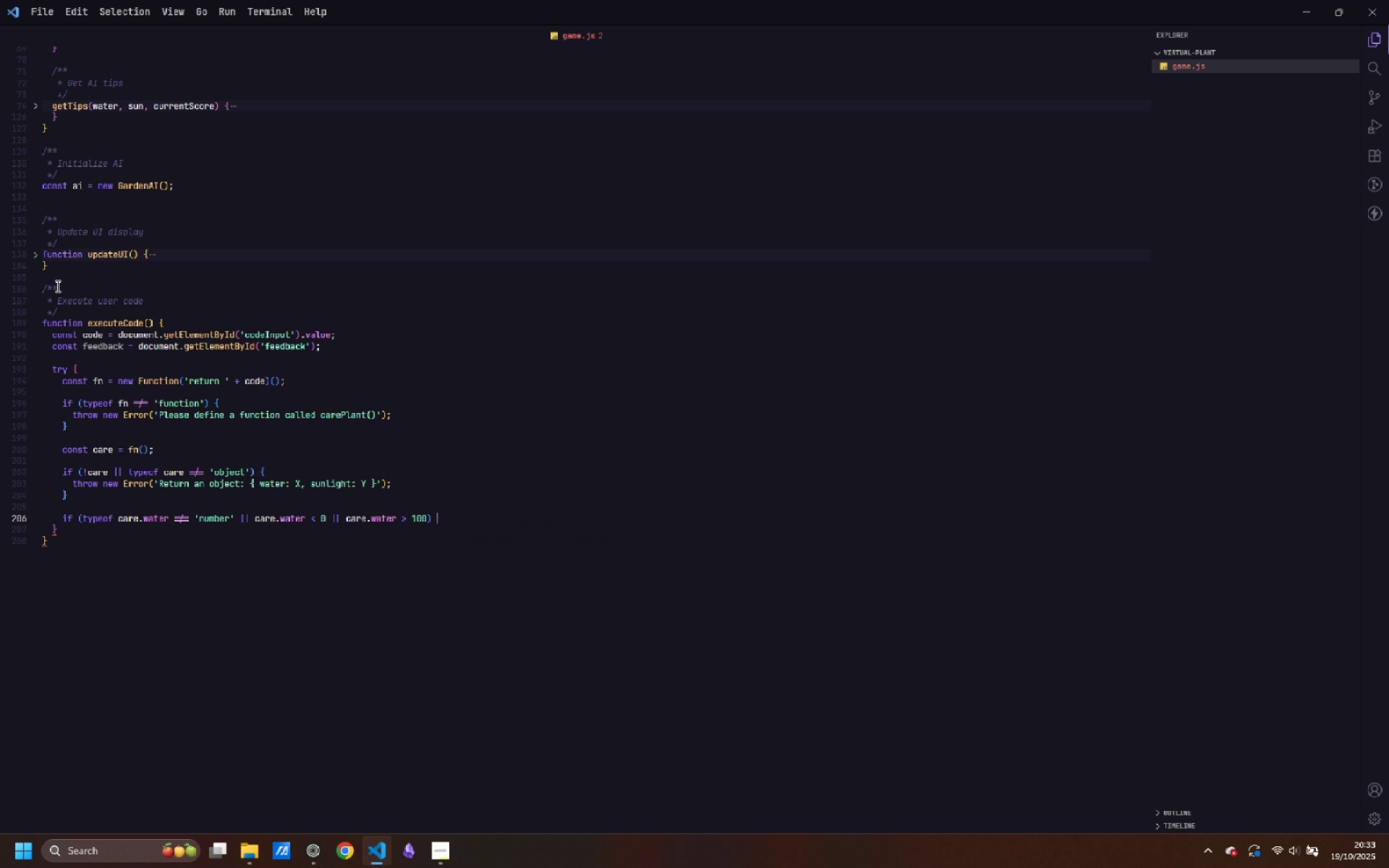 
key(Space)
 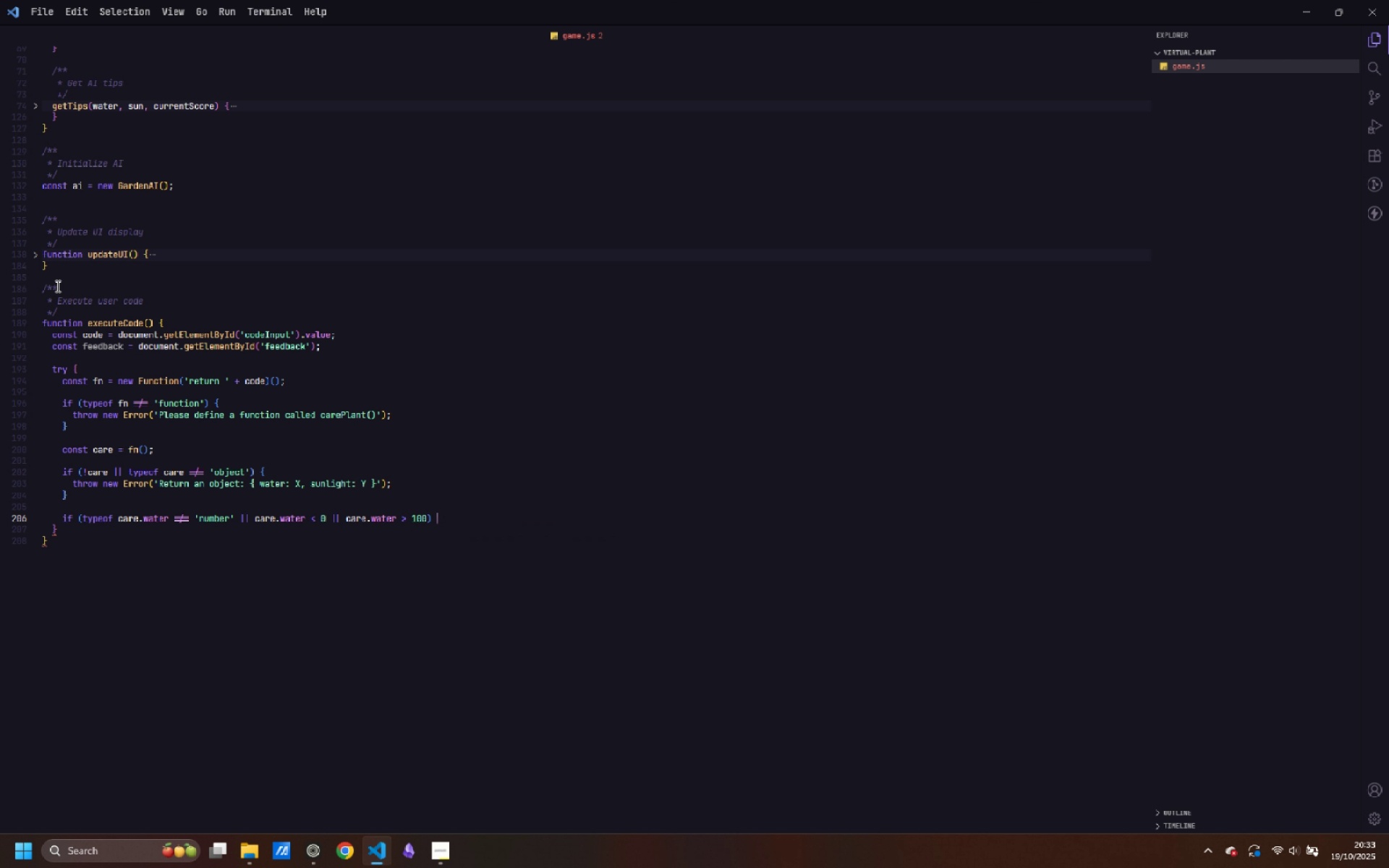 
key(Shift+BracketLeft)
 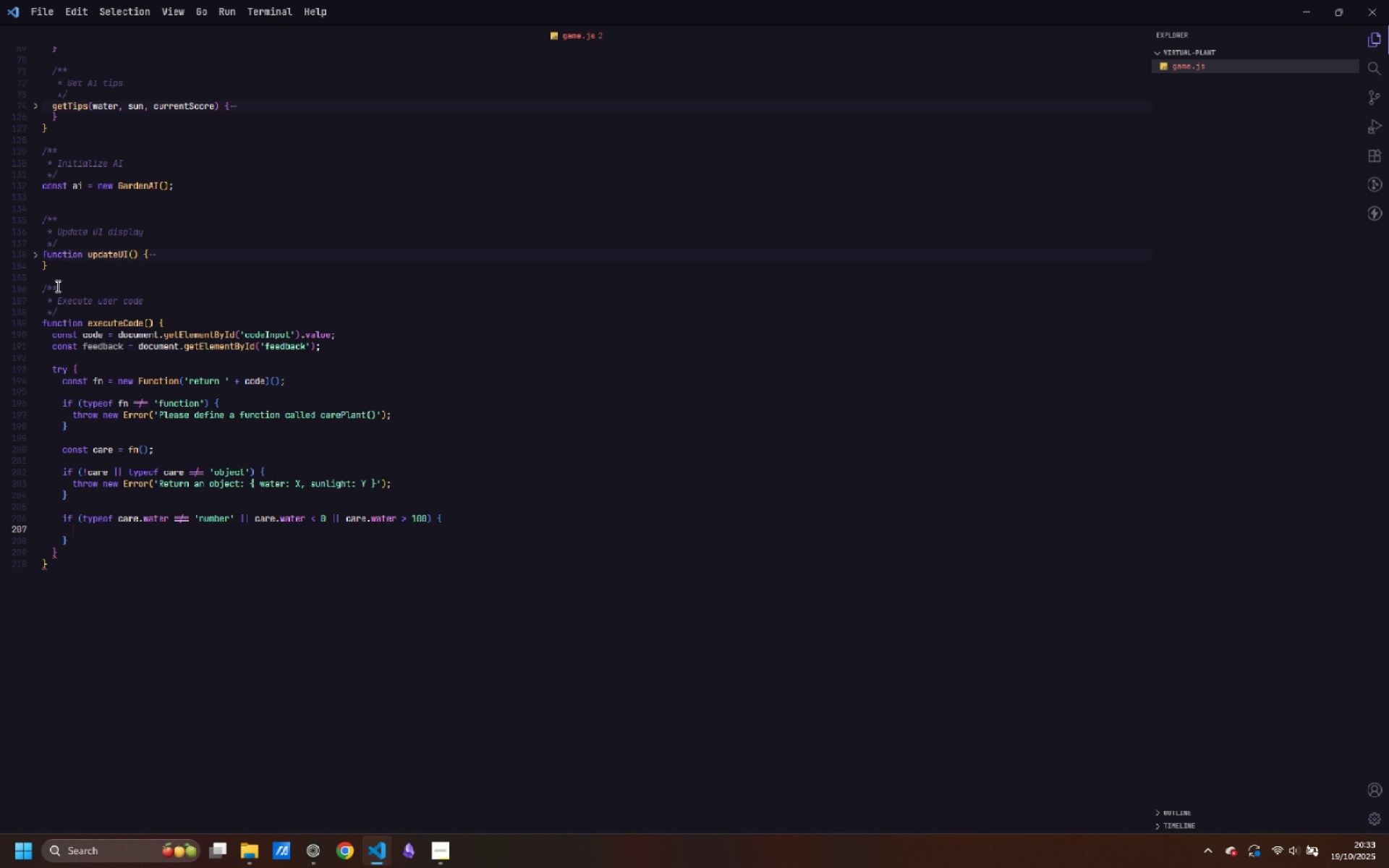 
key(Enter)
 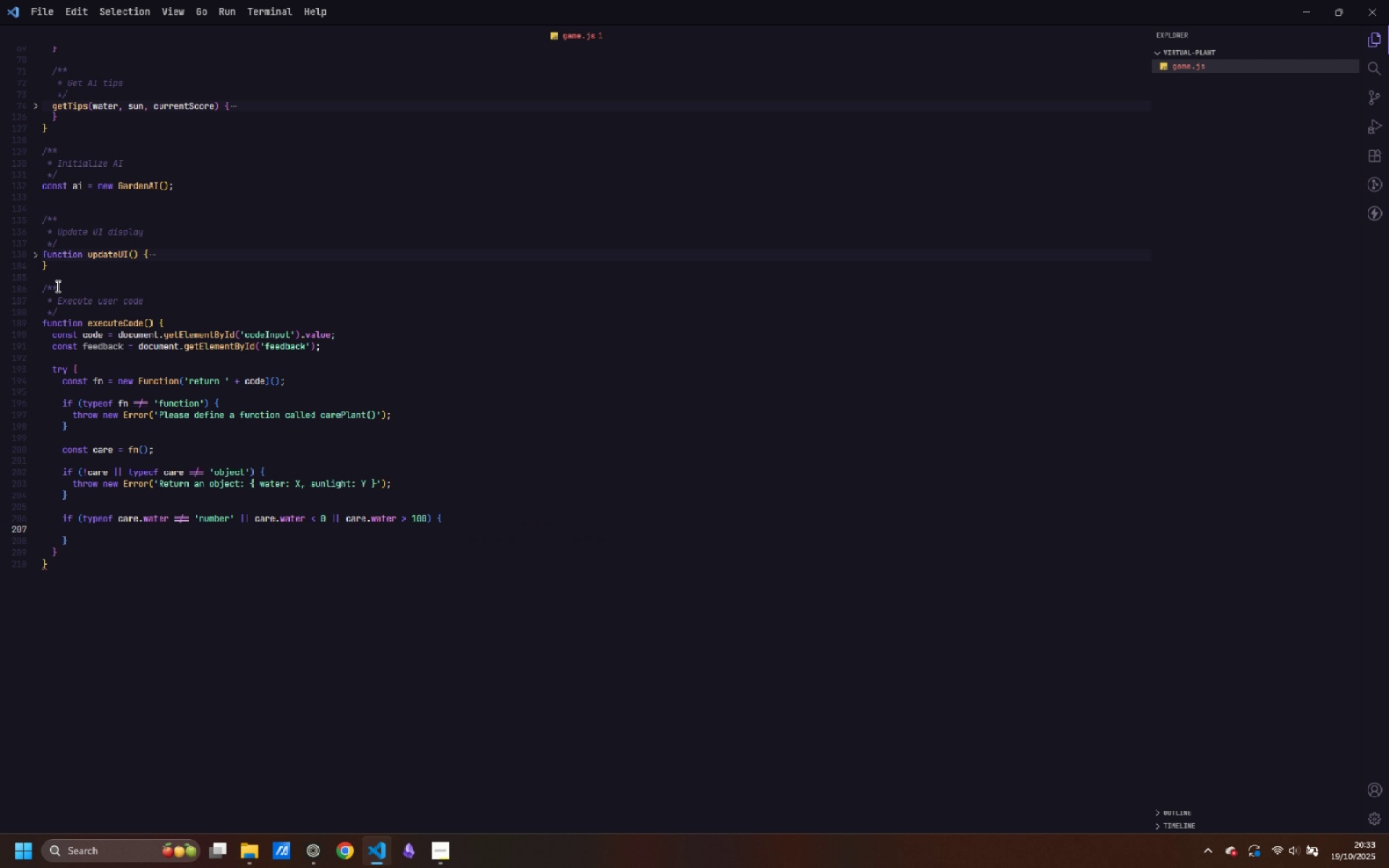 
type(throw new Error))
key(Backspace)
type(())
 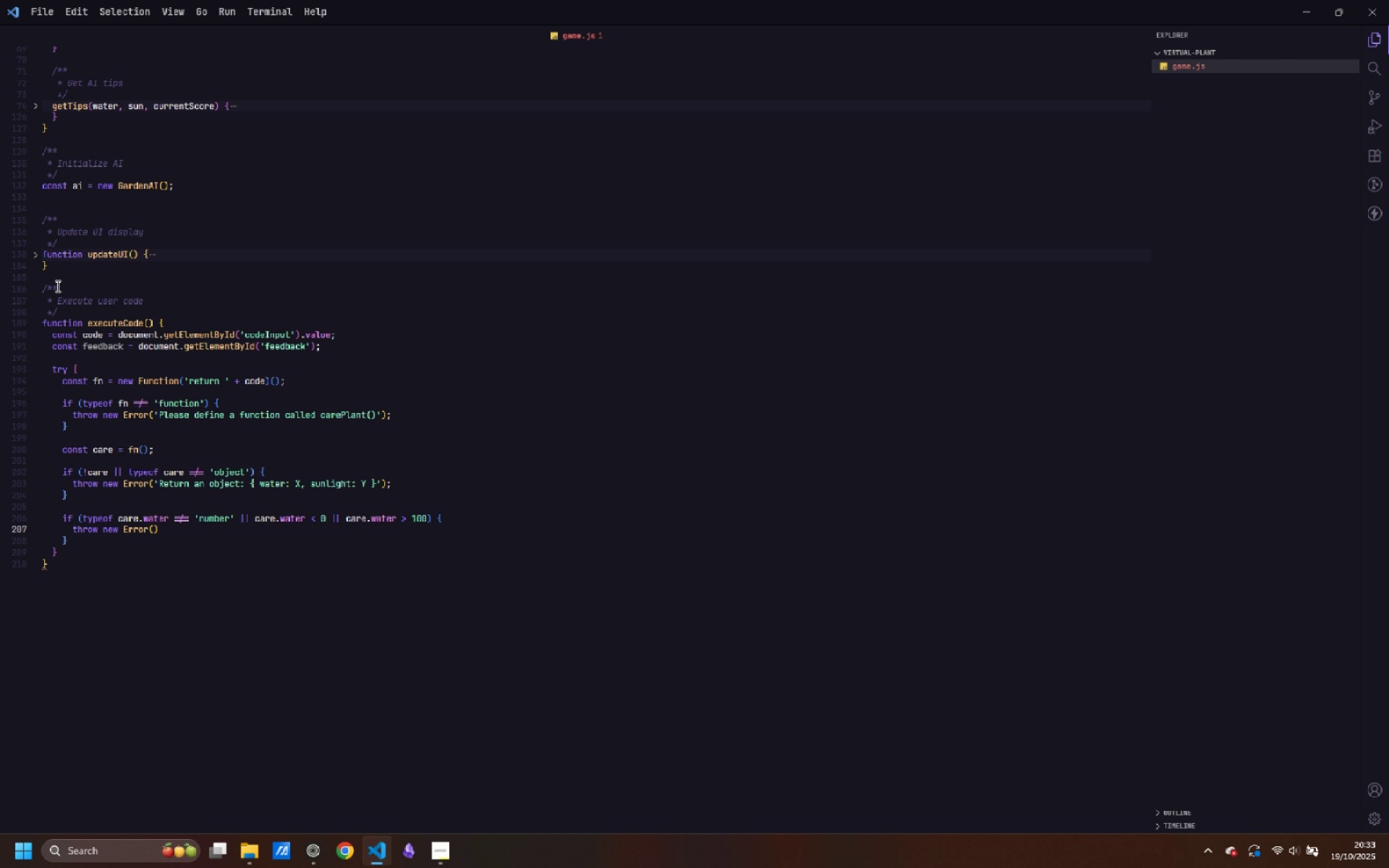 
key(ArrowLeft)
 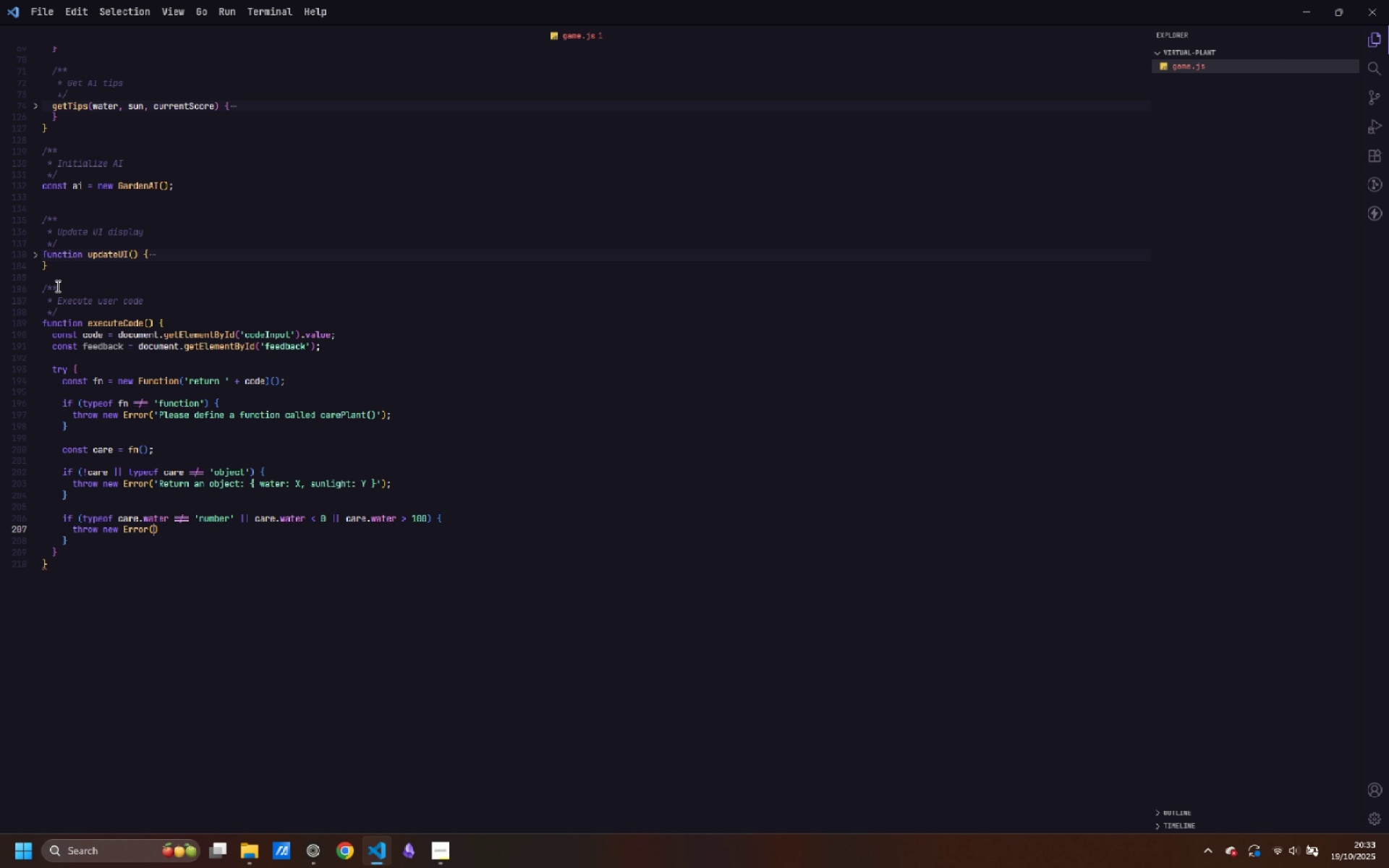 
type('water must be a number between 0-100)
 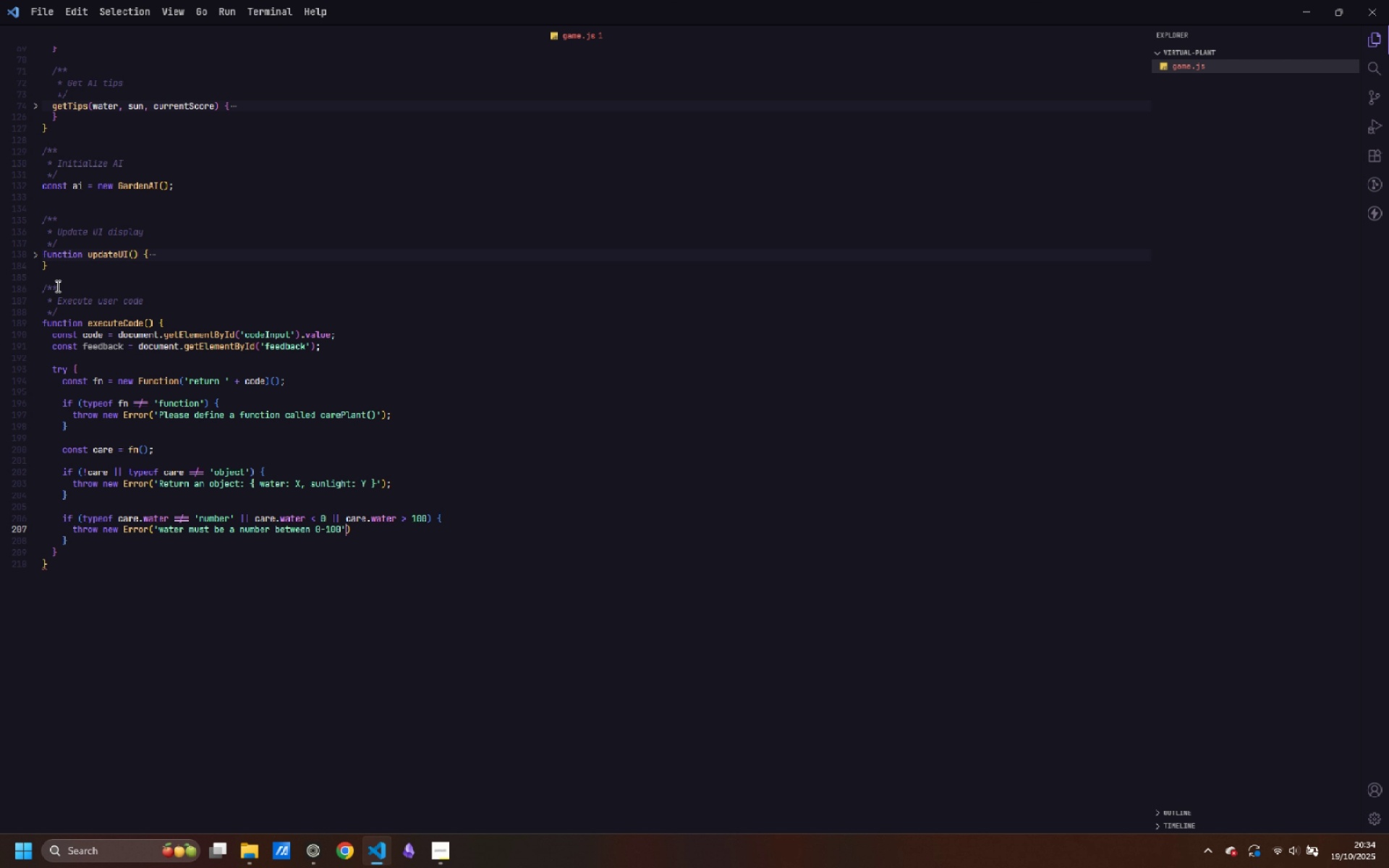 
key(ArrowRight)
 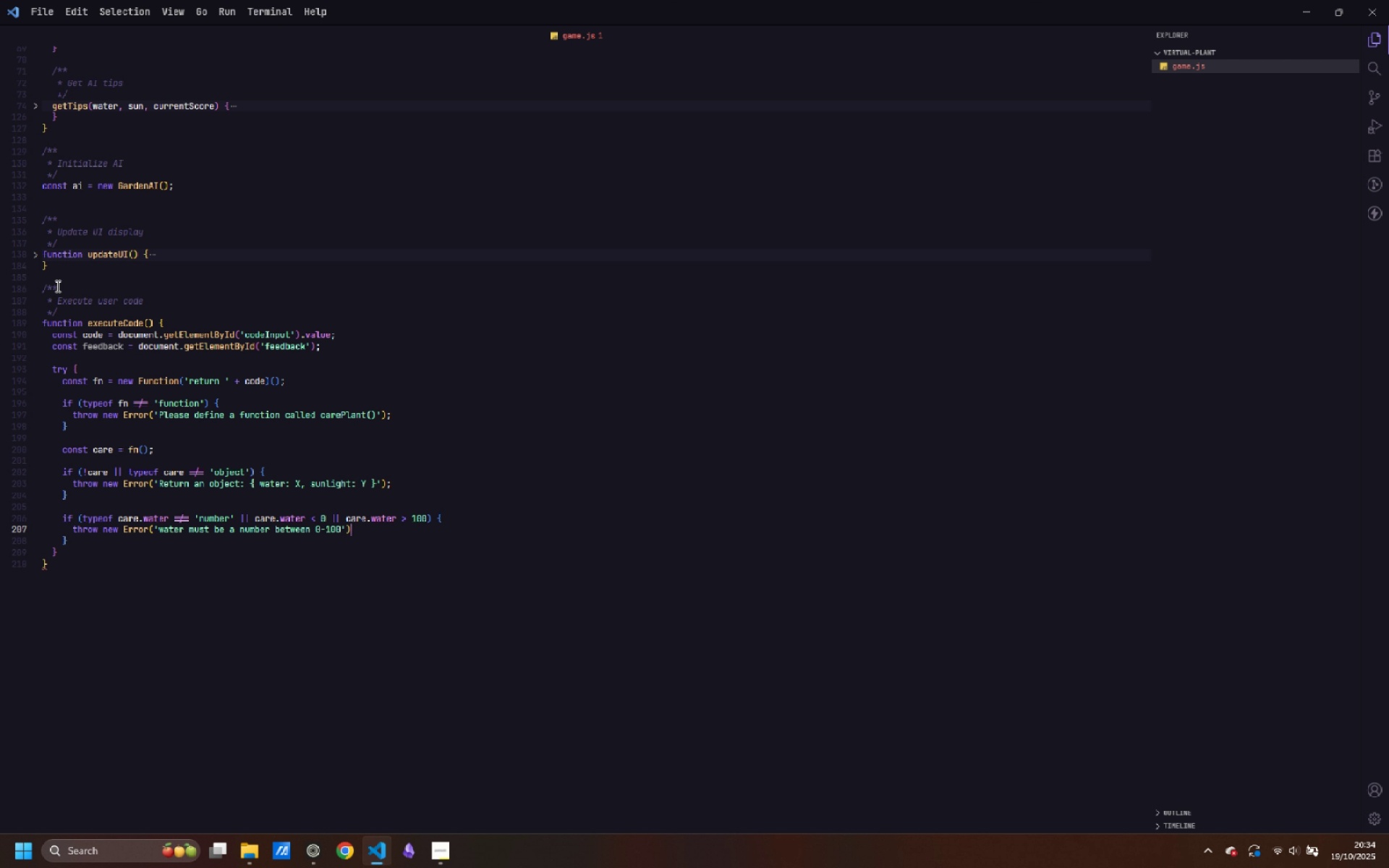 
key(ArrowRight)
 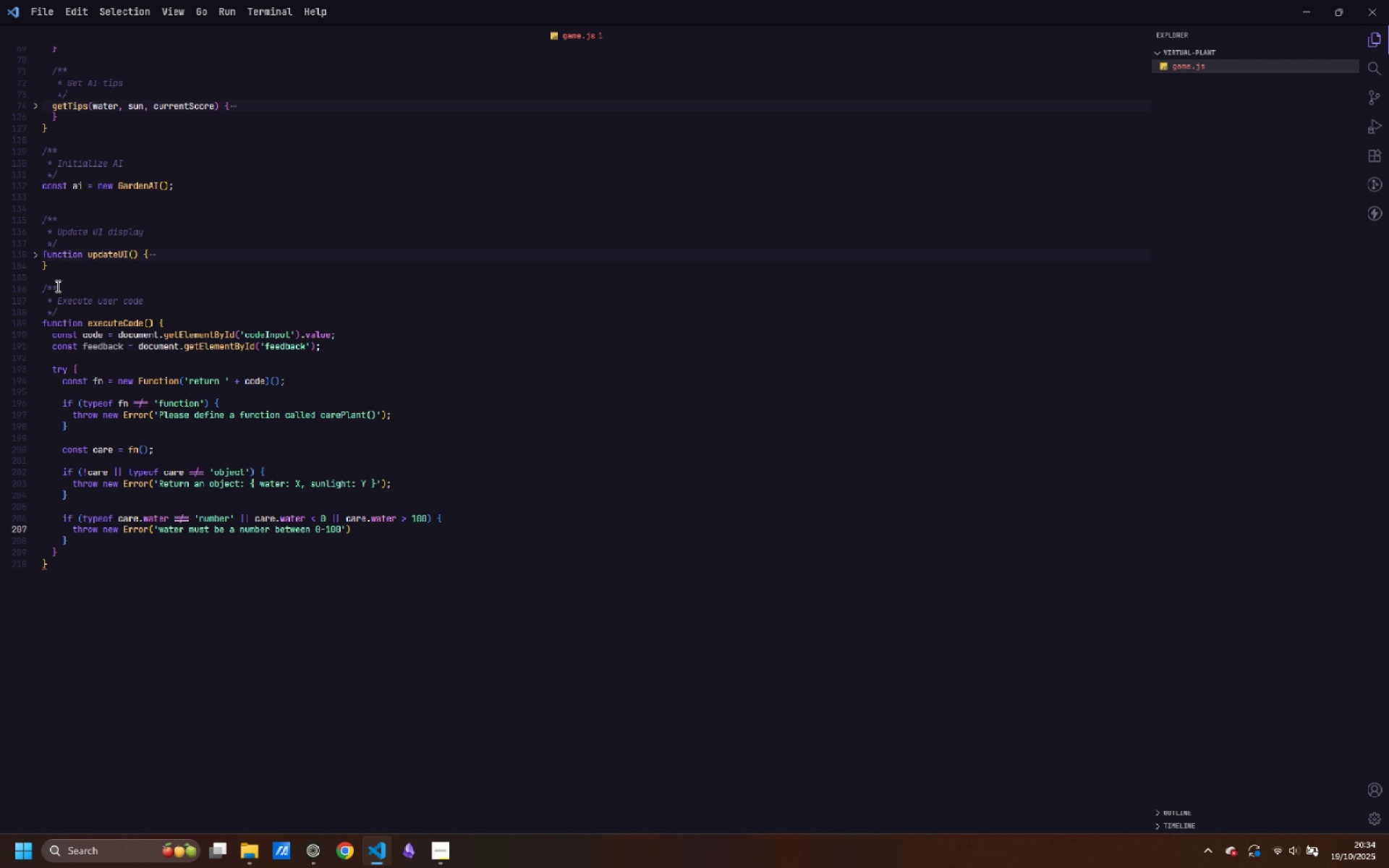 
key(Semicolon)
 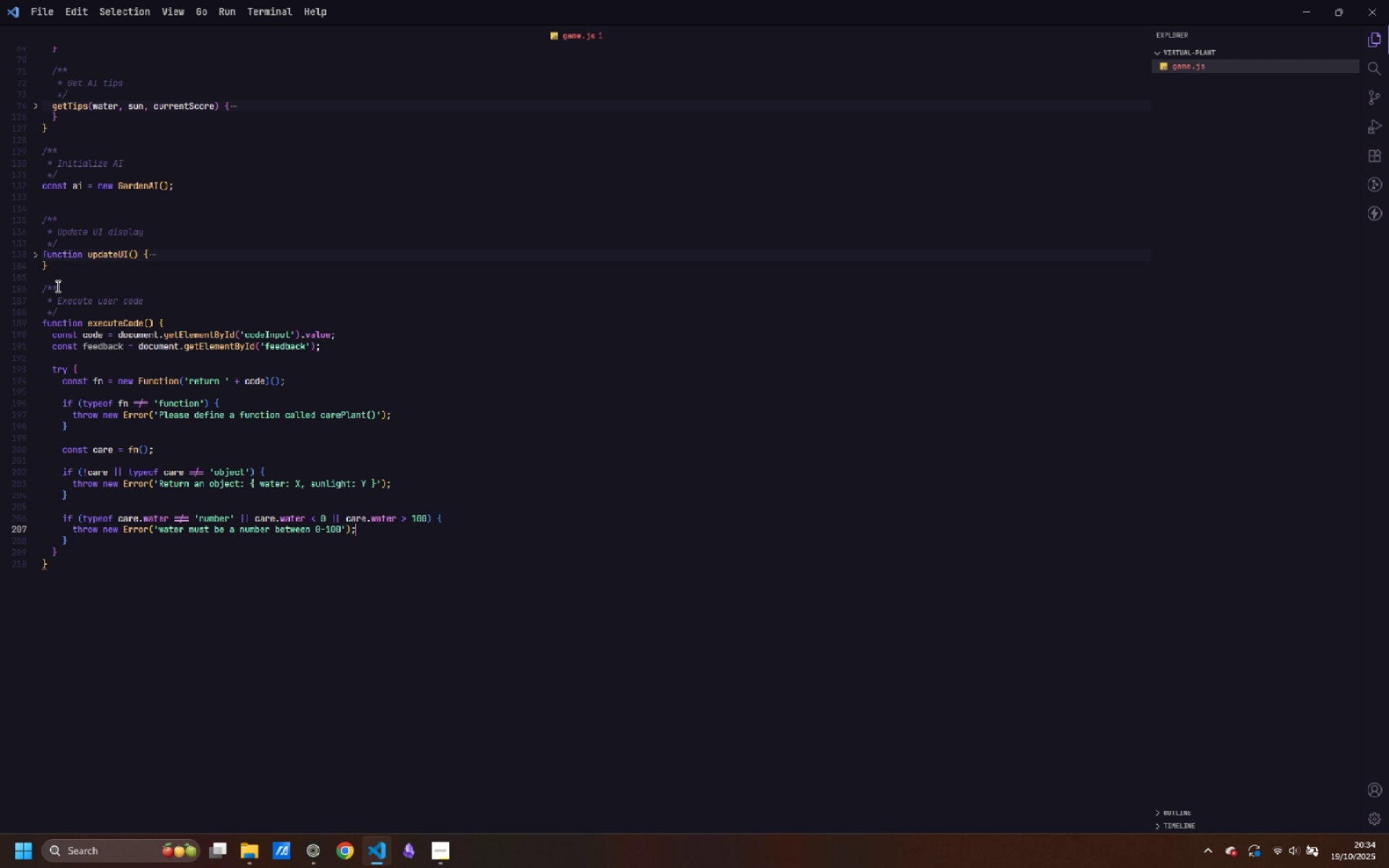 
key(ArrowDown)
 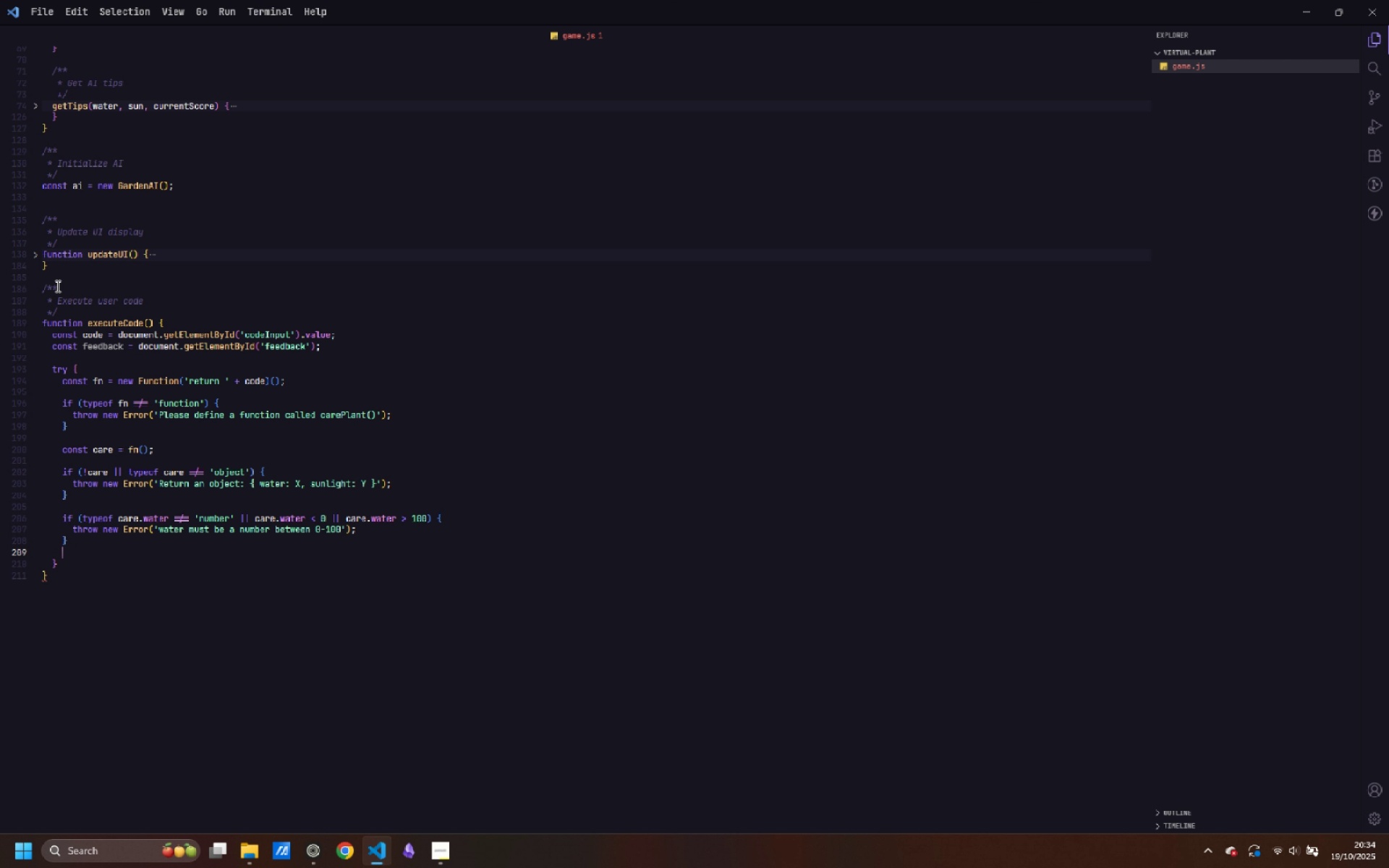 
key(Enter)
 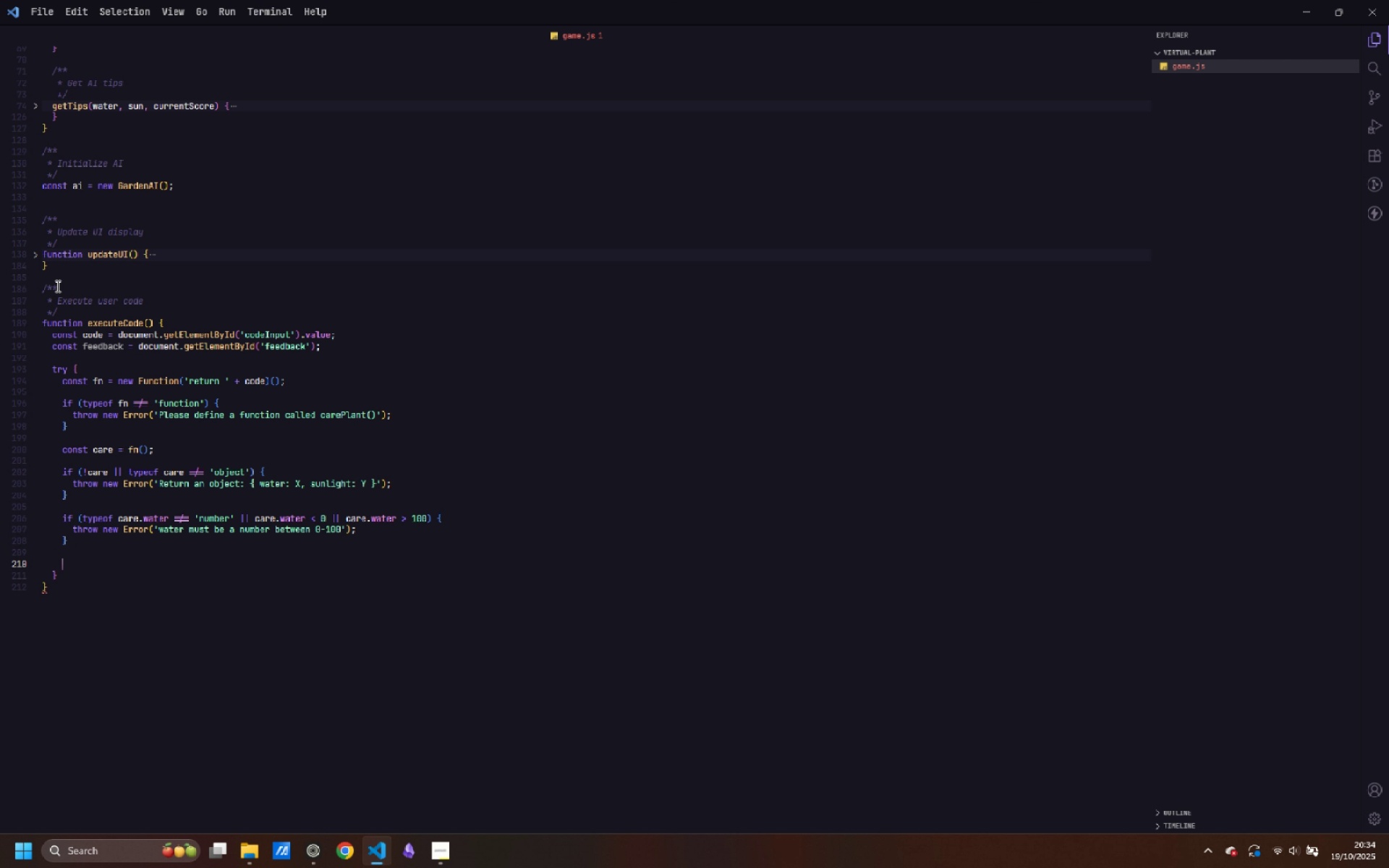 
key(Enter)
 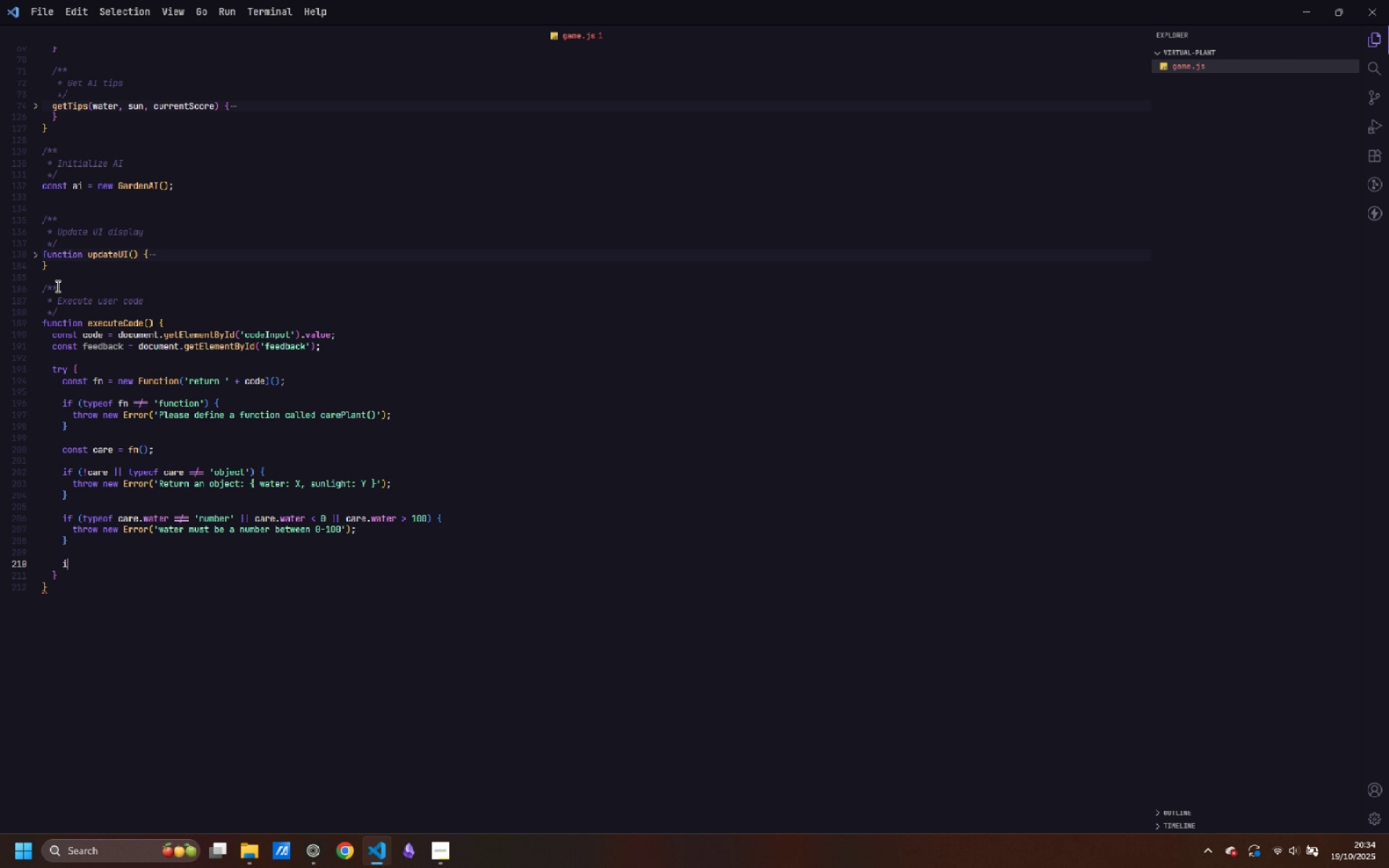 
type(if (typeof care )
key(Backspace)
type(.sun)
 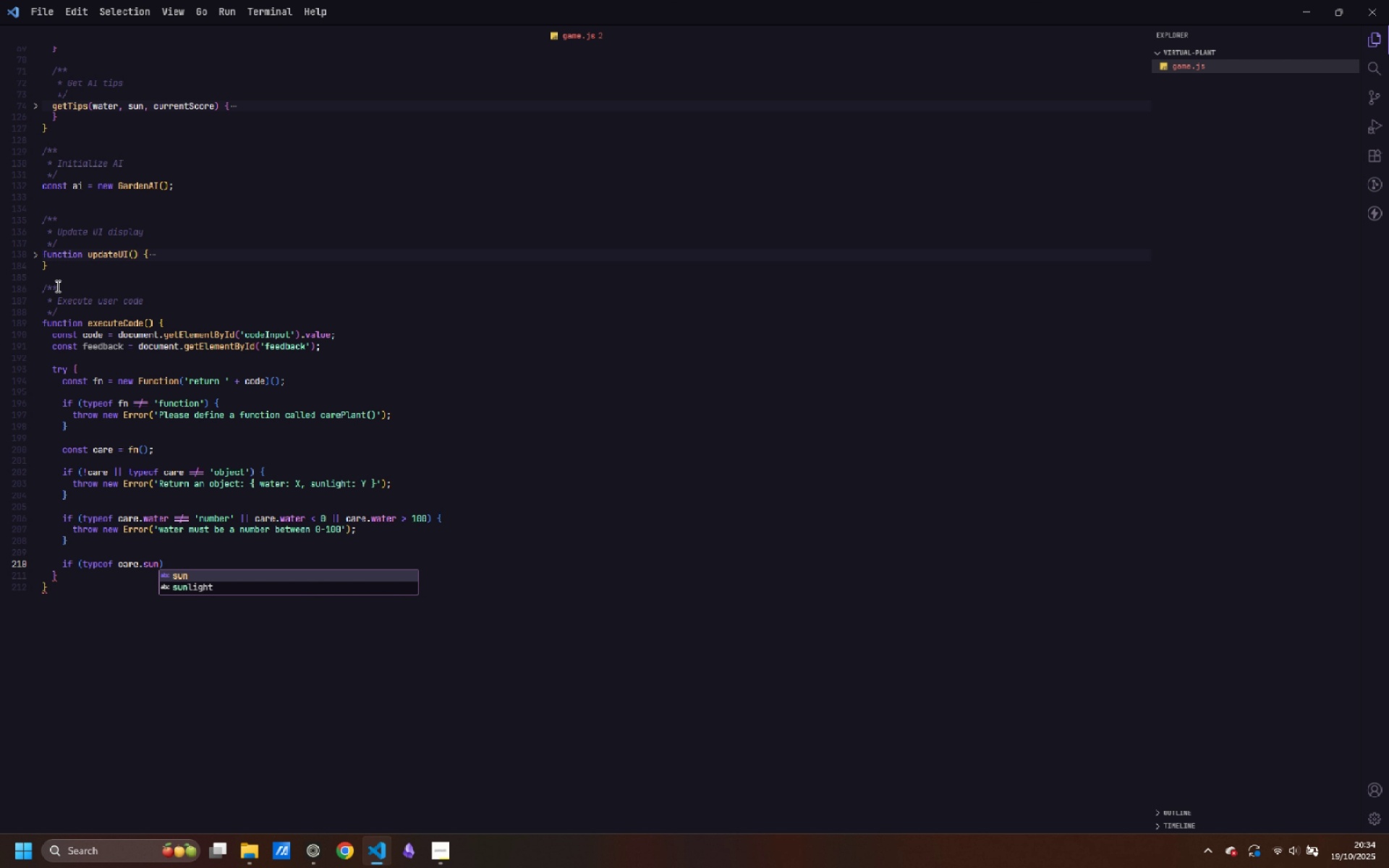 
key(ArrowDown)
 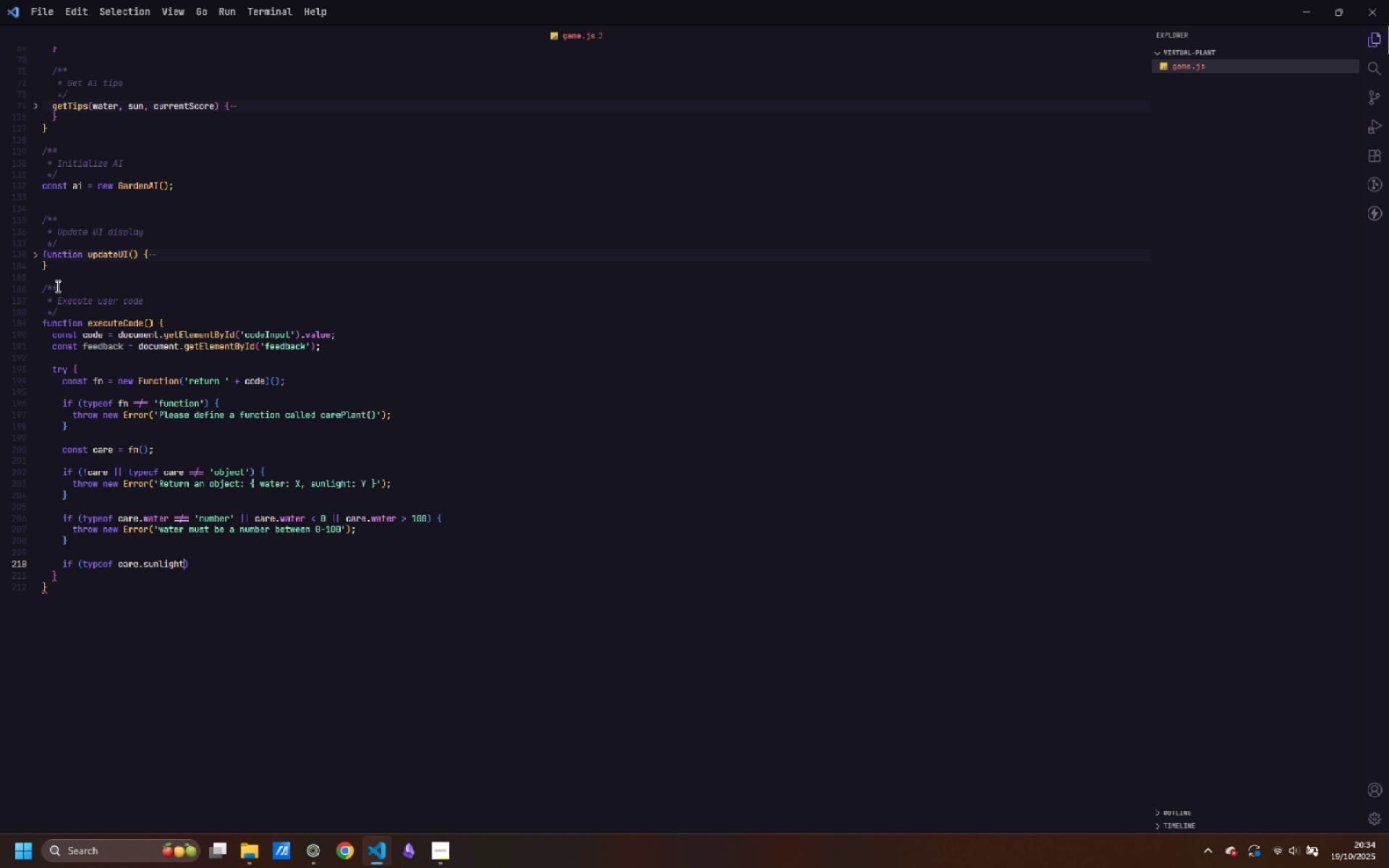 
key(Enter)
 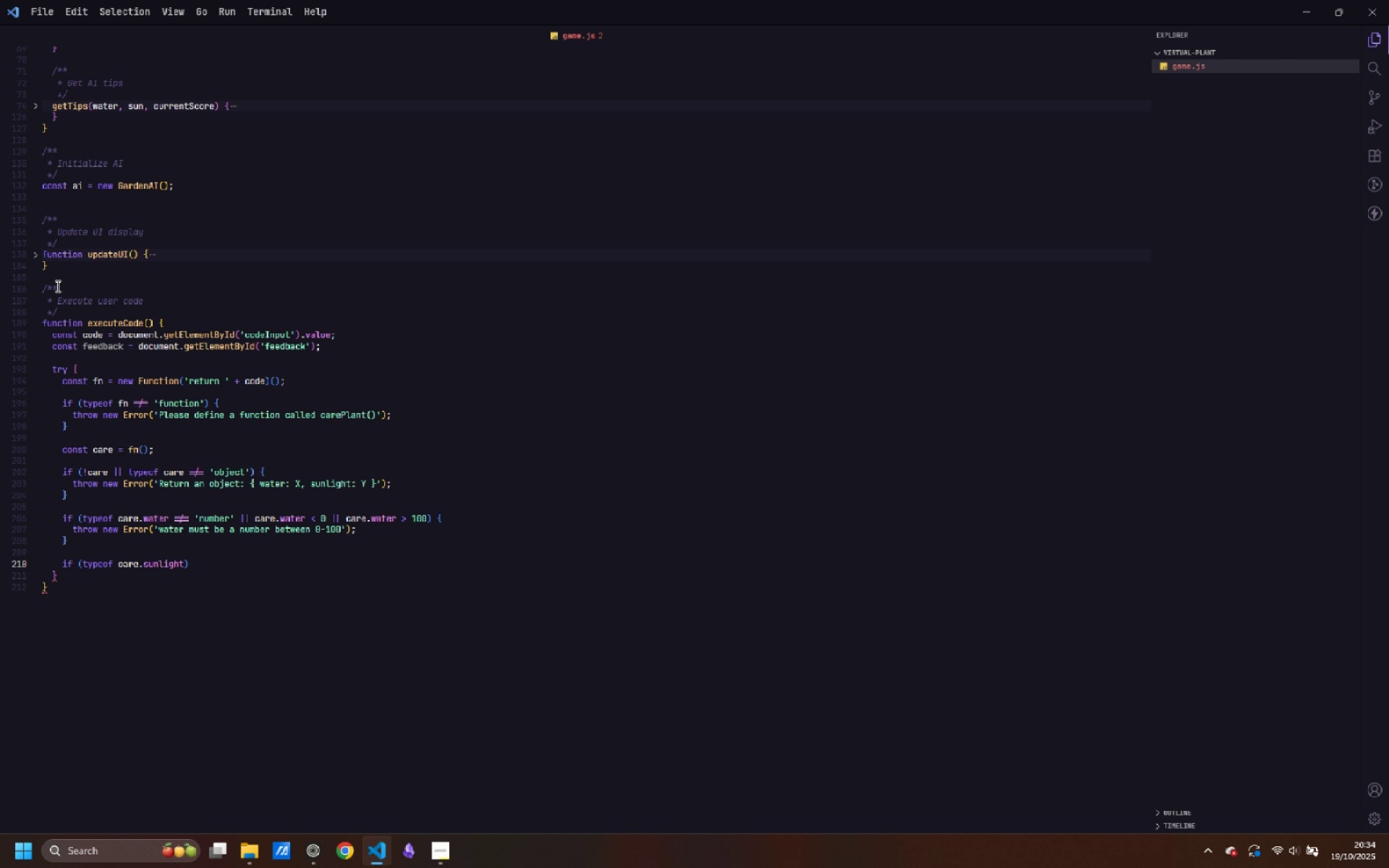 
type( !== 'number)
 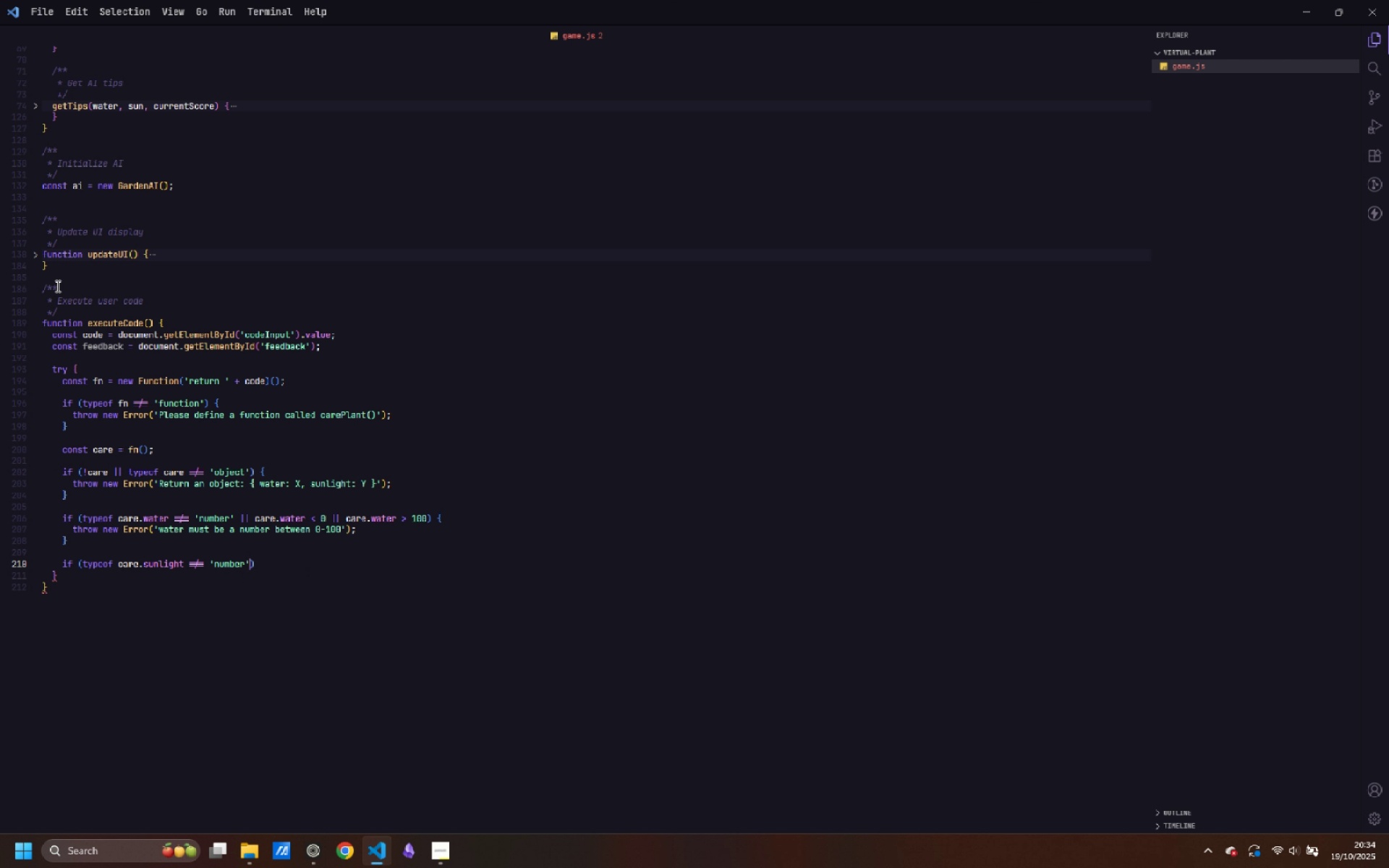 
 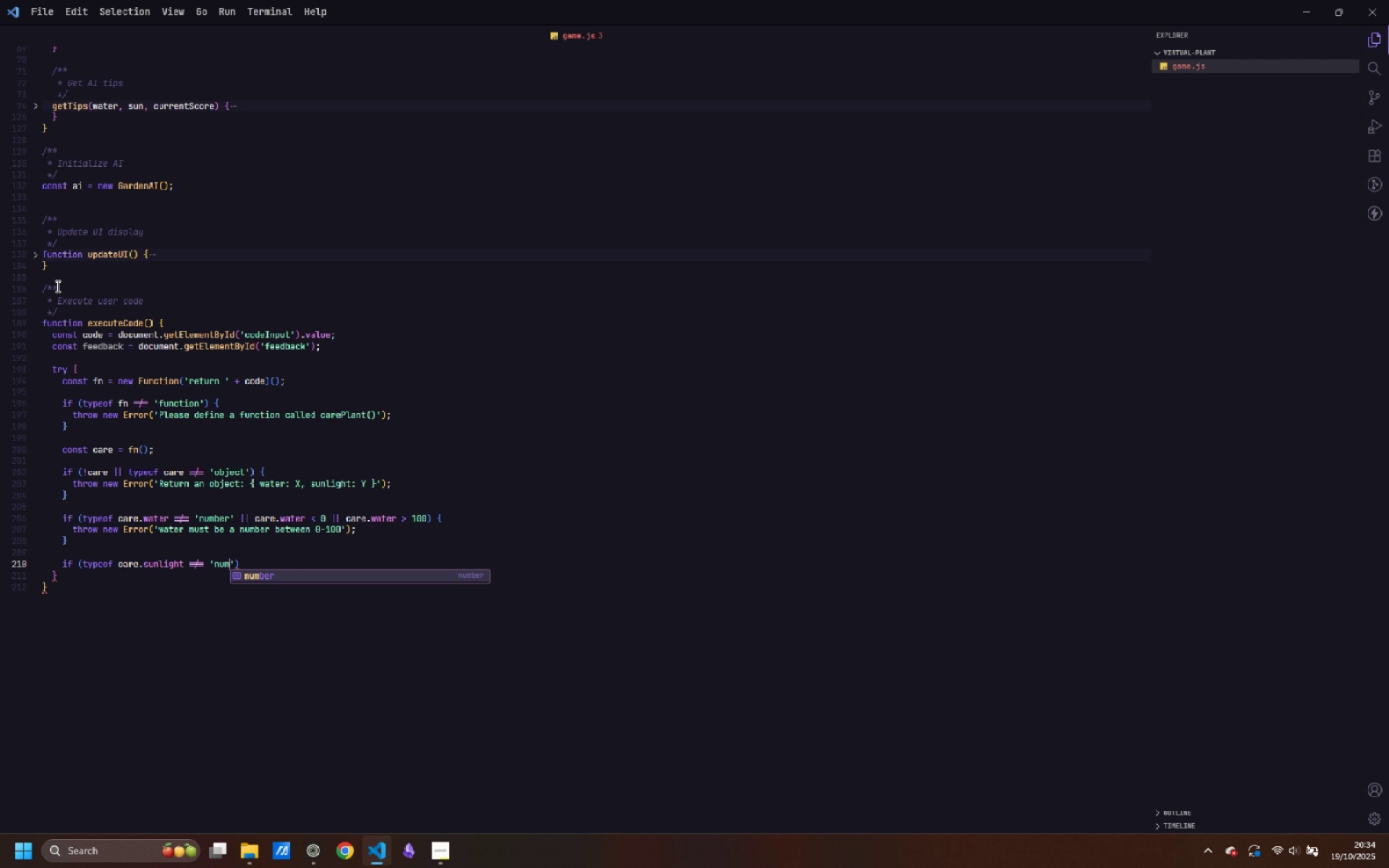 
key(ArrowRight)
 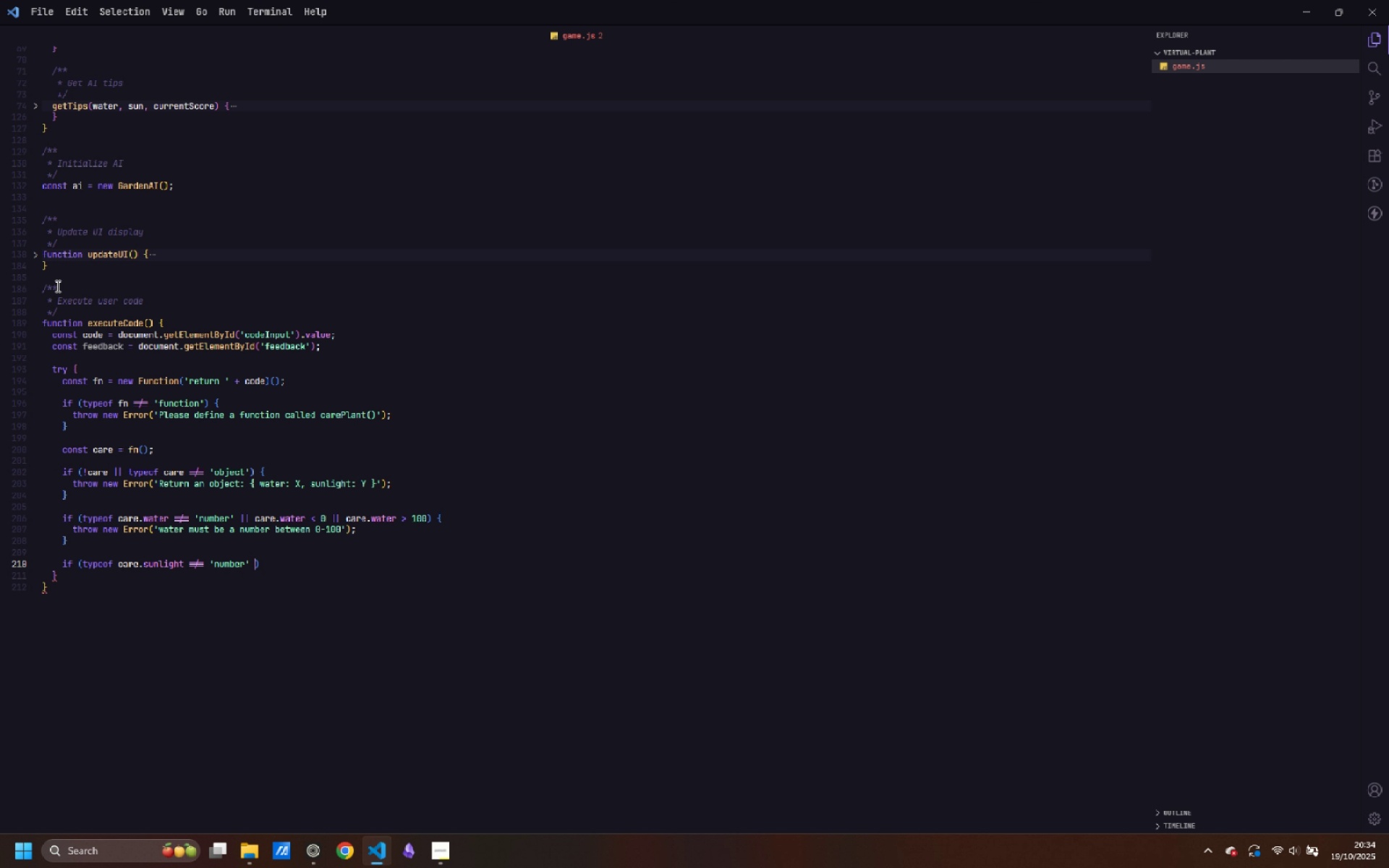 
type( || cate)
key(Backspace)
key(Backspace)
type(re.sunli)
 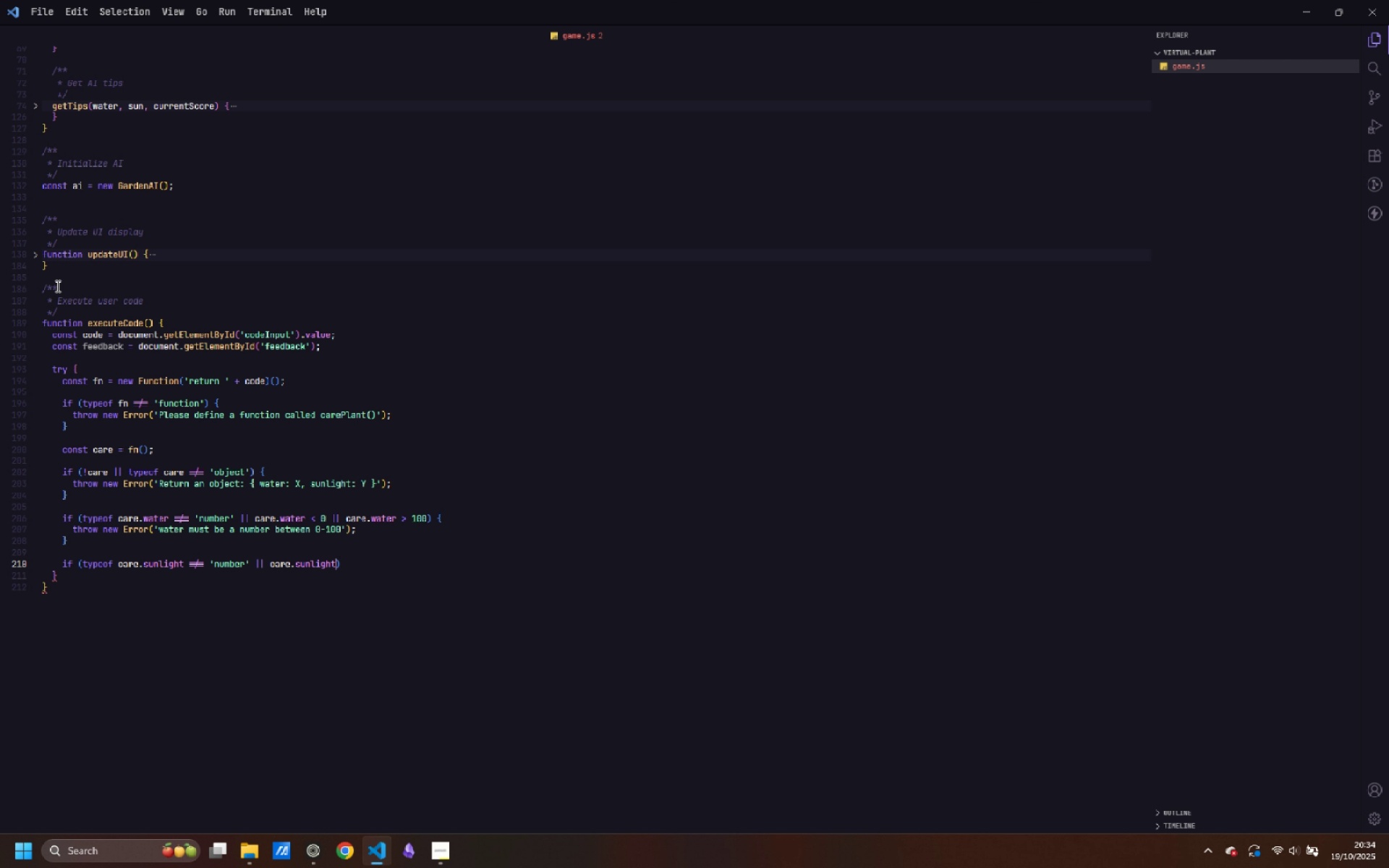 
 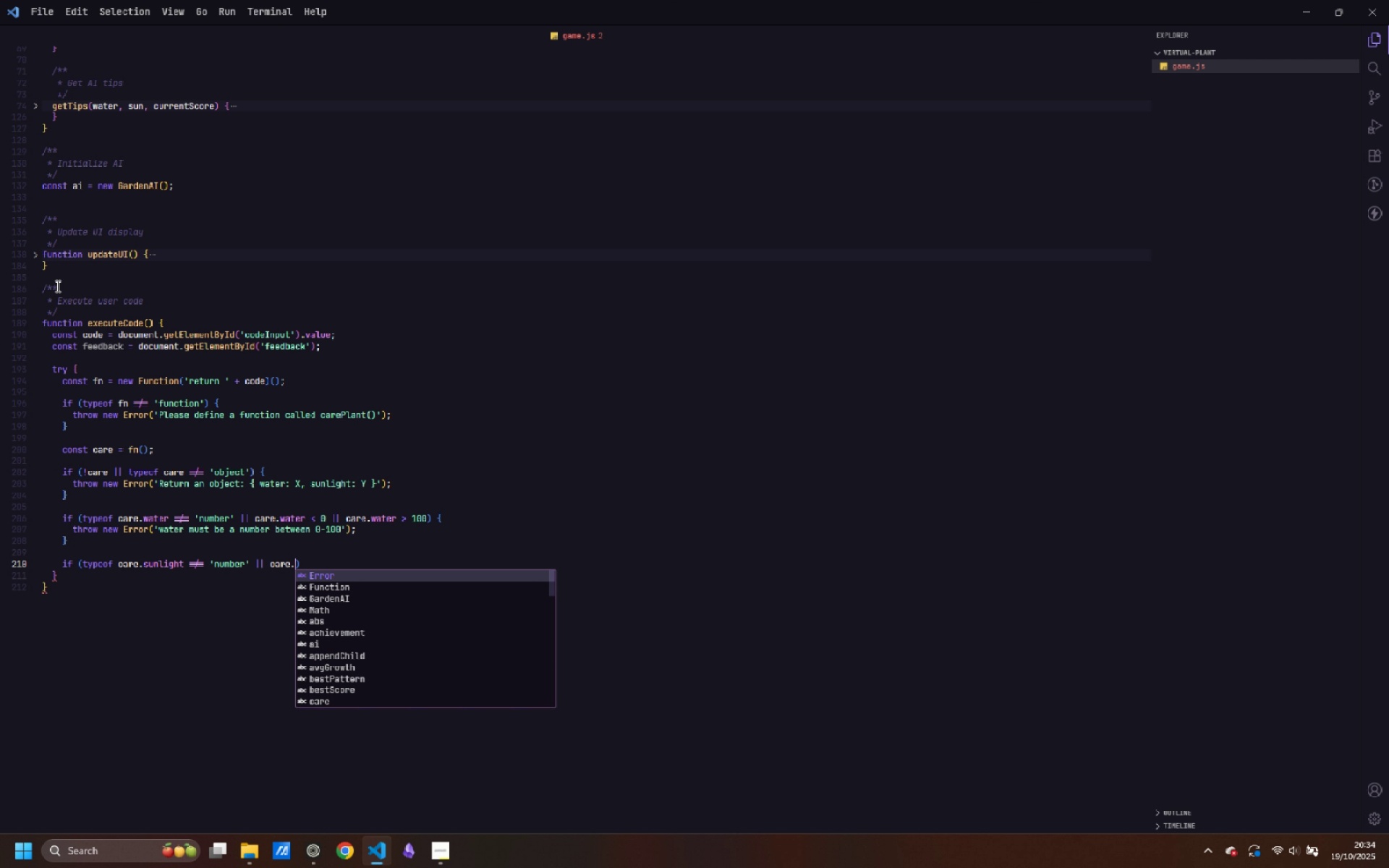 
key(Enter)
 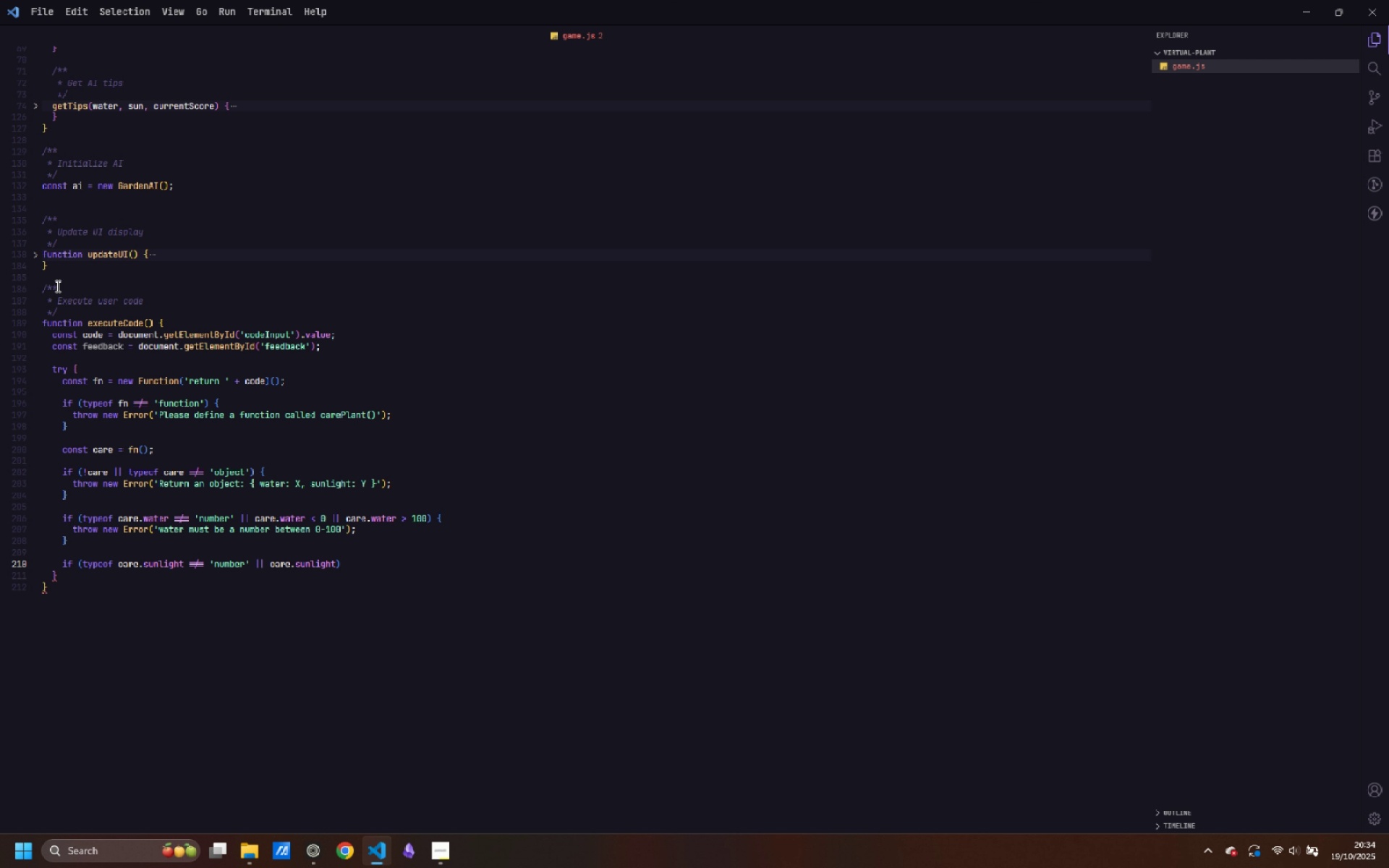 
type( < 0 || care.sunl)
 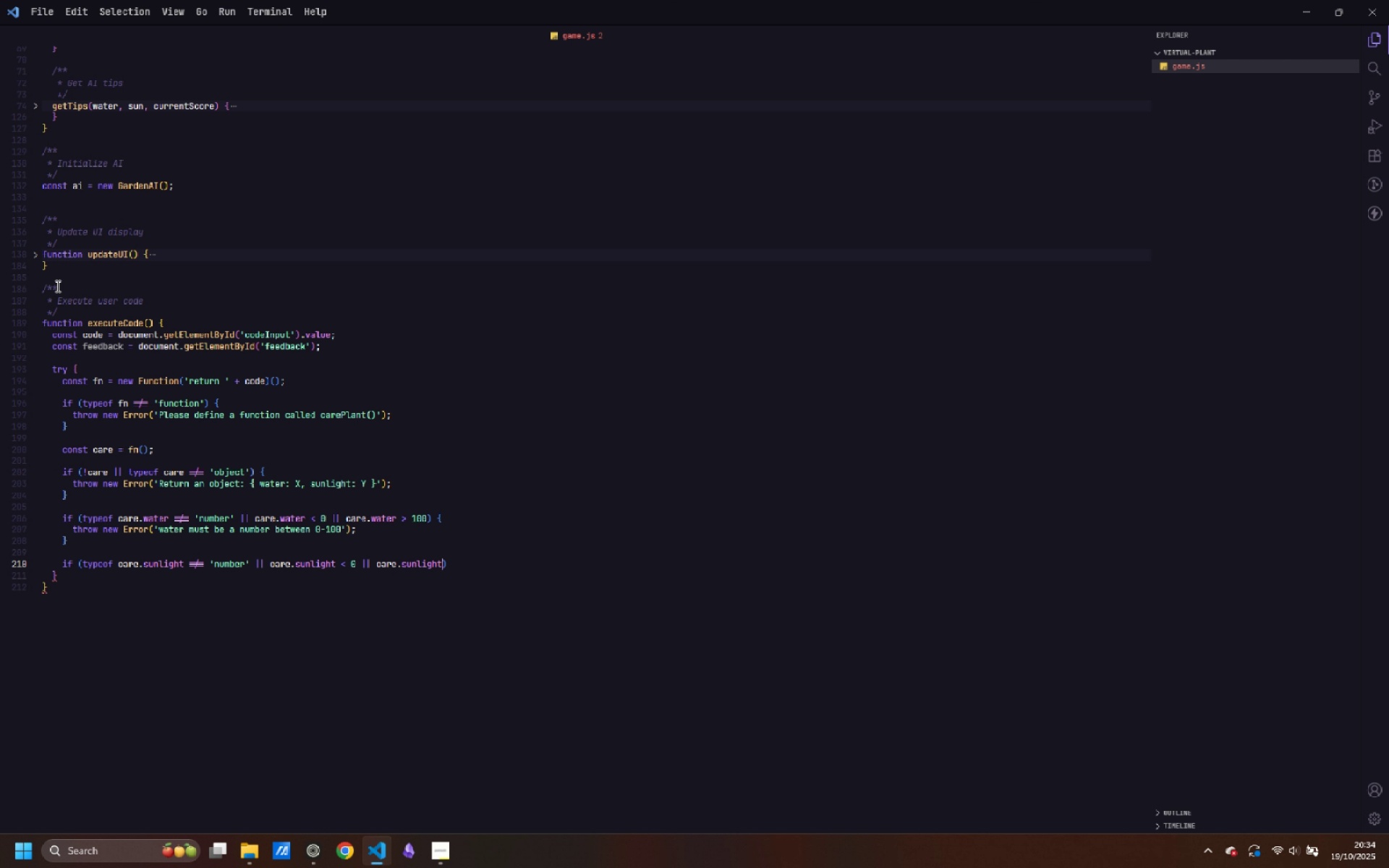 
 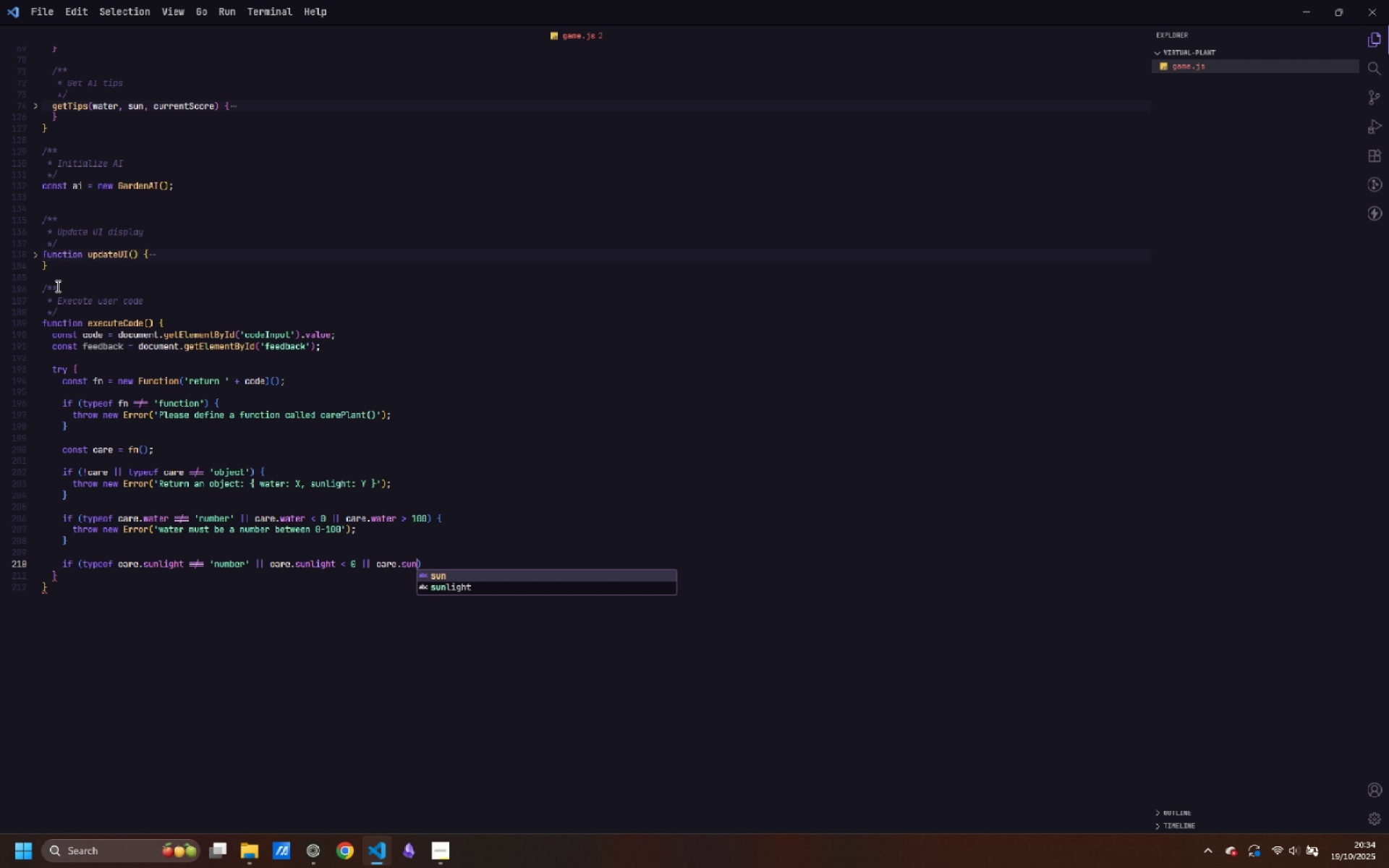 
key(Enter)
 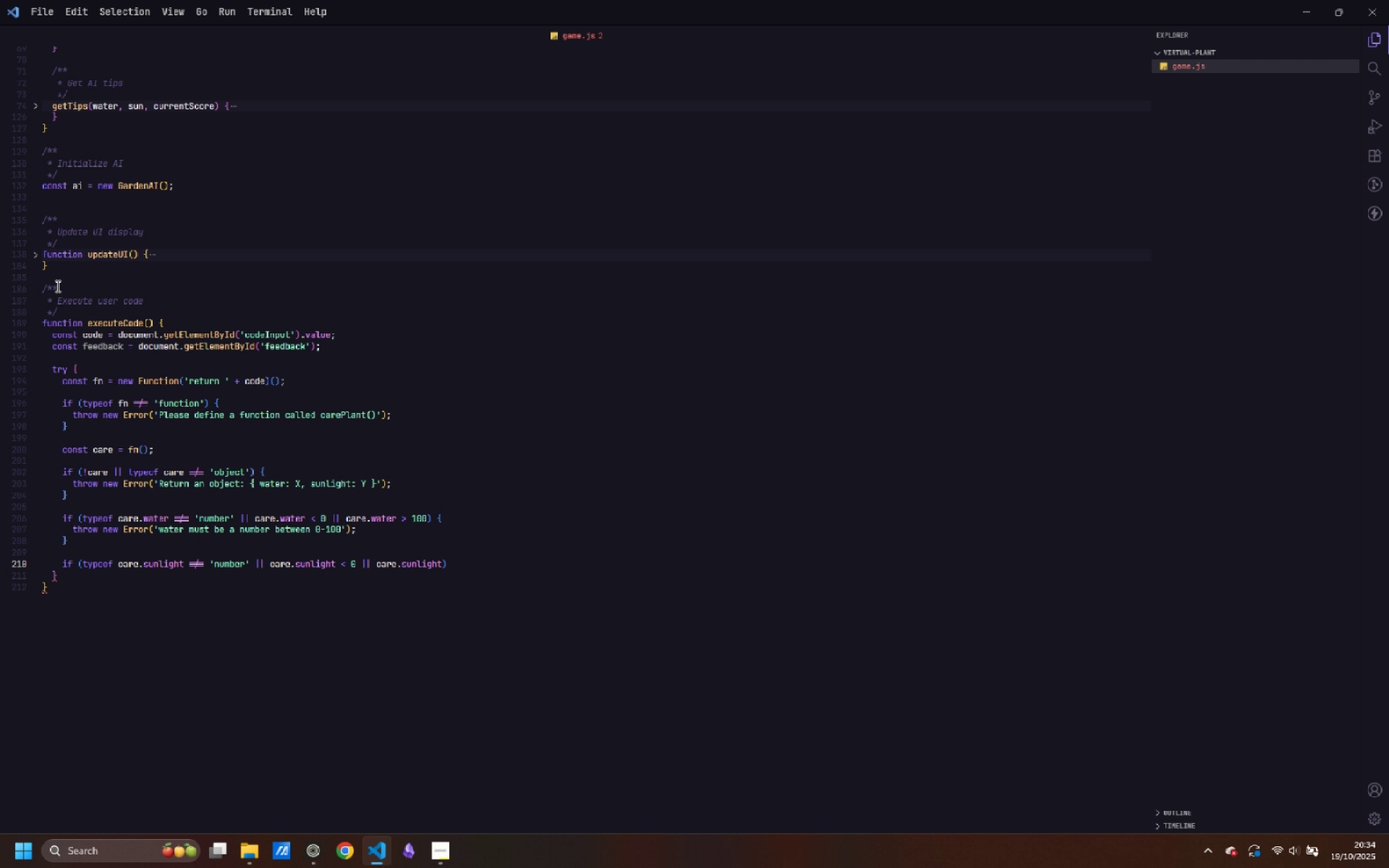 
type( > 100)
 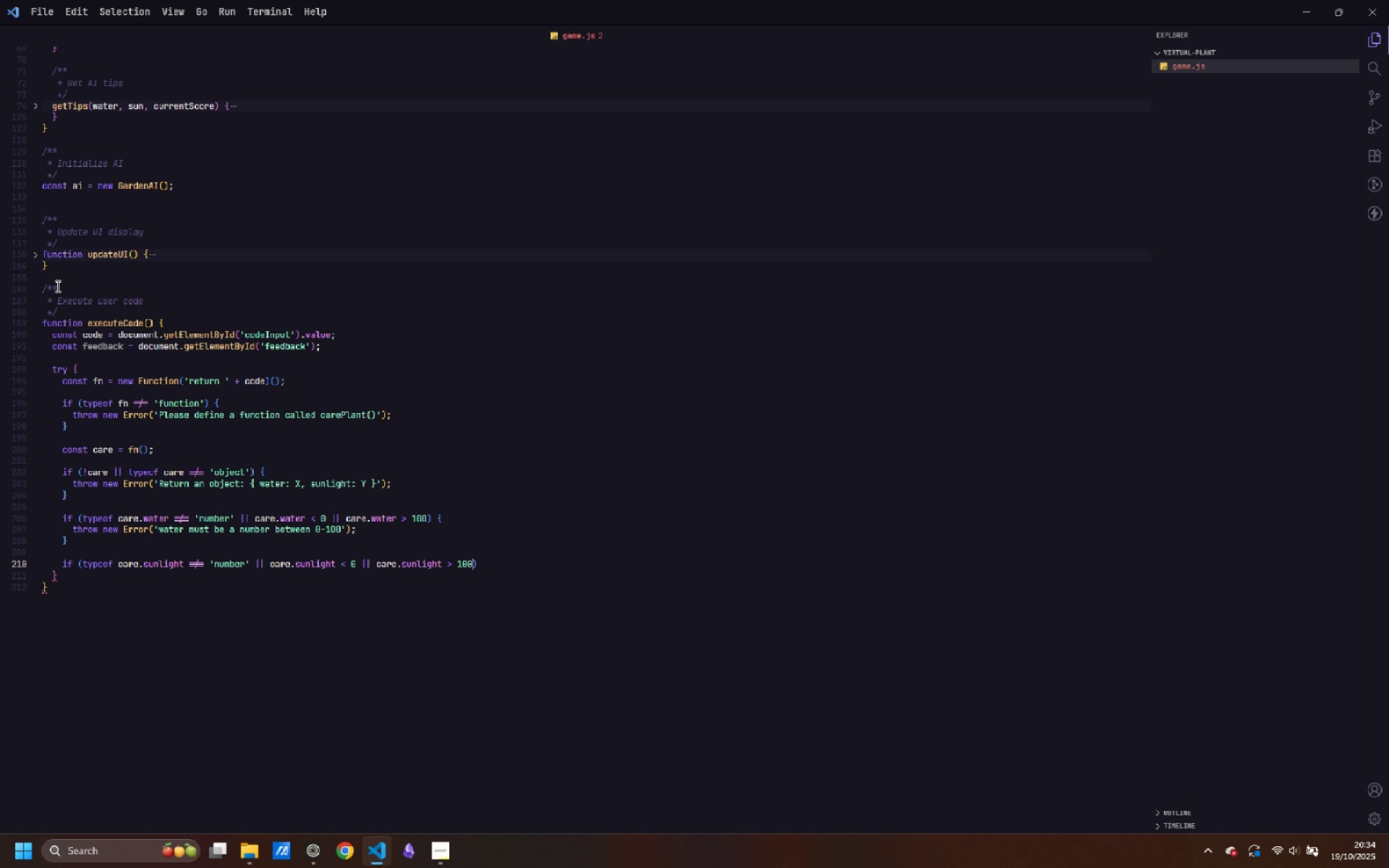 
key(ArrowRight)
 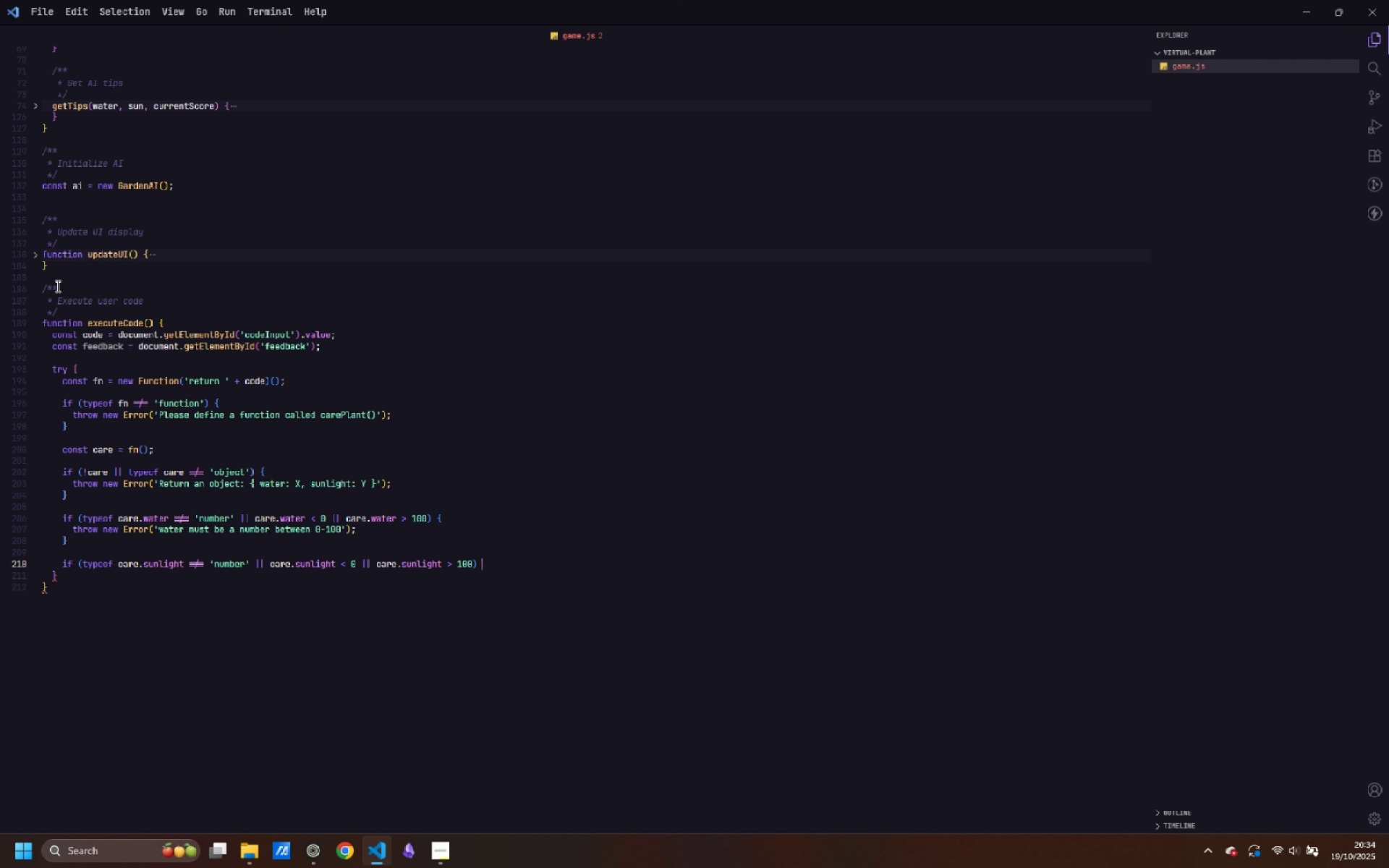 
key(Space)
 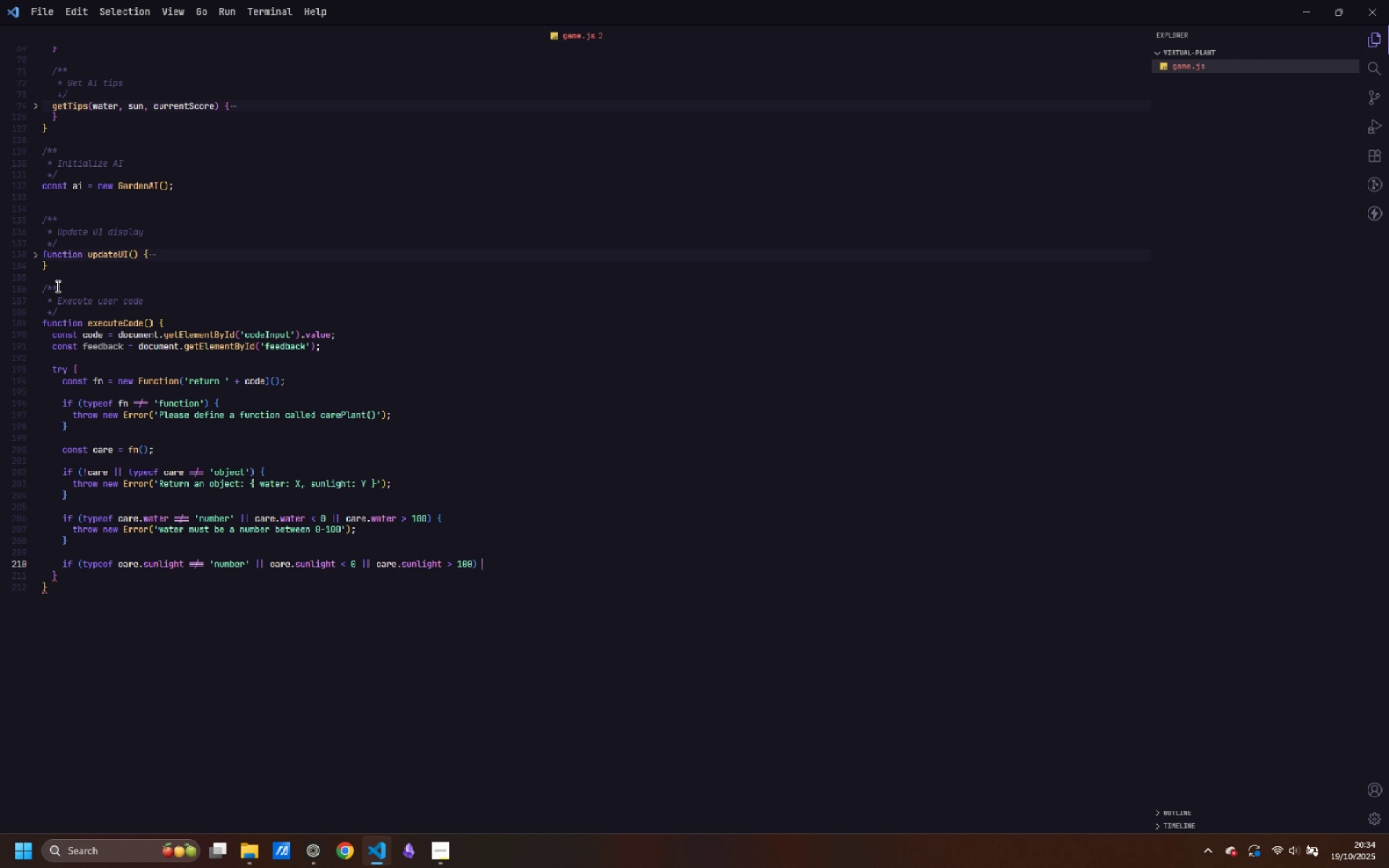 
key(Shift+BracketLeft)
 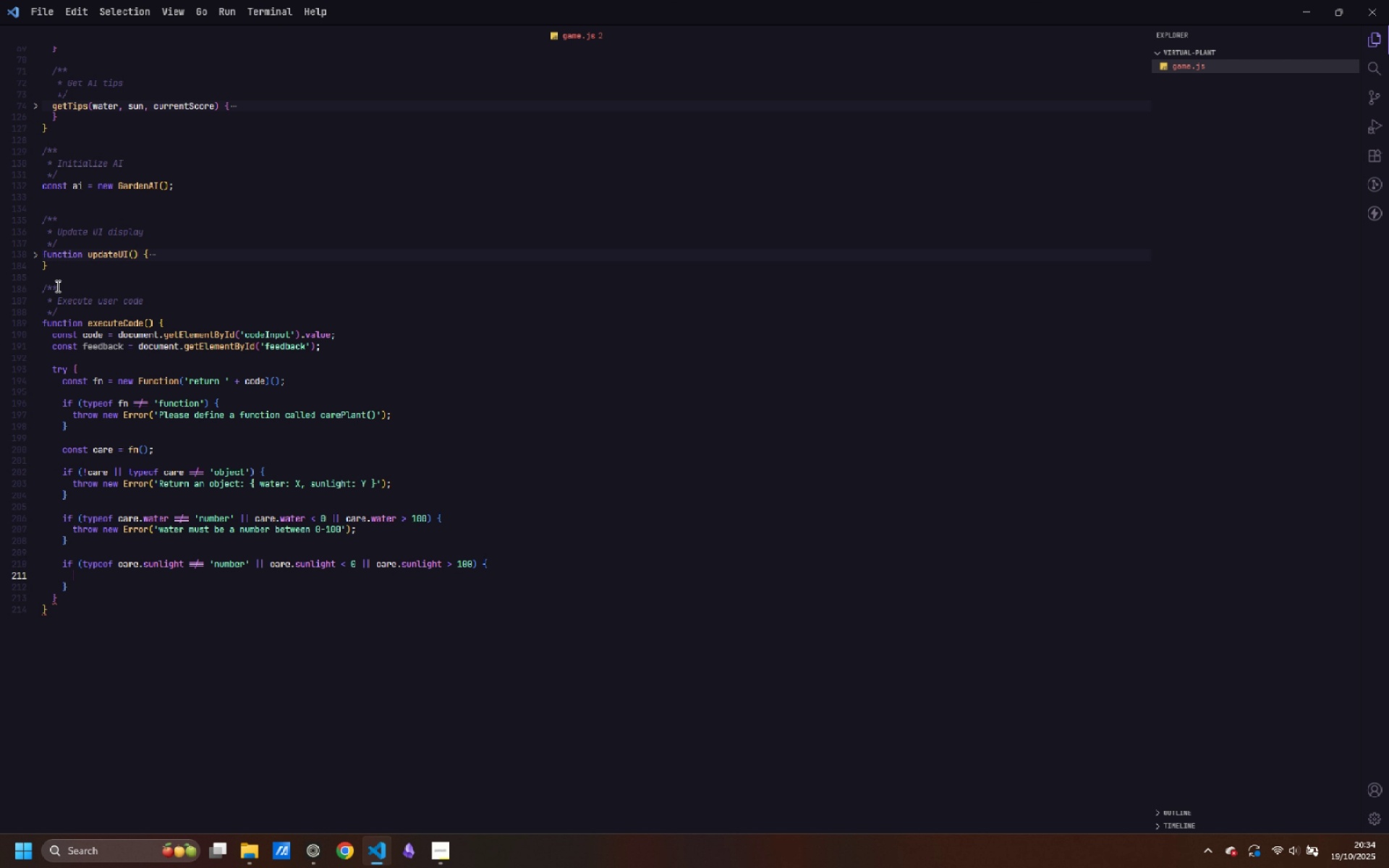 
key(Enter)
 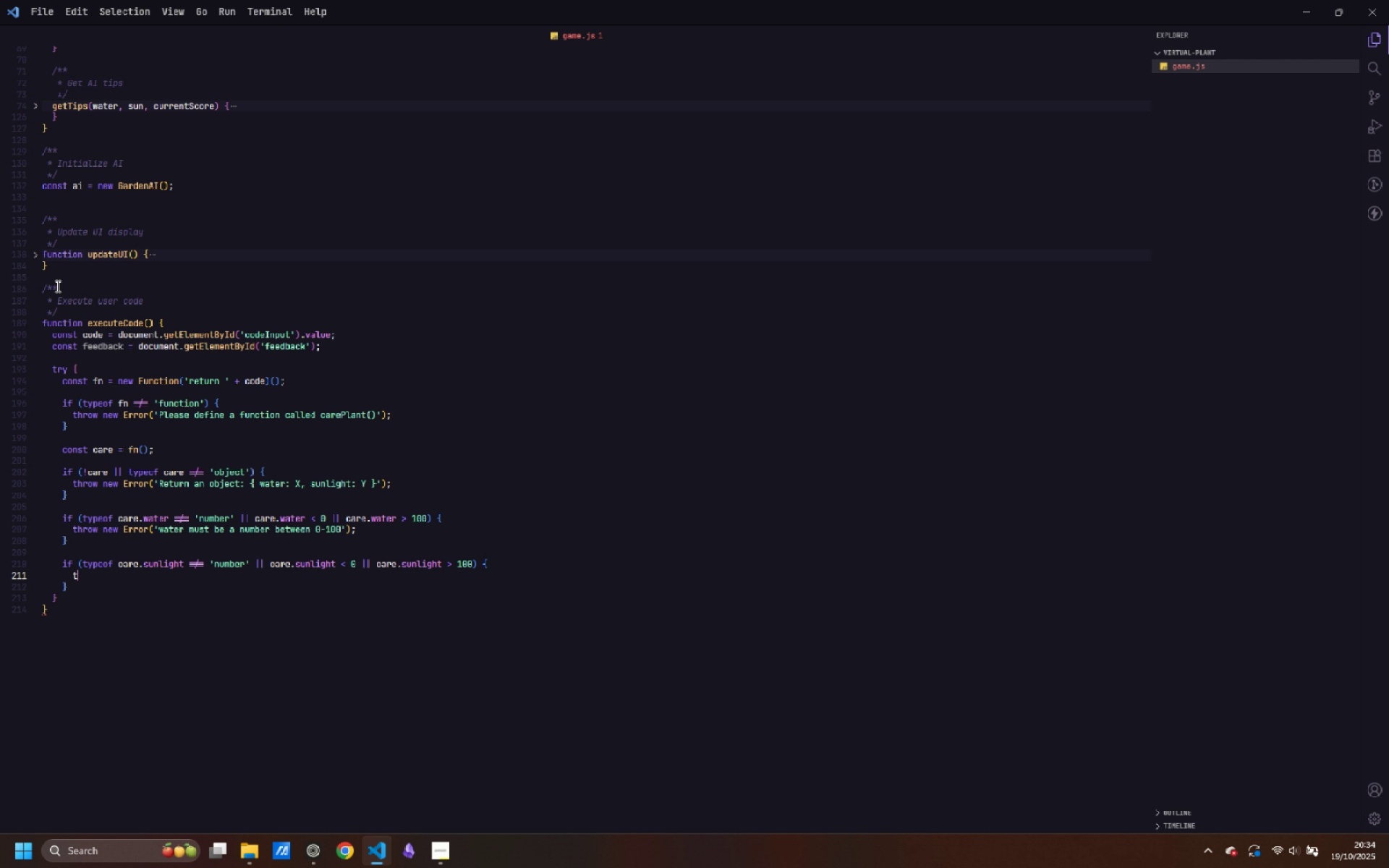 
type(throw new Error('sunlight must be a number between 0-100)
 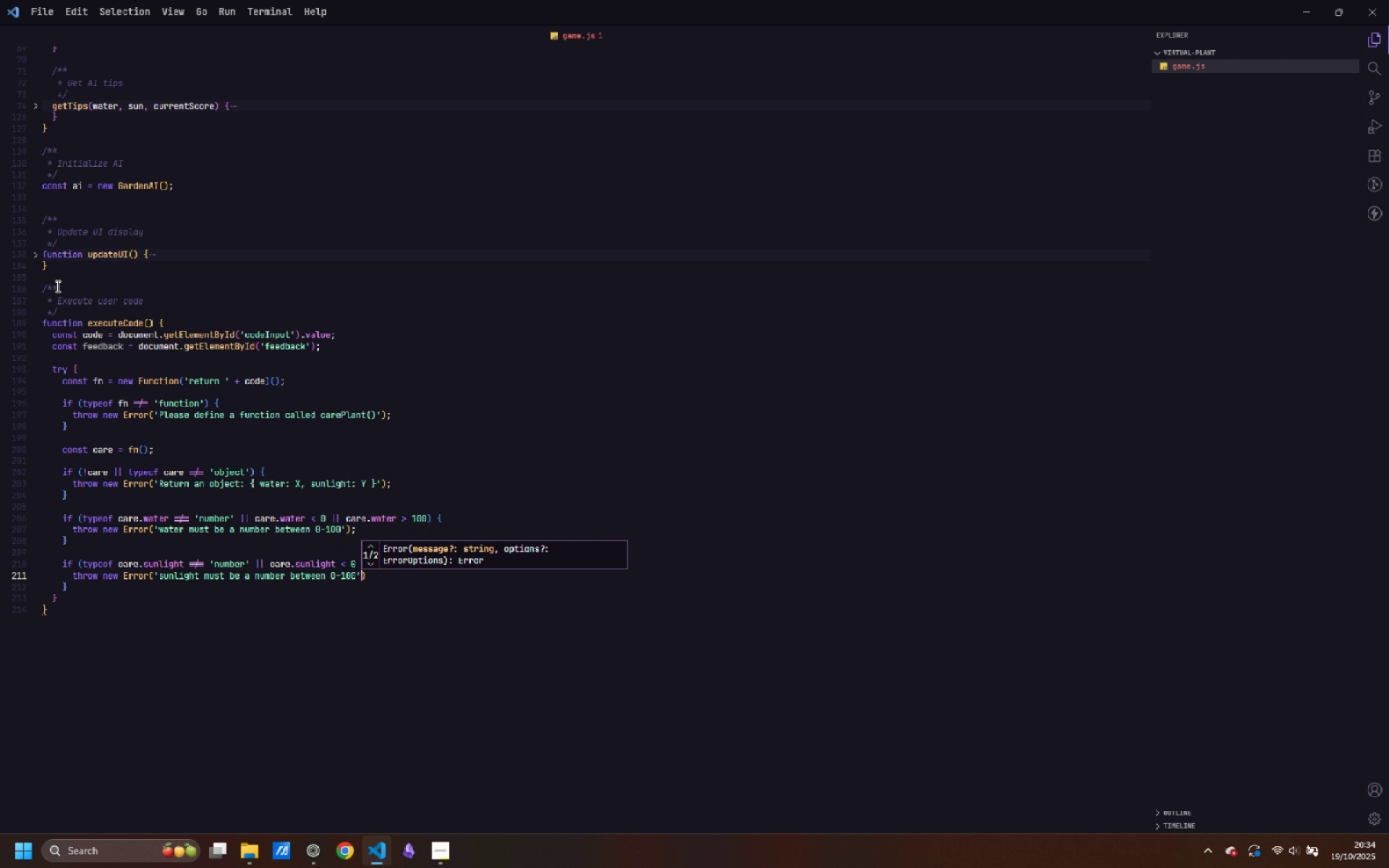 
 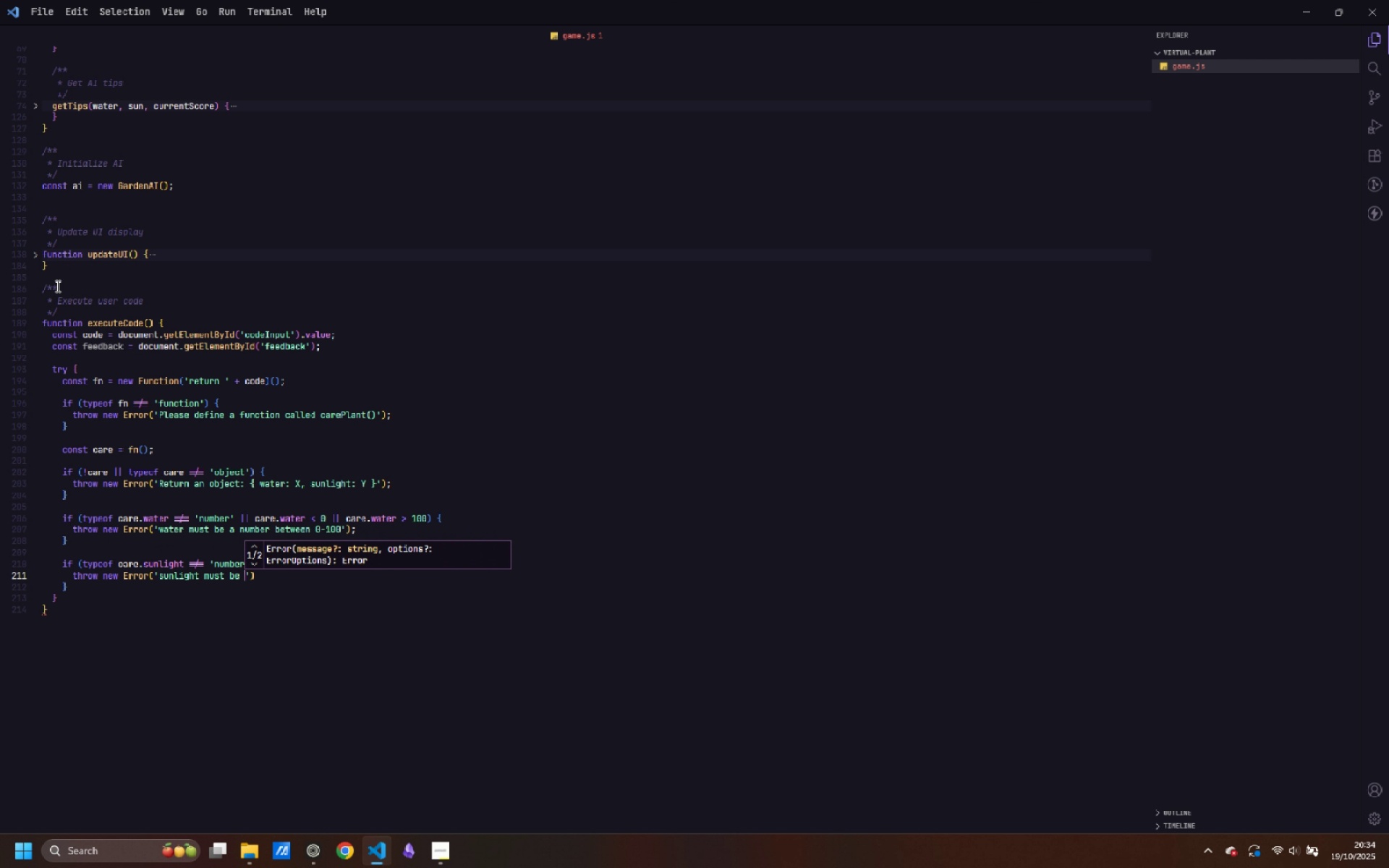 
key(ArrowRight)
 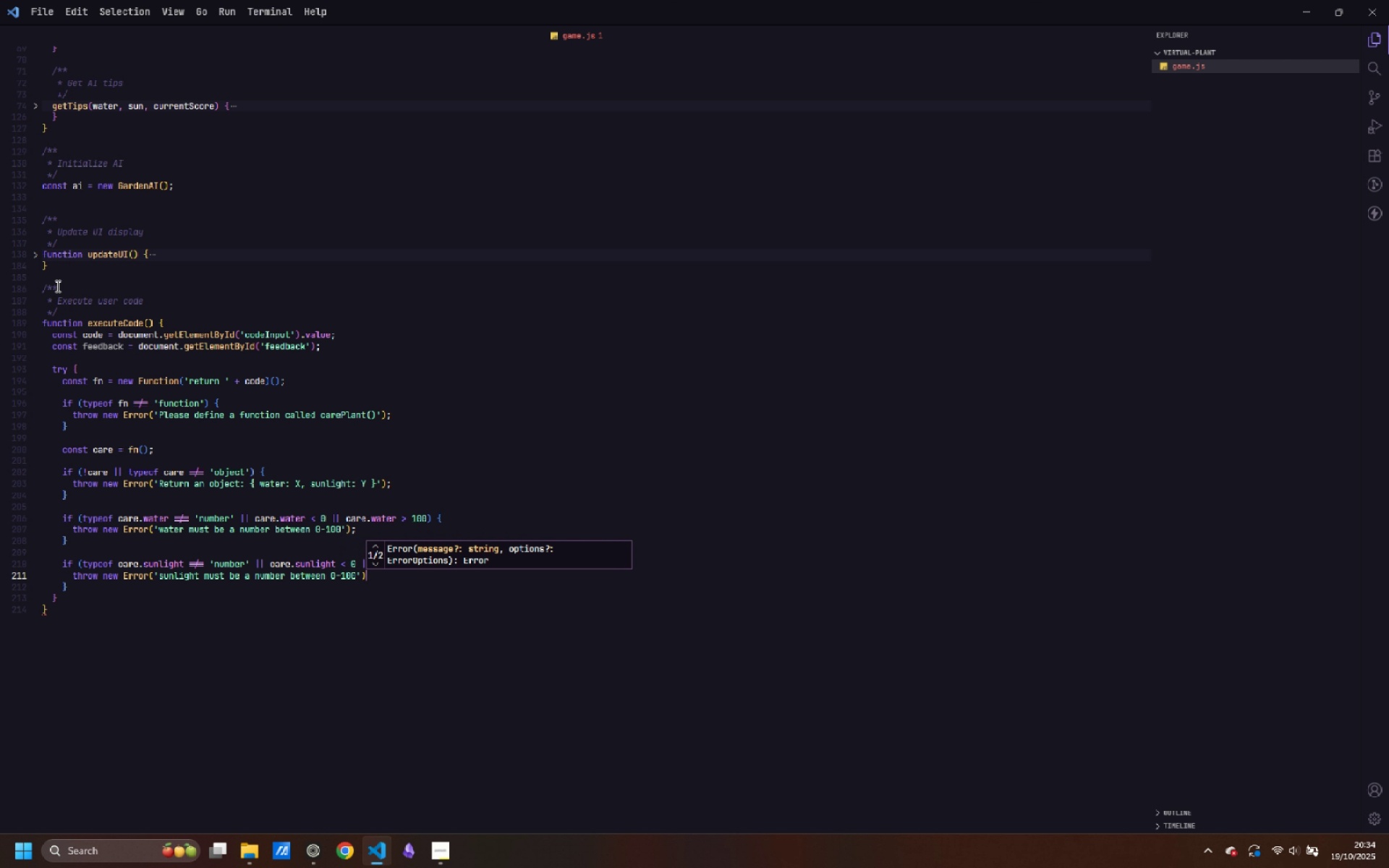 
key(ArrowRight)
 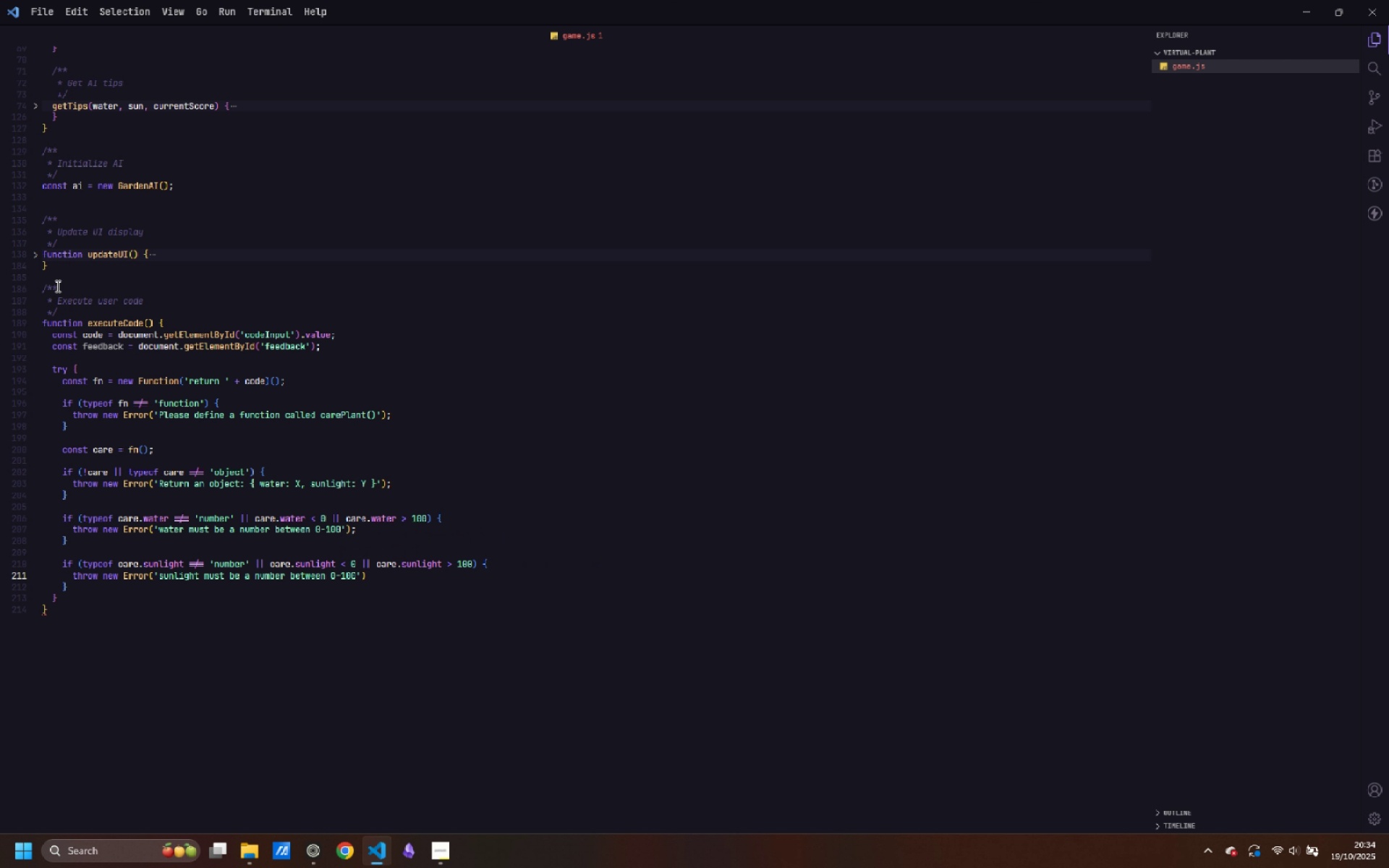 
key(Semicolon)
 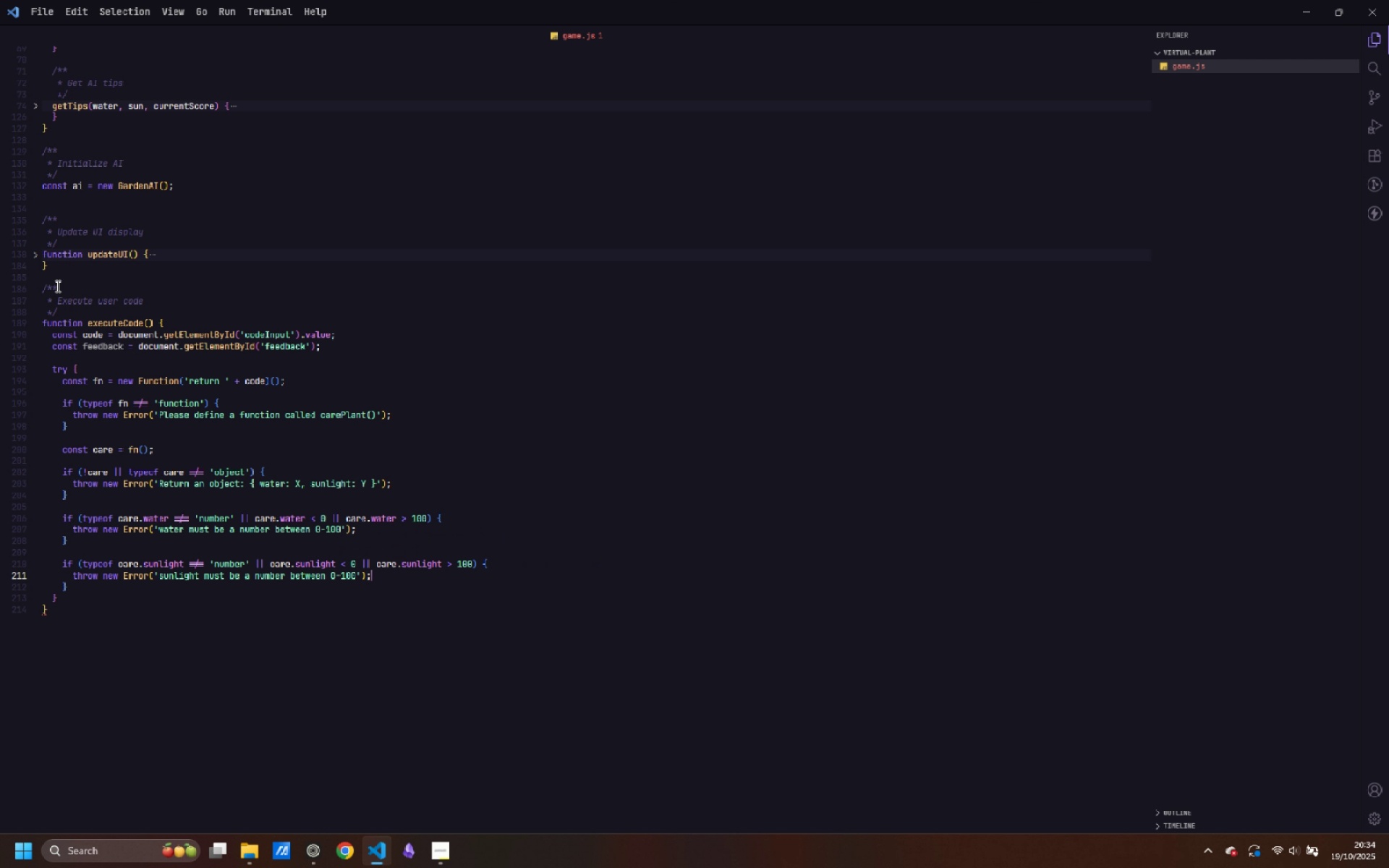 
key(ArrowDown)
 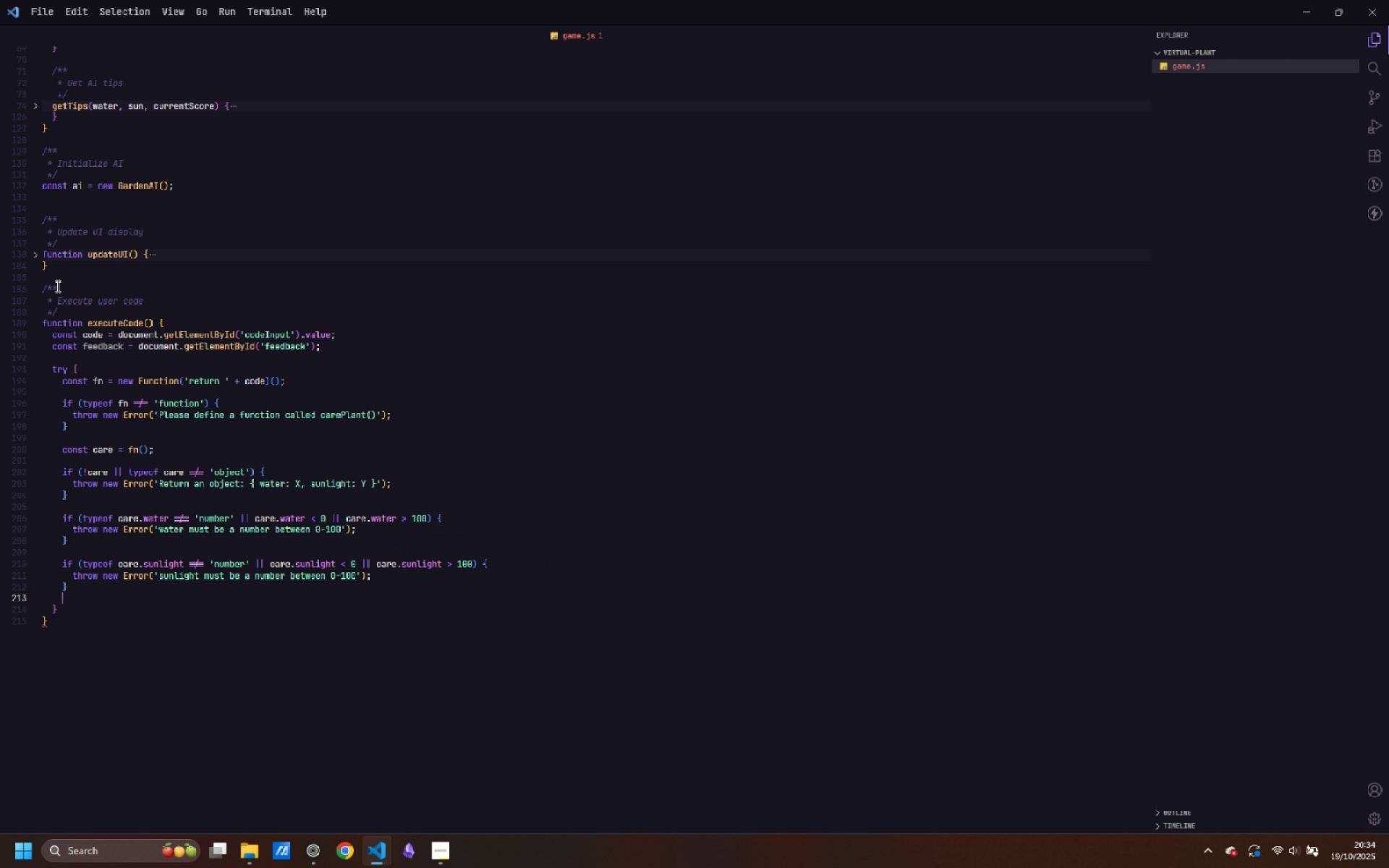 
key(Enter)
 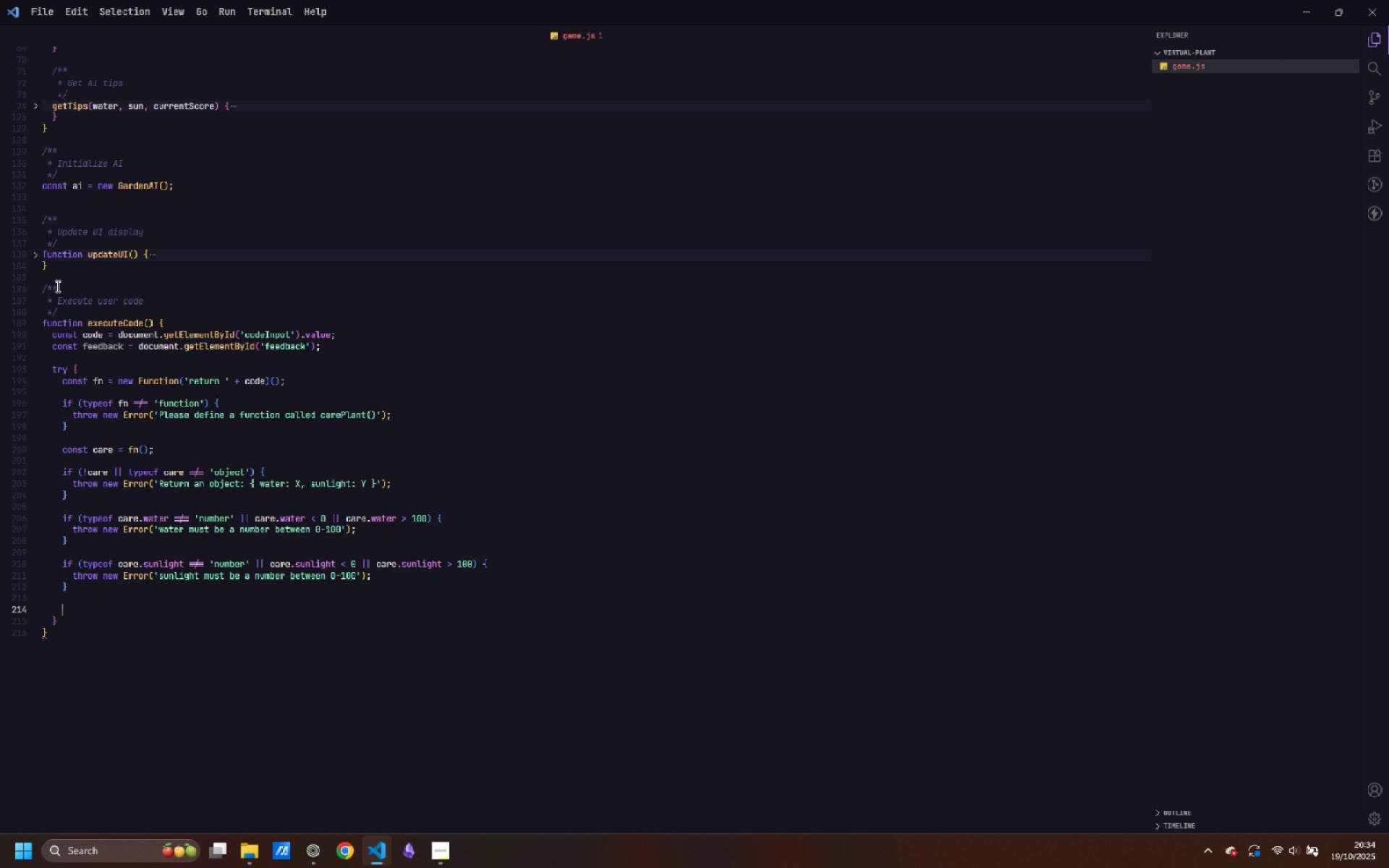 
key(Enter)
 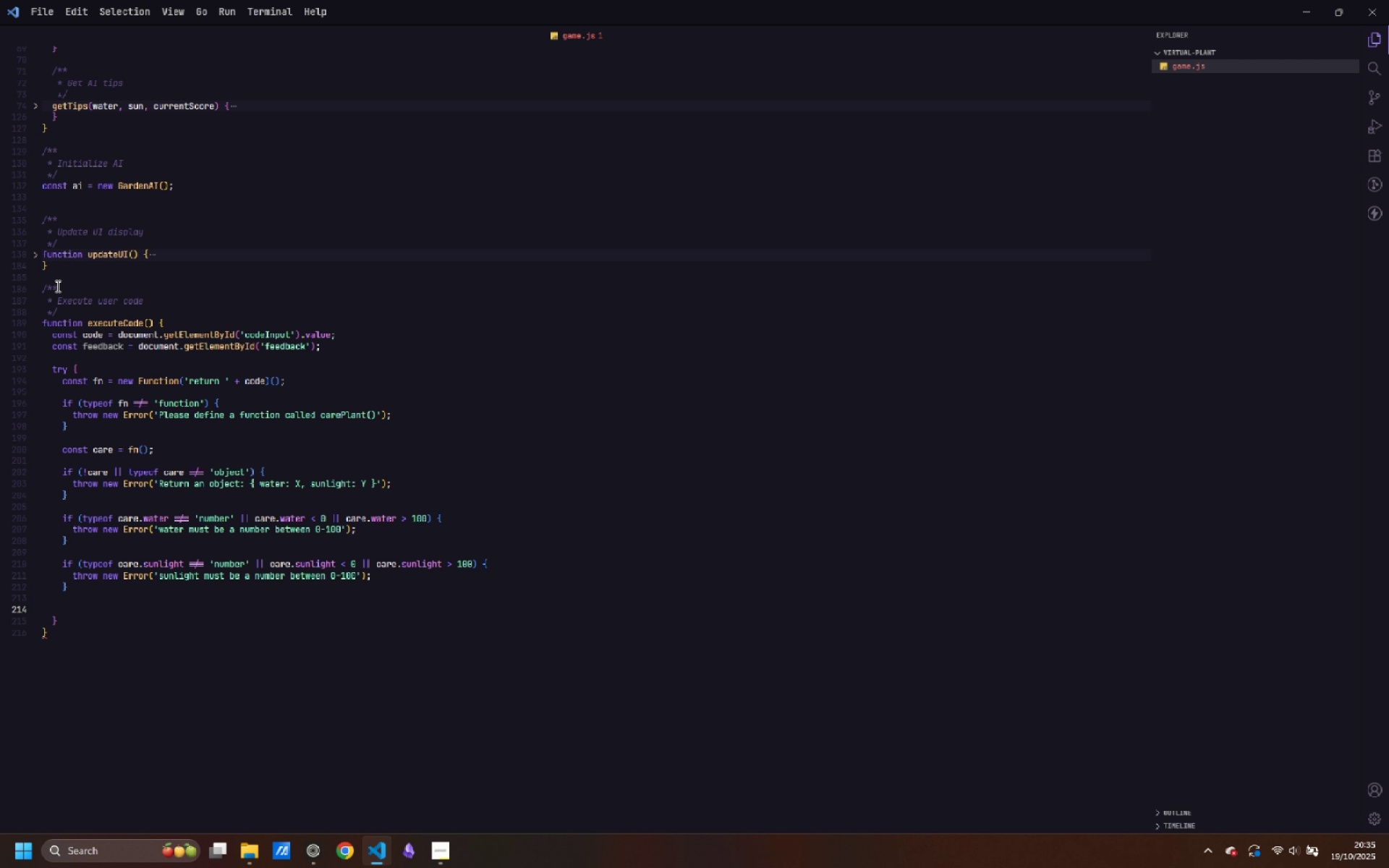 
wait(7.41)
 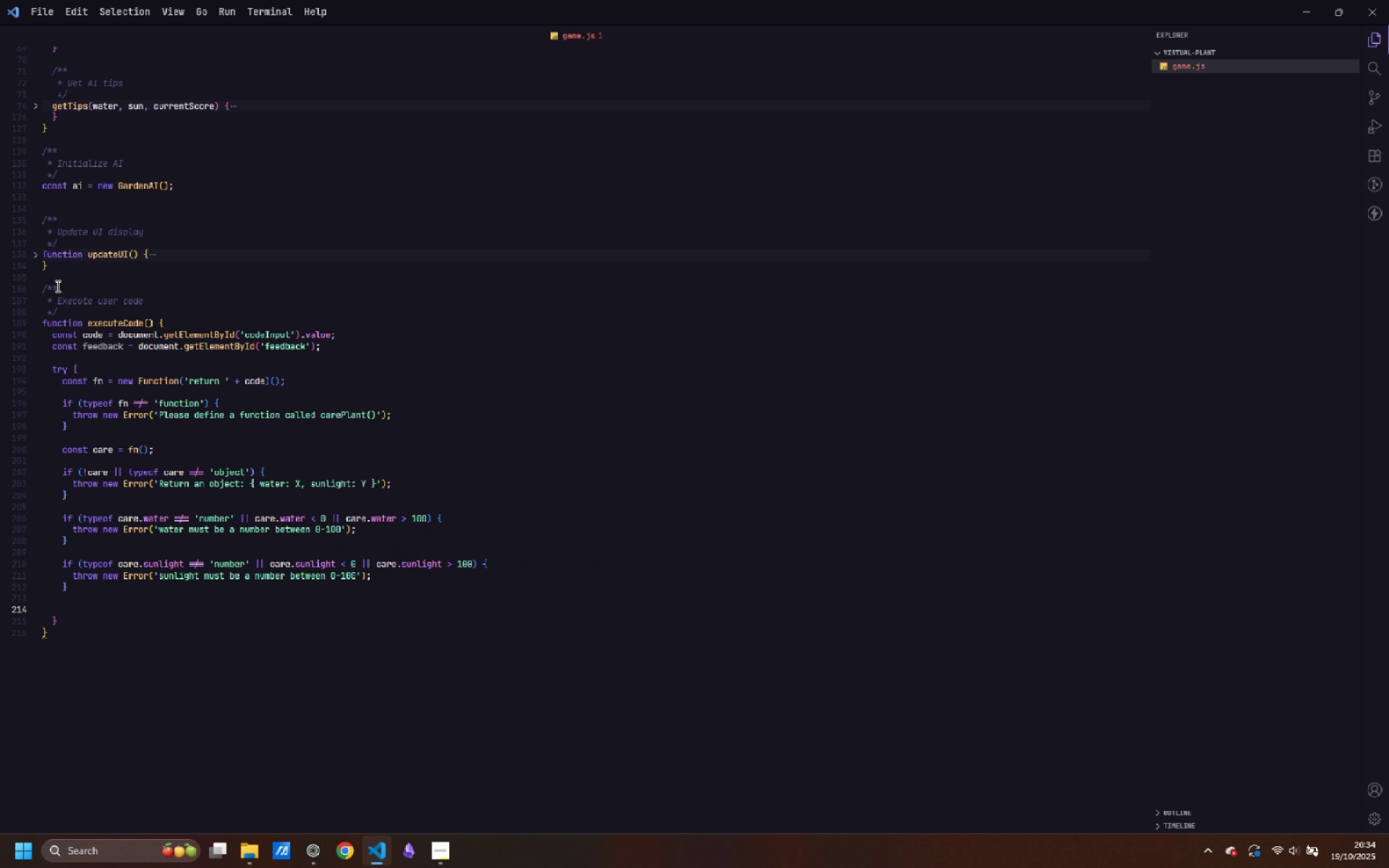 
type(applyCare(care.water, care.sunli)
 